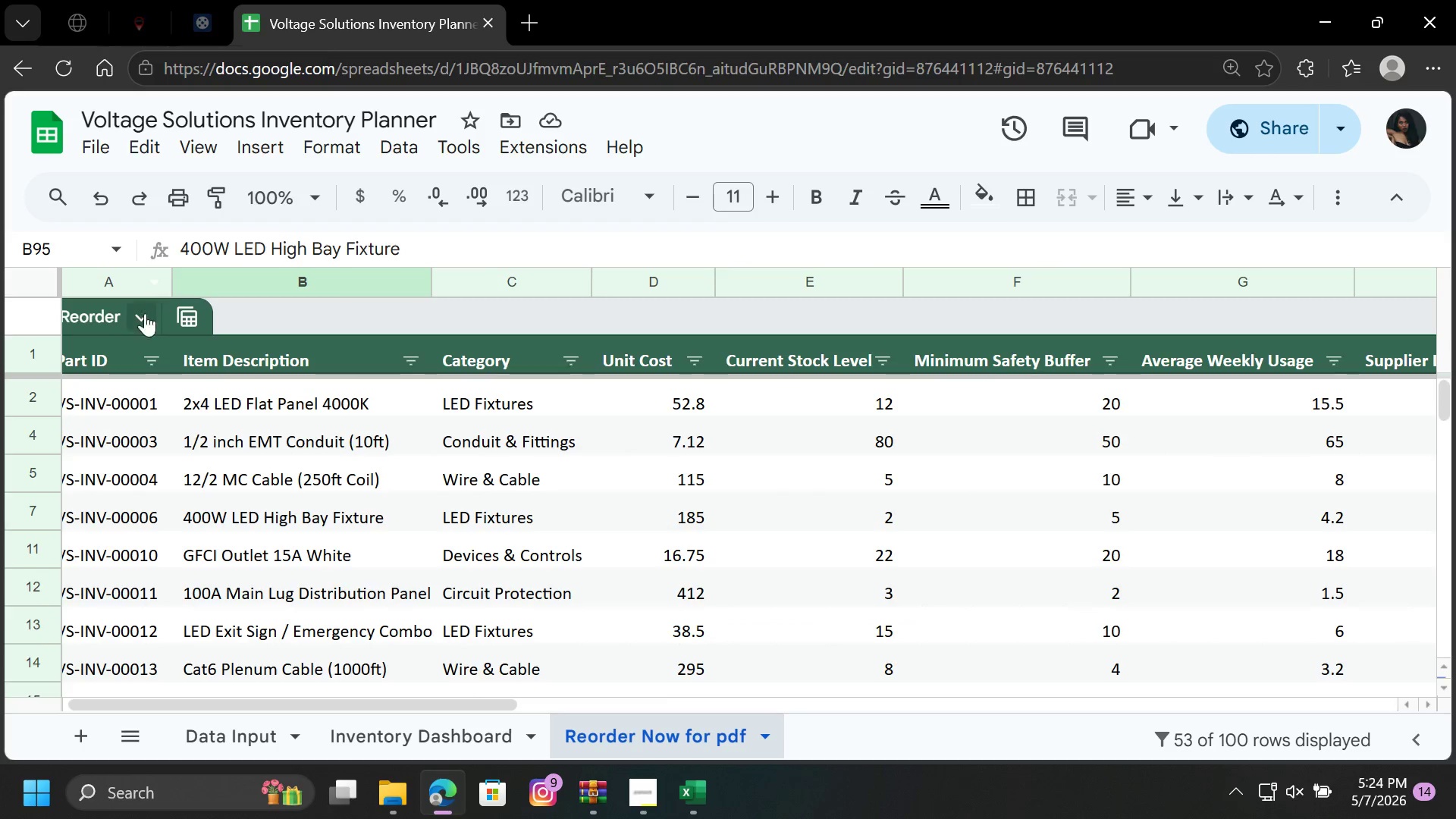 
left_click([138, 322])
 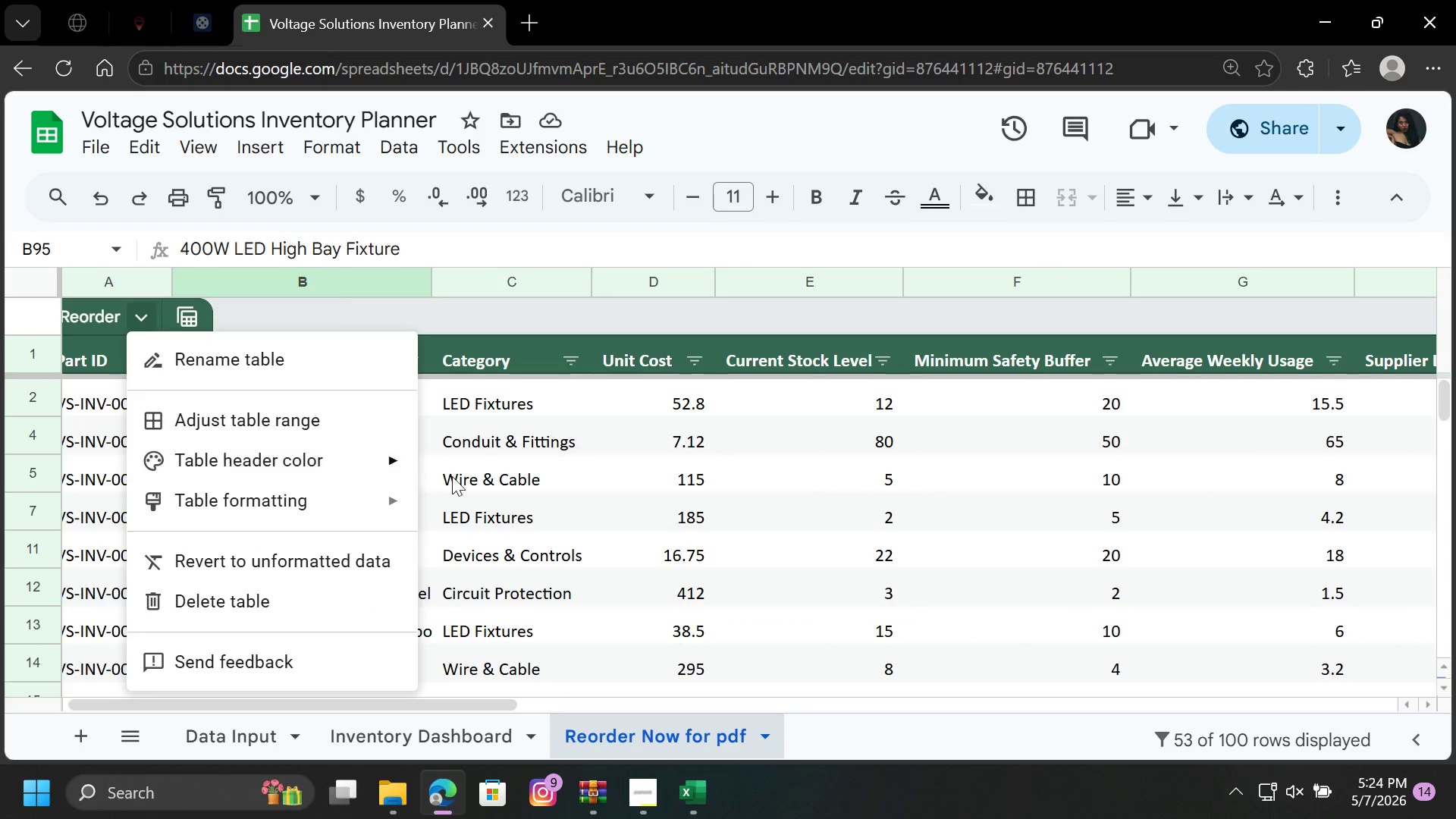 
left_click([507, 475])
 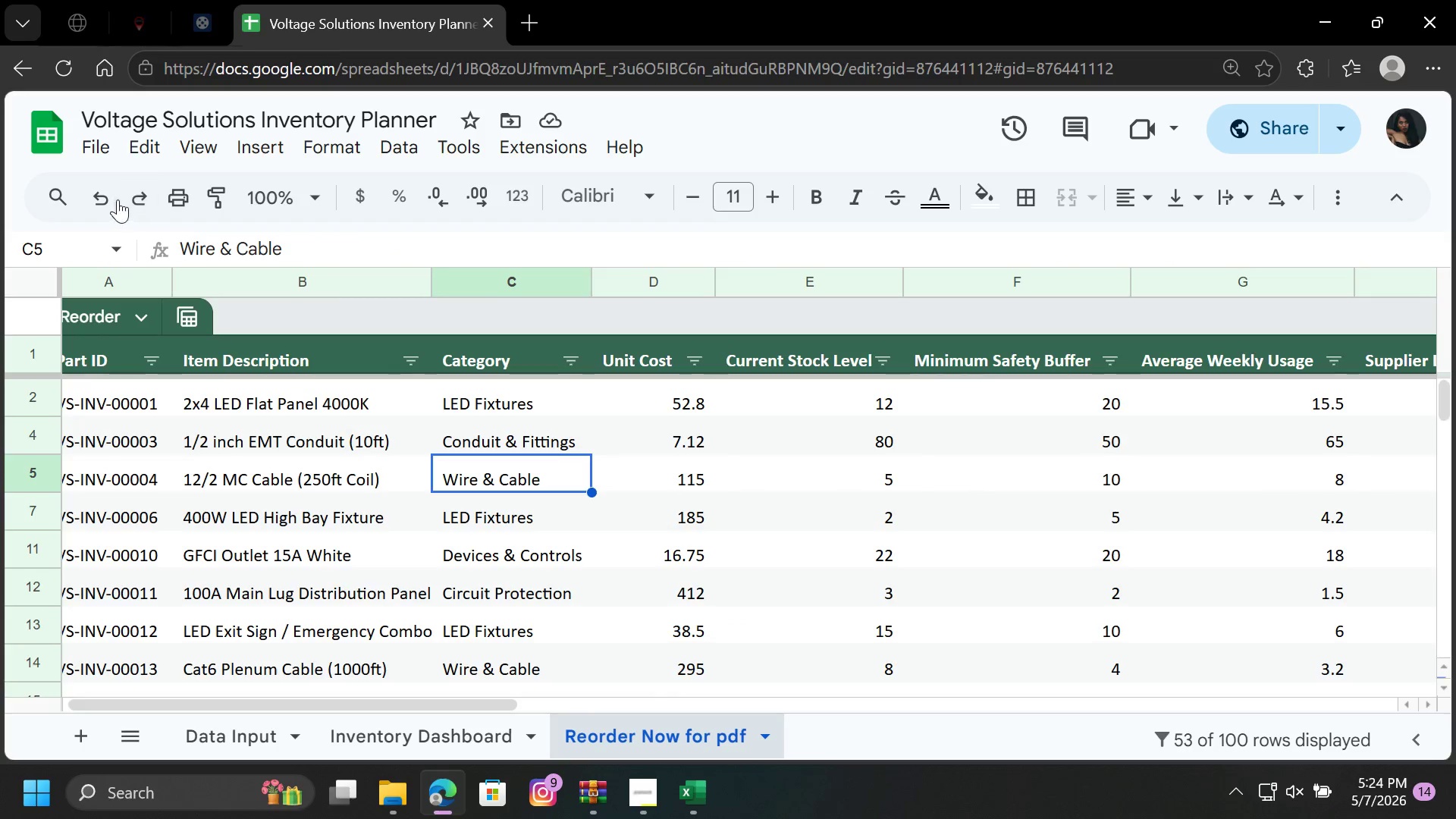 
left_click([93, 194])
 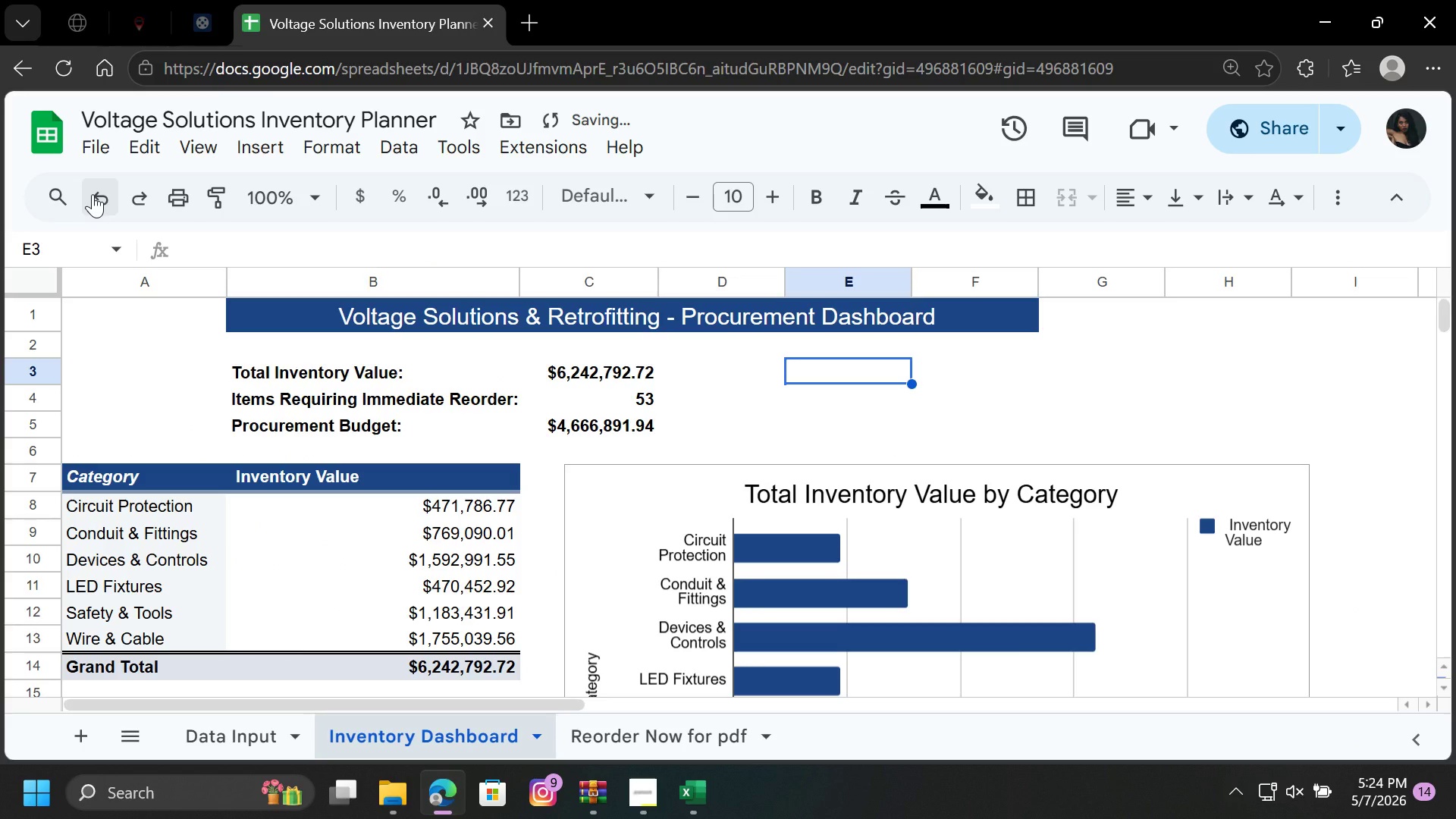 
left_click([93, 194])
 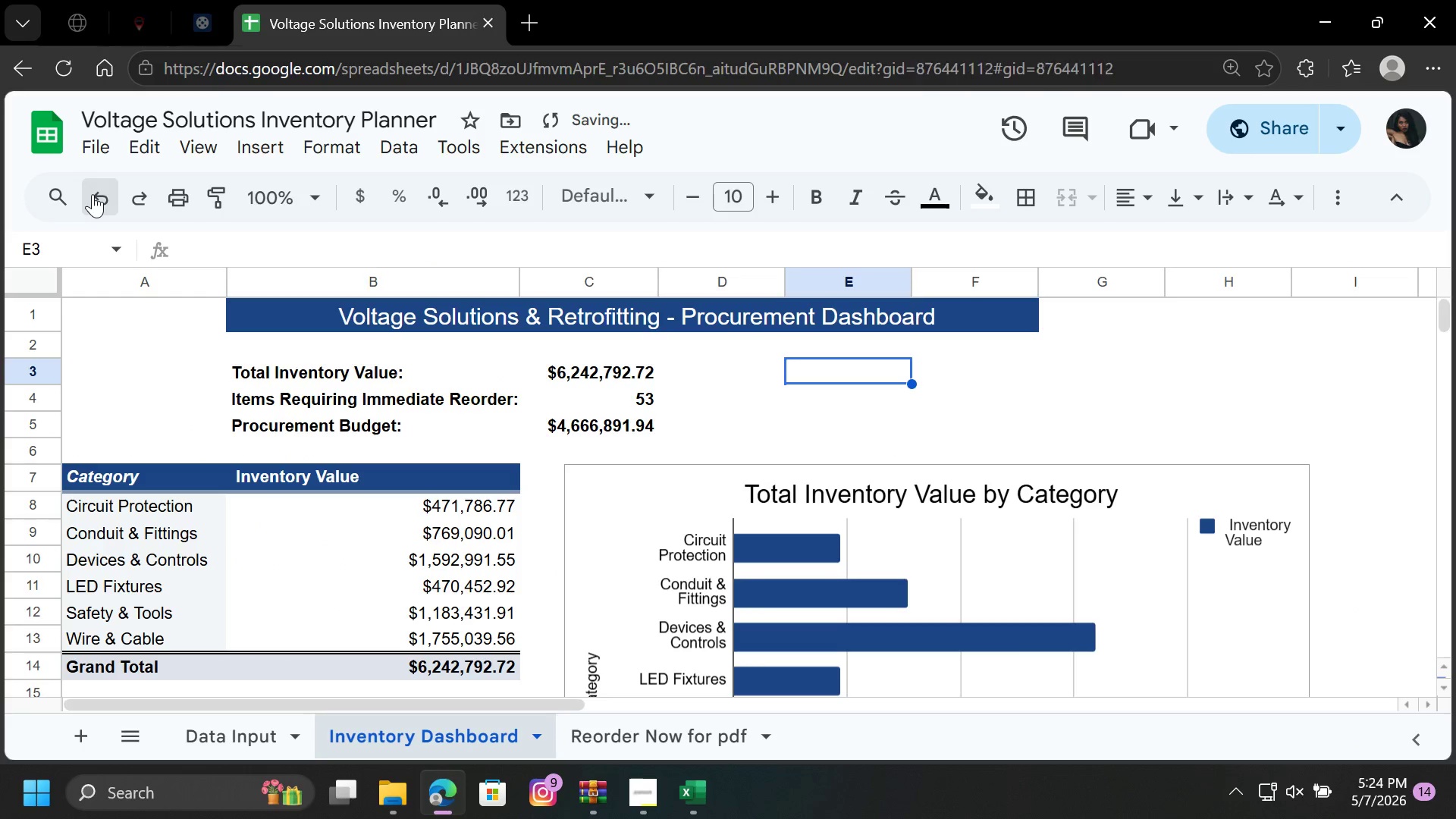 
double_click([93, 194])
 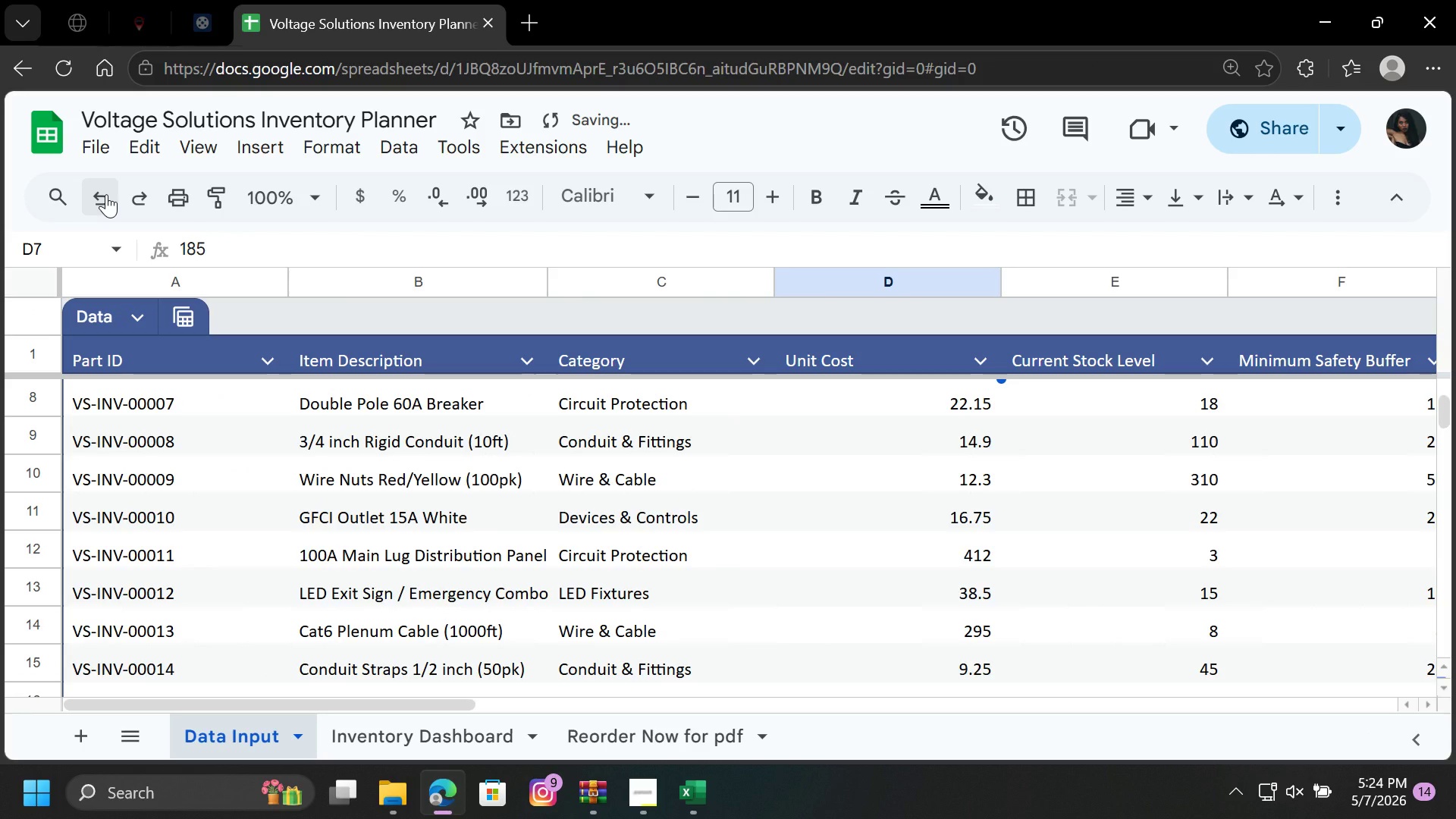 
left_click([150, 197])
 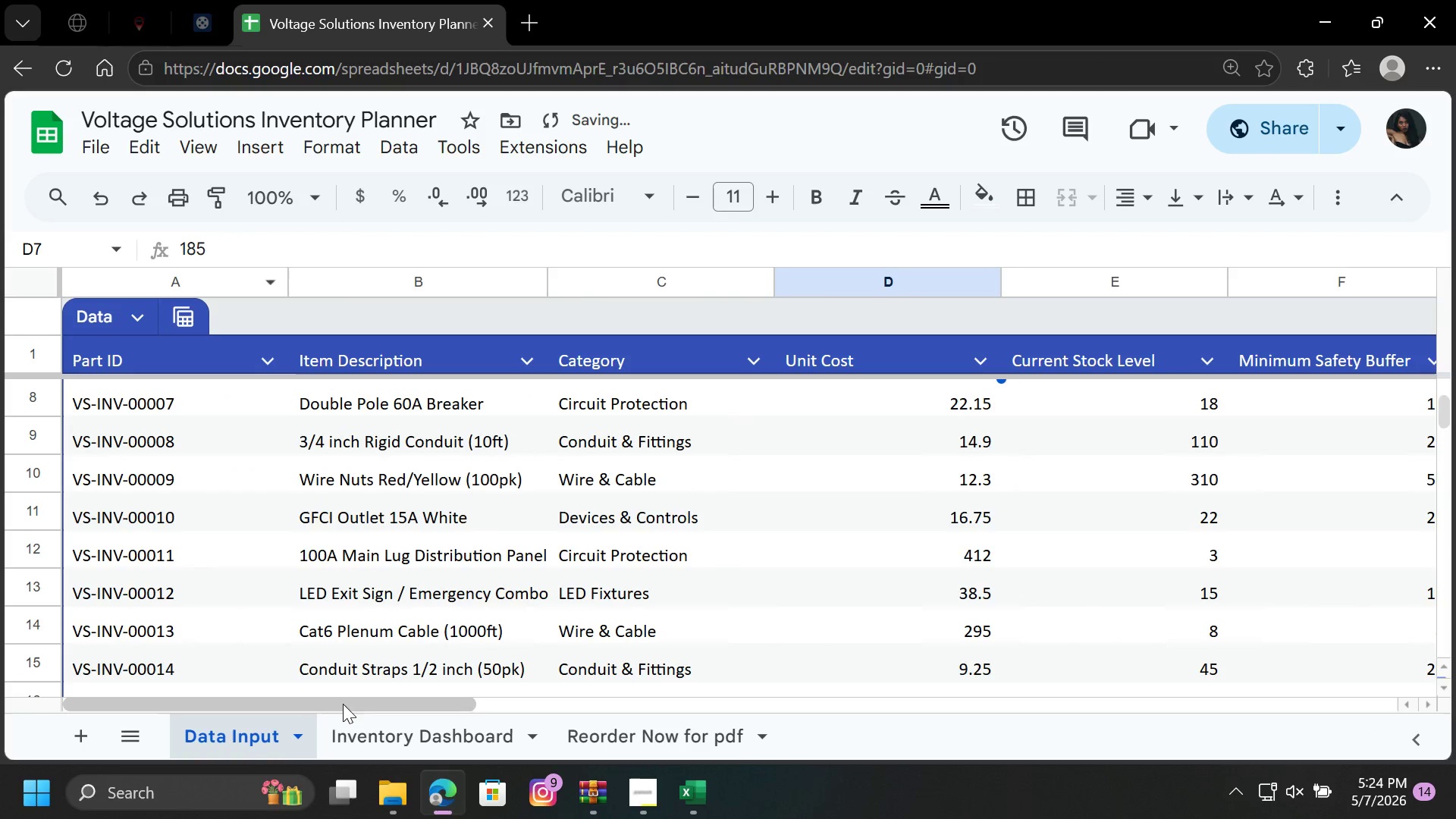 
left_click([375, 730])
 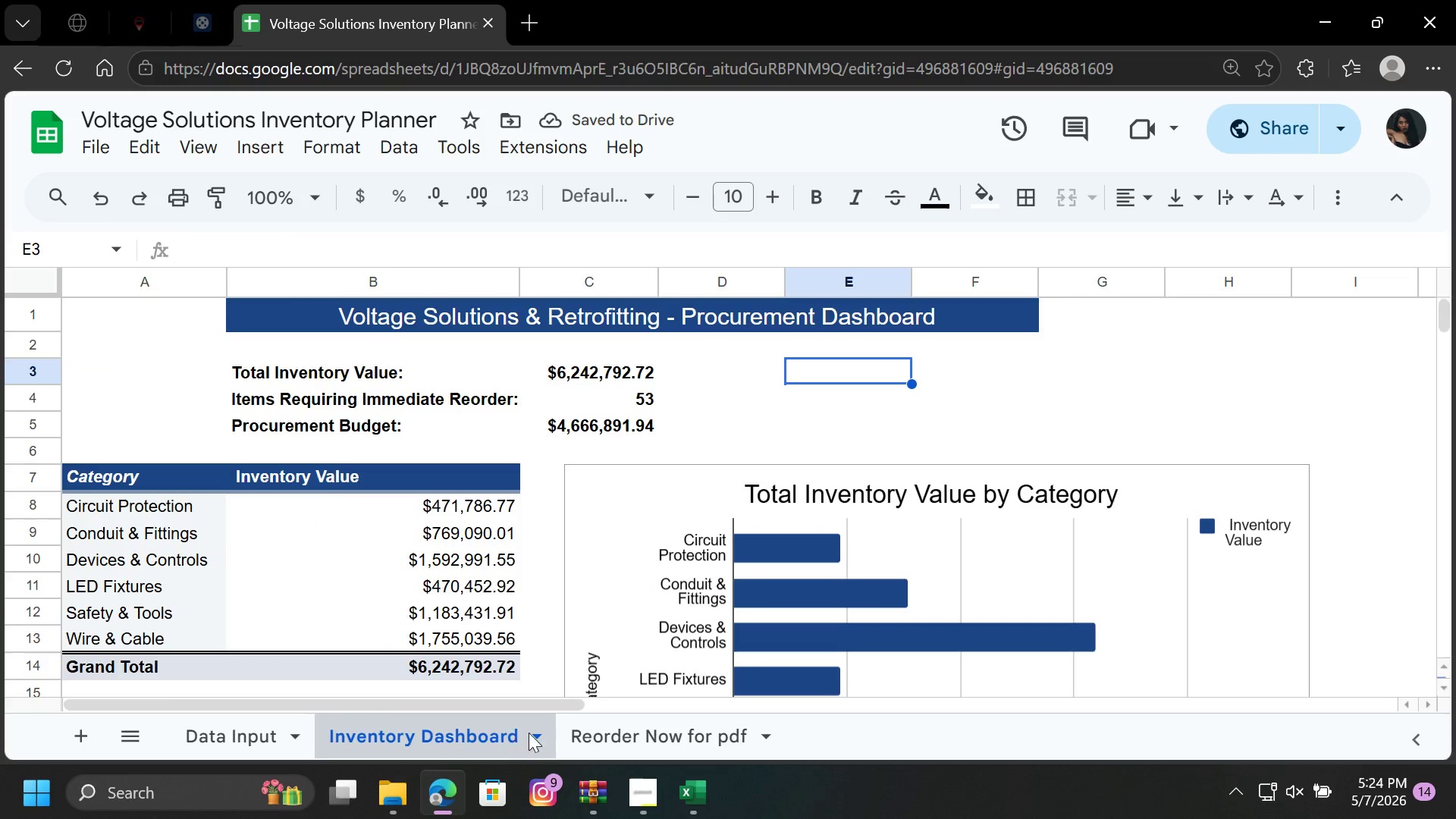 
left_click([576, 726])
 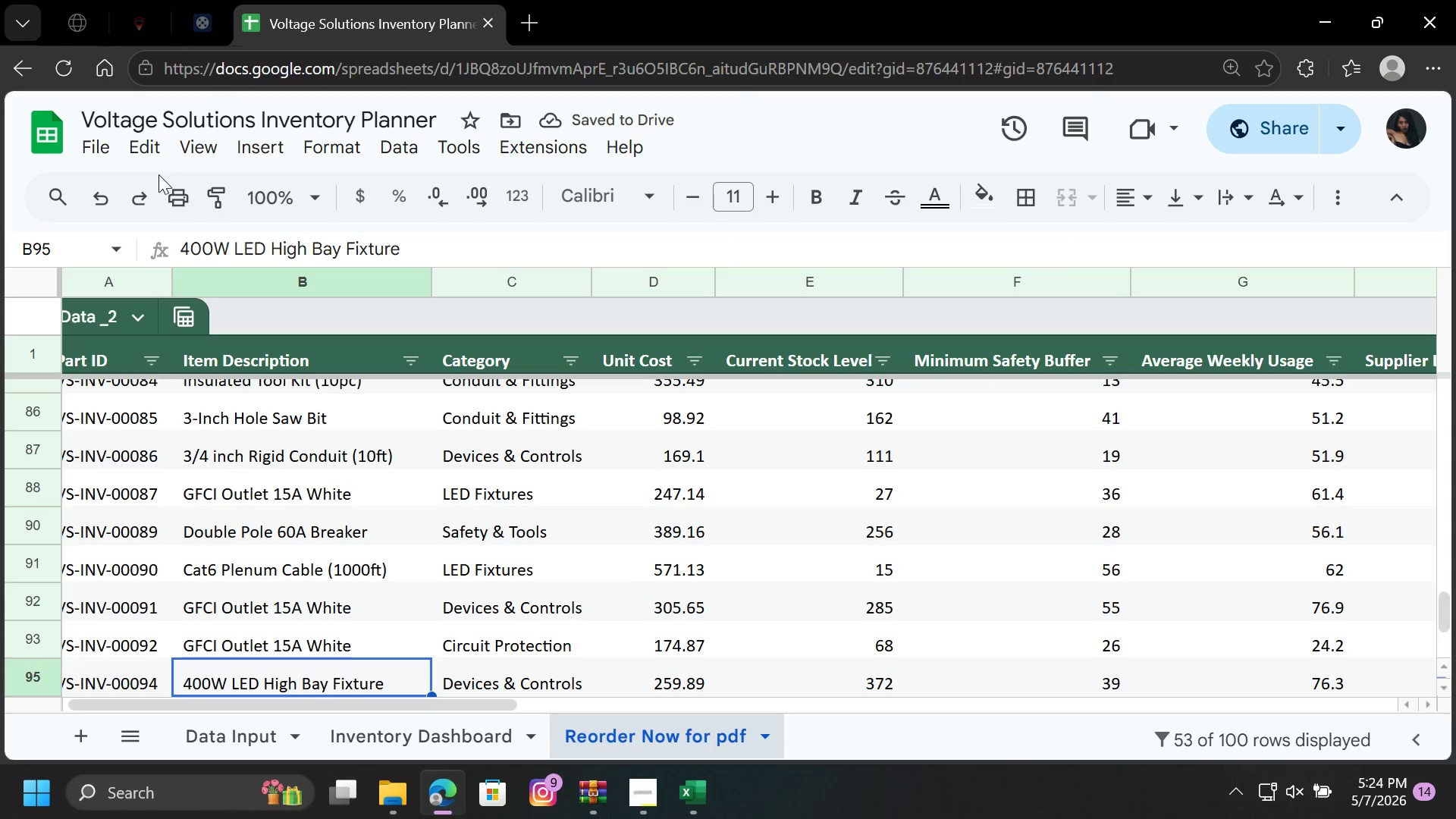 
double_click([137, 192])
 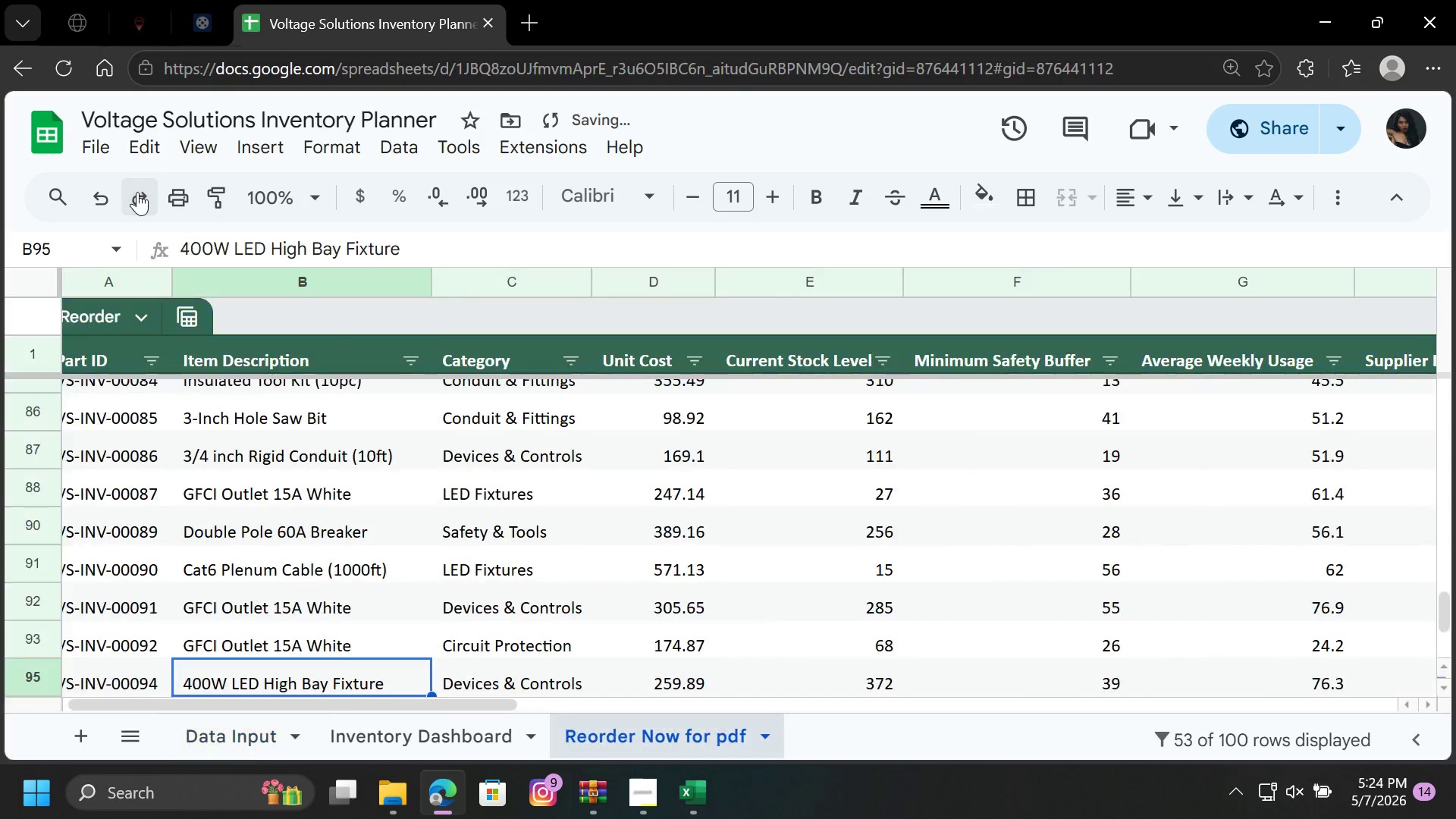 
left_click([137, 192])
 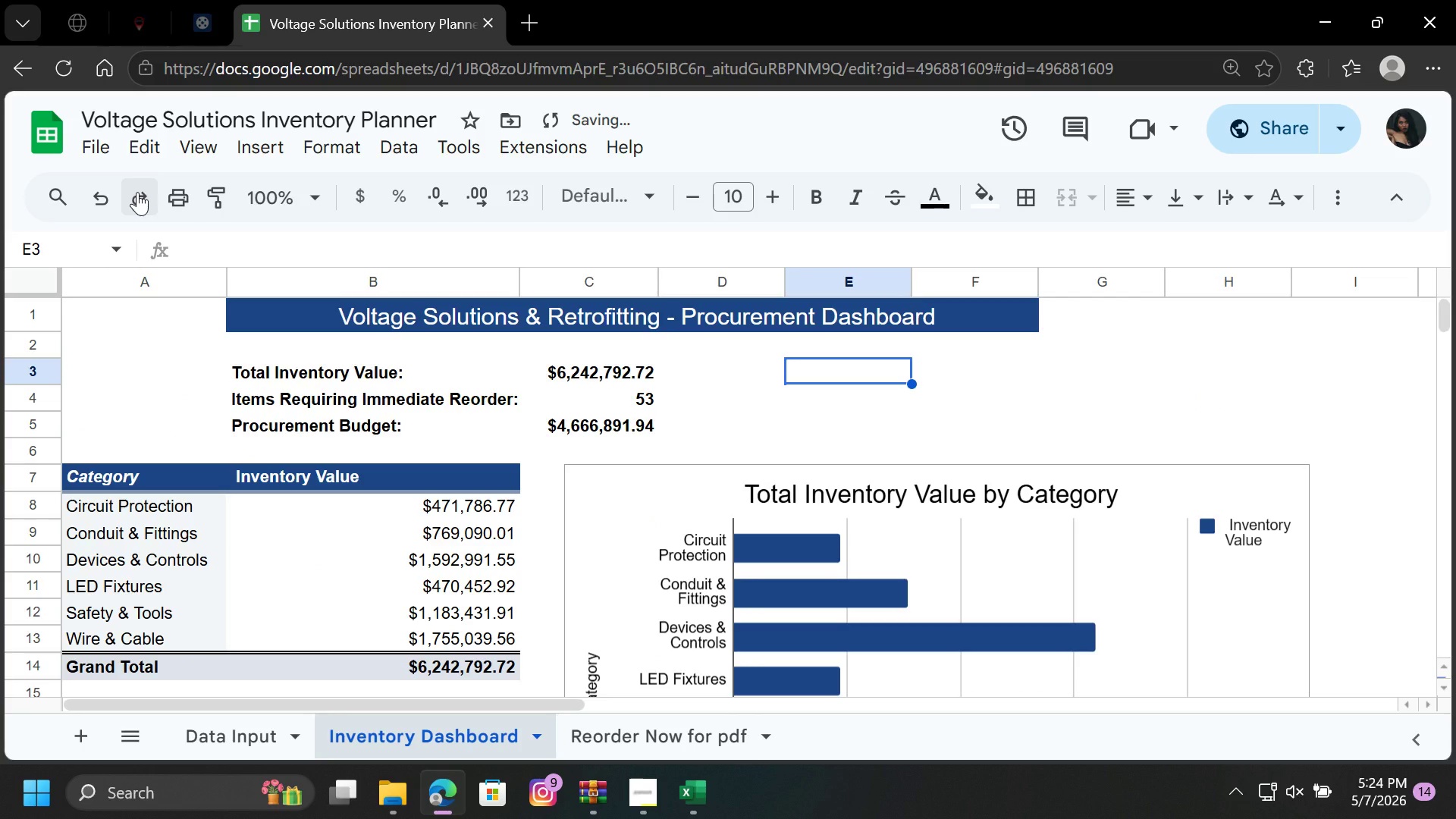 
left_click([137, 192])
 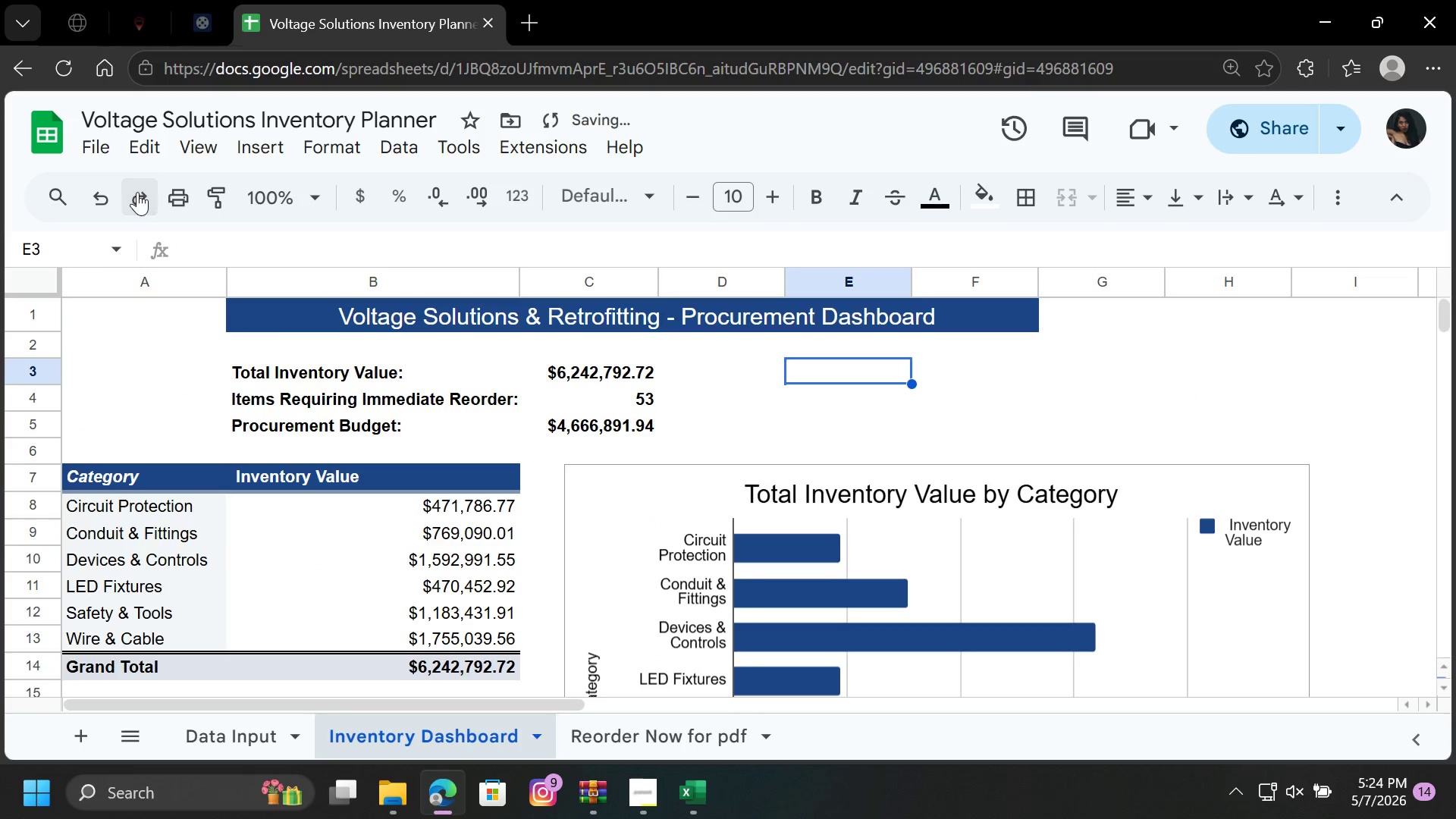 
double_click([137, 192])
 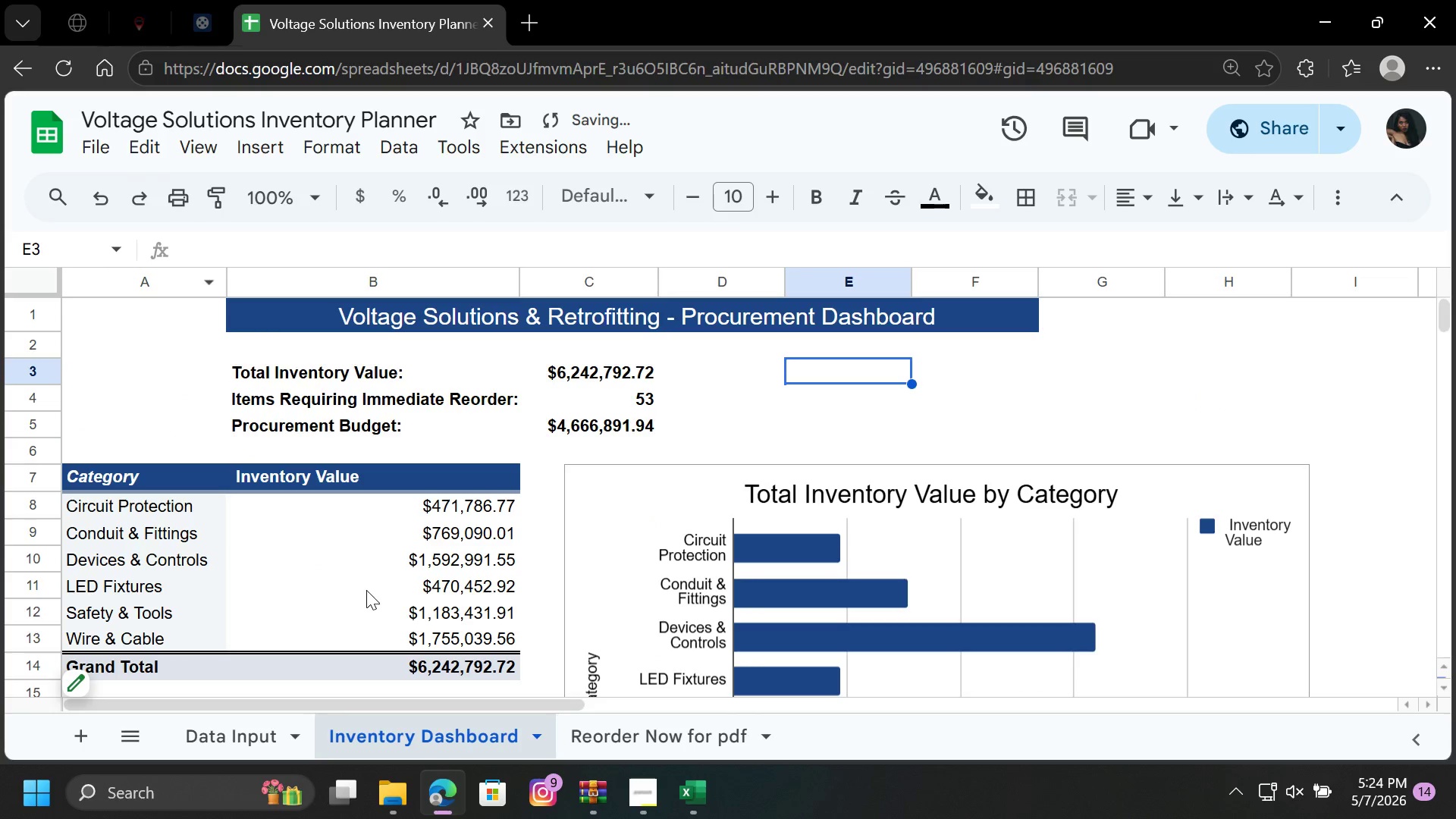 
scroll: coordinate [403, 574], scroll_direction: up, amount: 3.0
 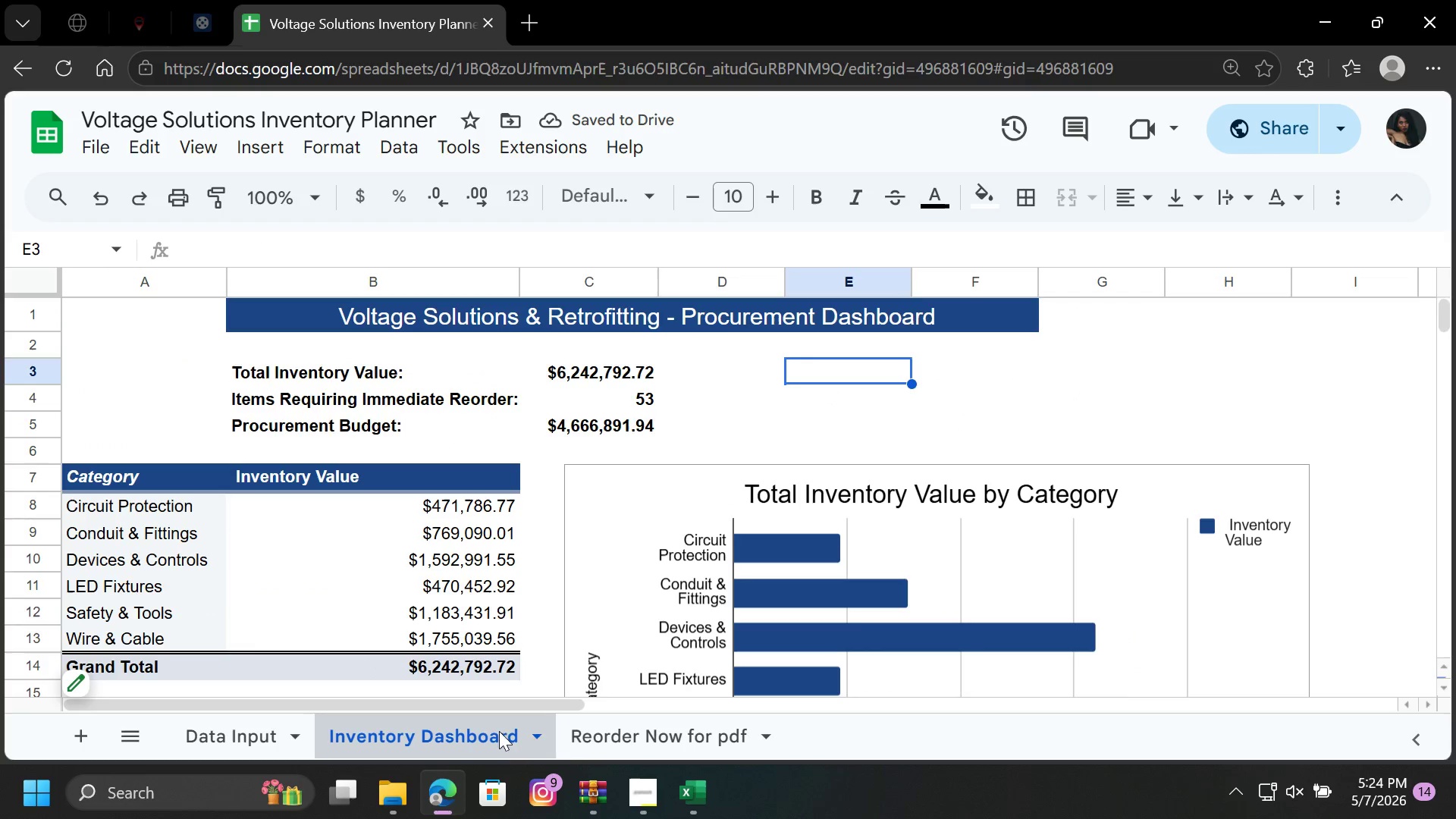 
left_click([592, 733])
 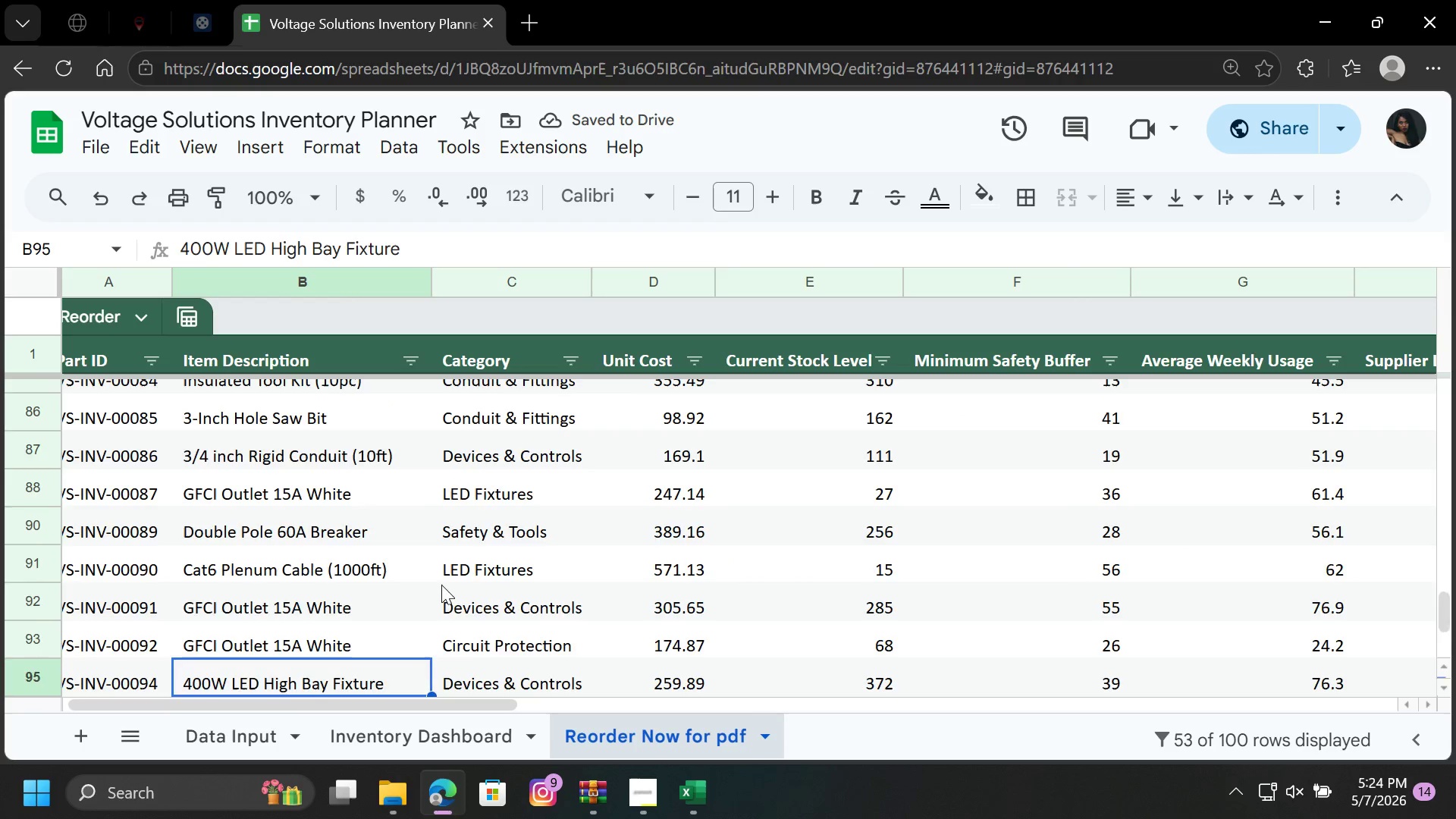 
scroll: coordinate [419, 557], scroll_direction: up, amount: 2.0
 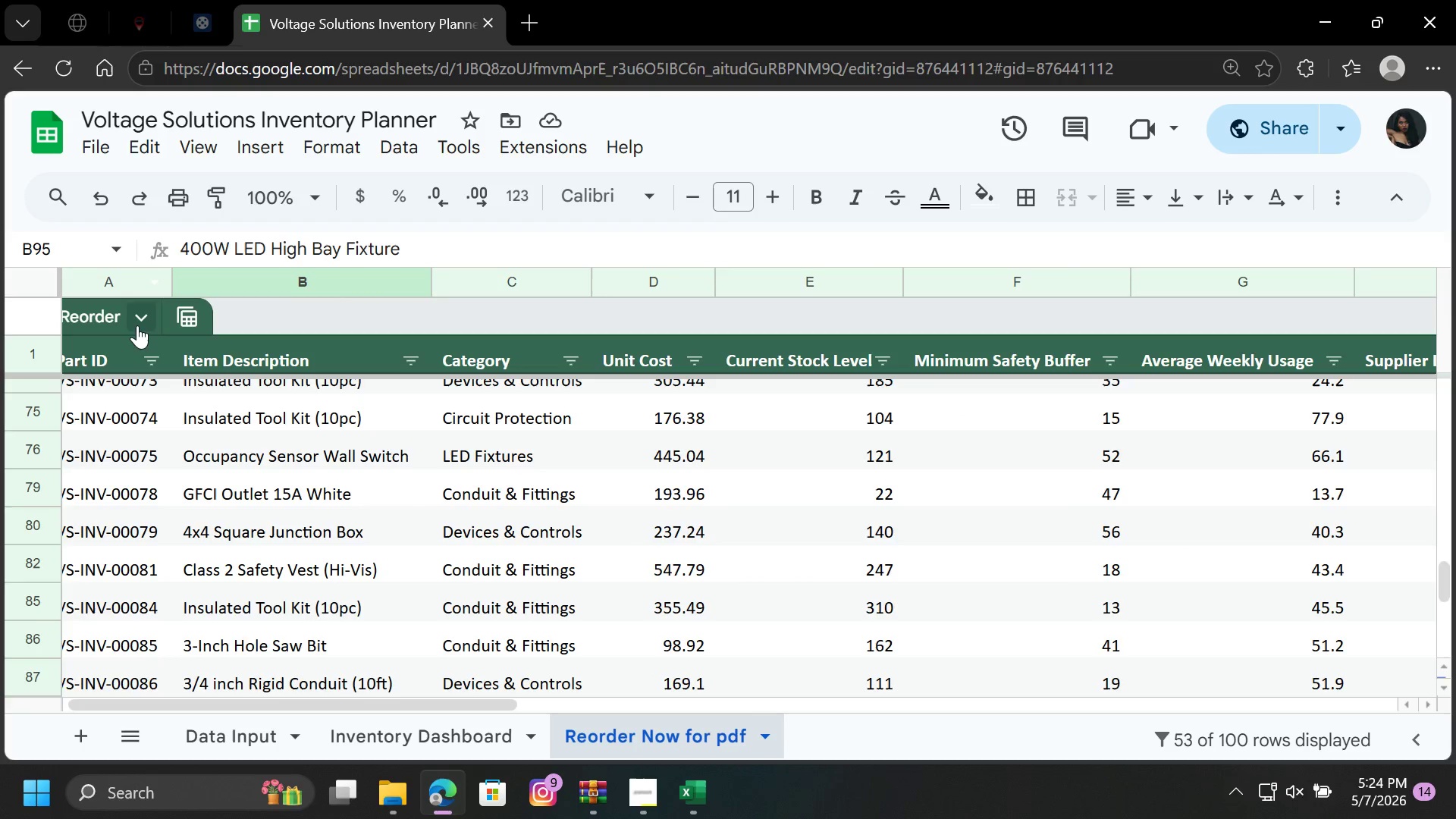 
left_click([143, 323])
 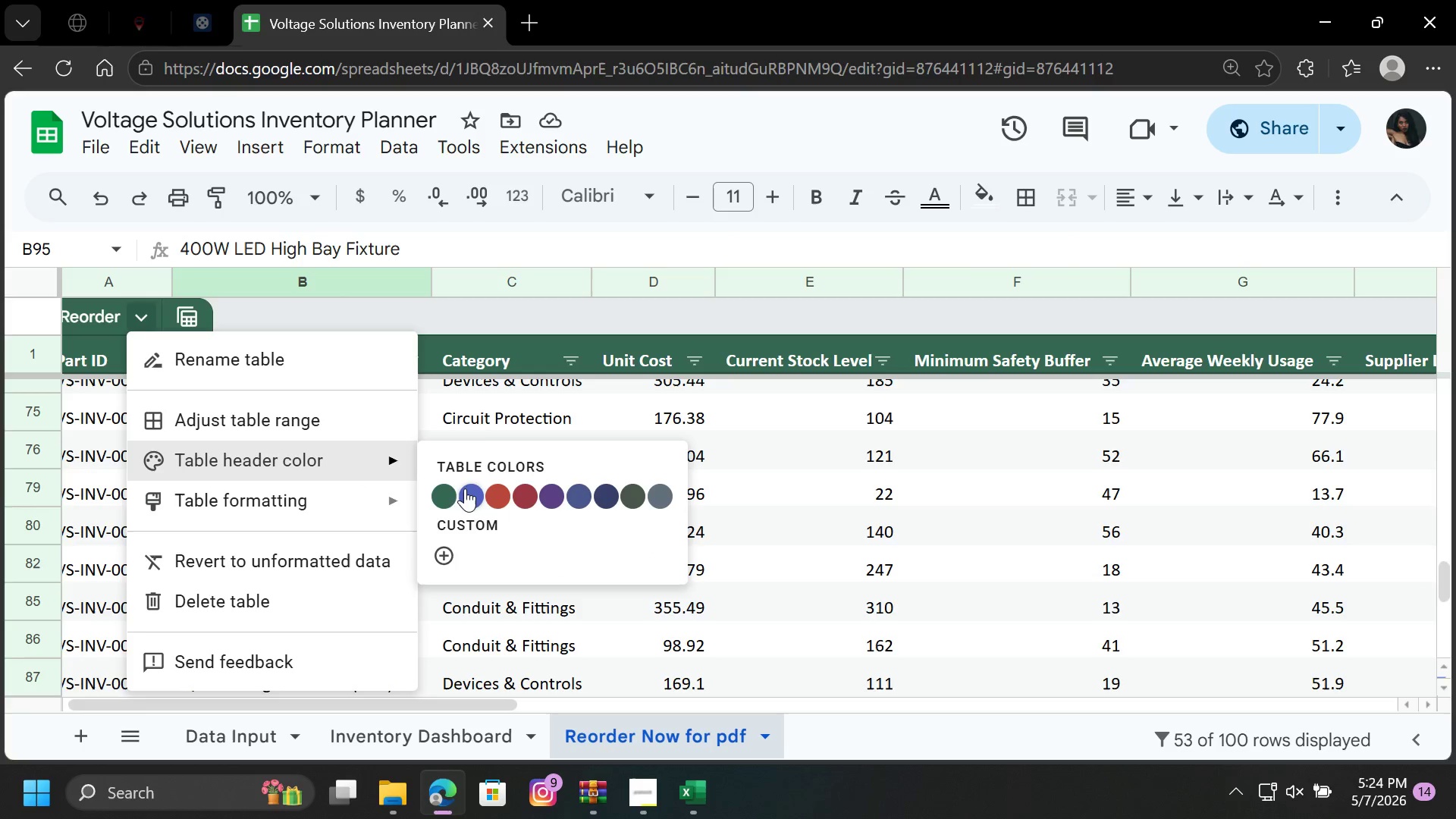 
left_click([677, 435])
 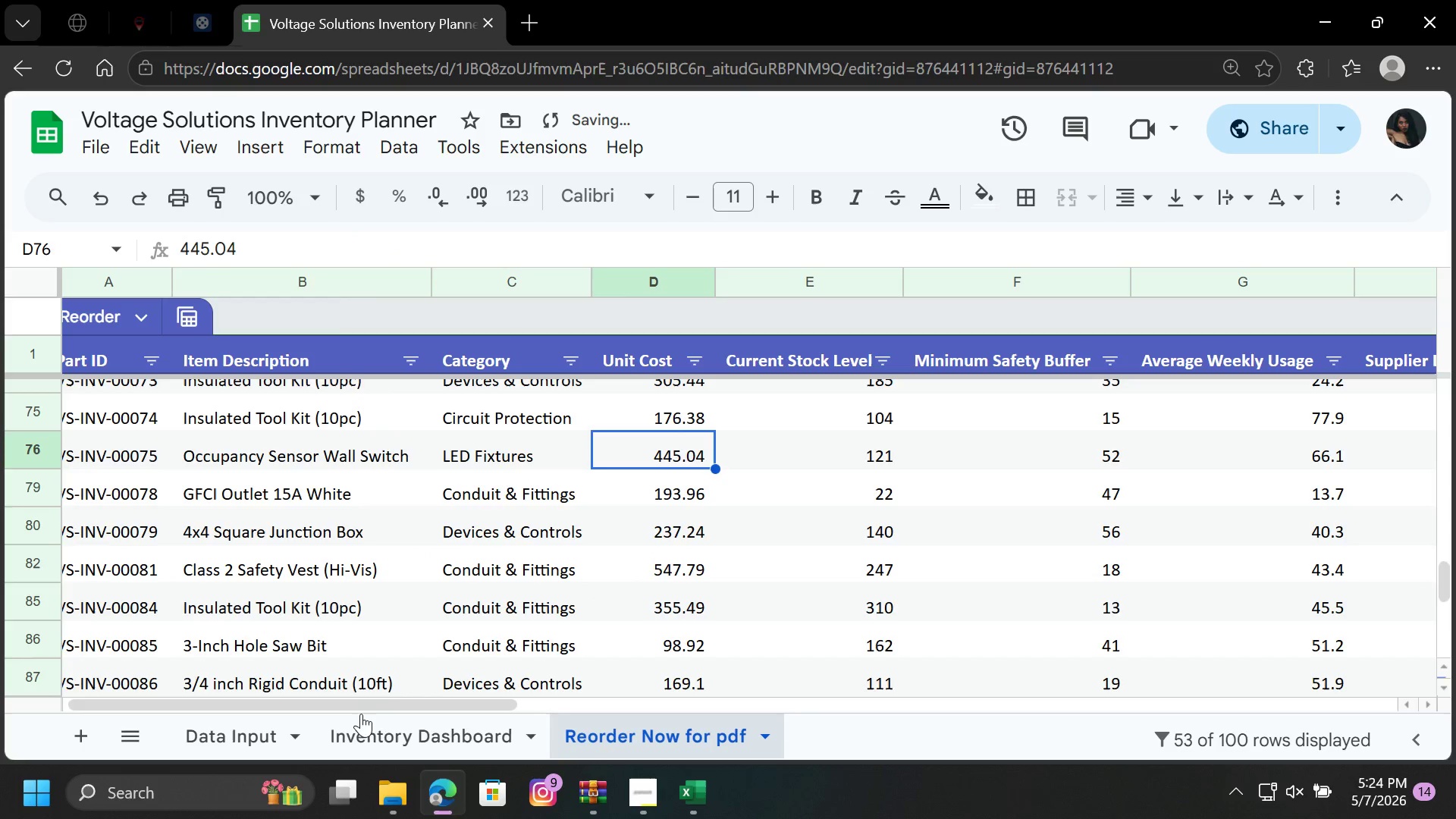 
left_click([375, 726])
 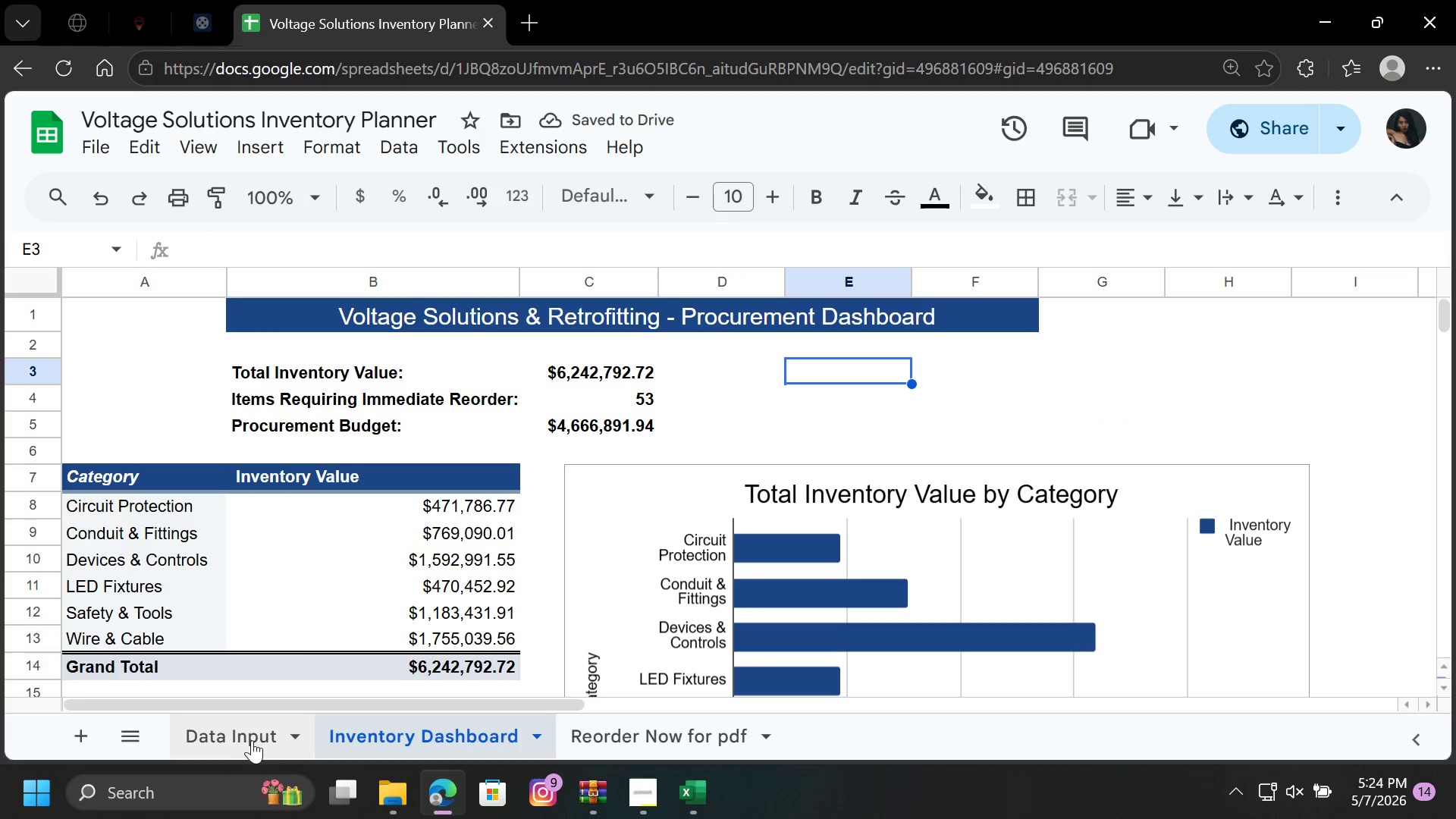 
left_click([234, 735])
 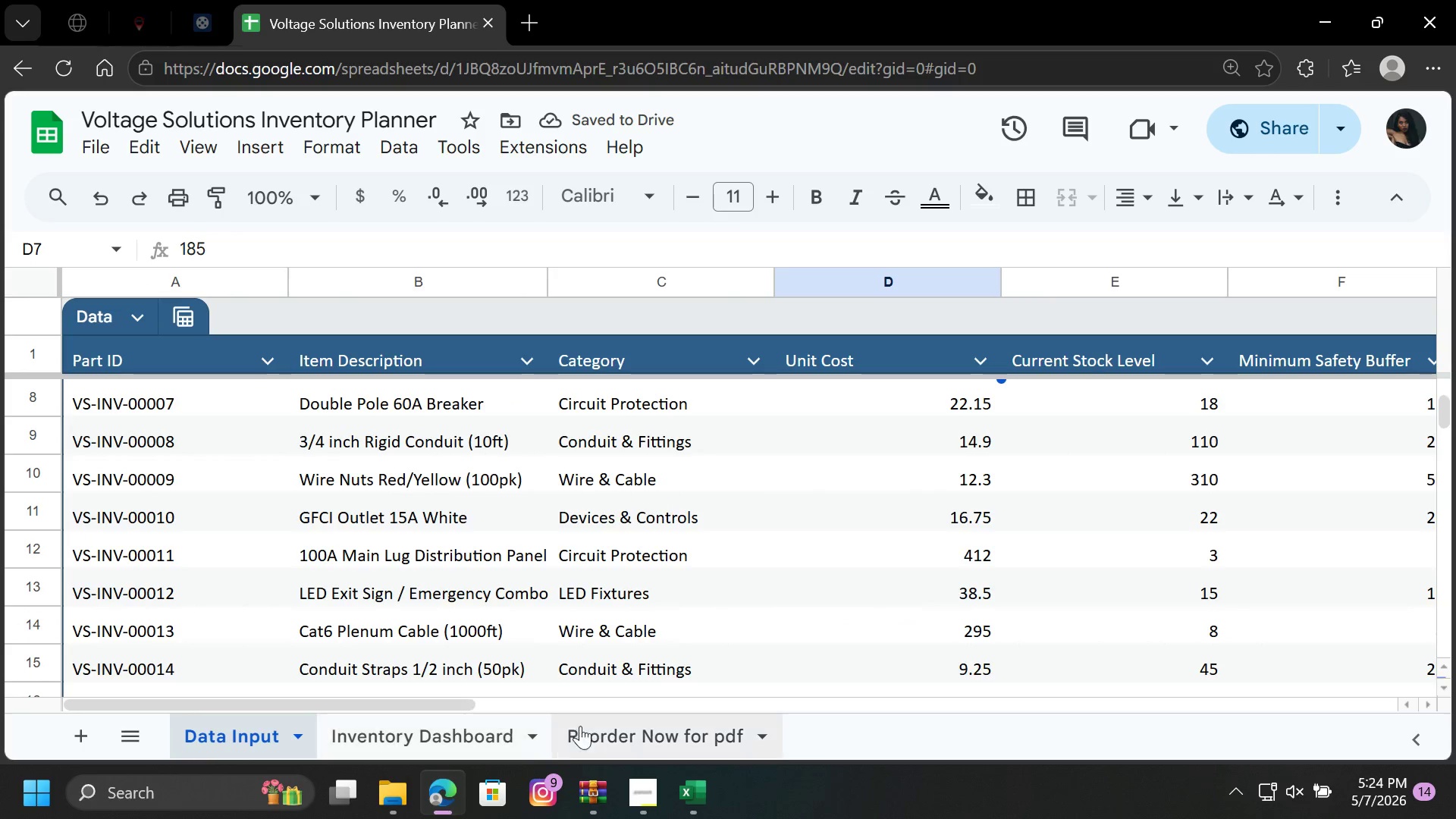 
left_click([599, 726])
 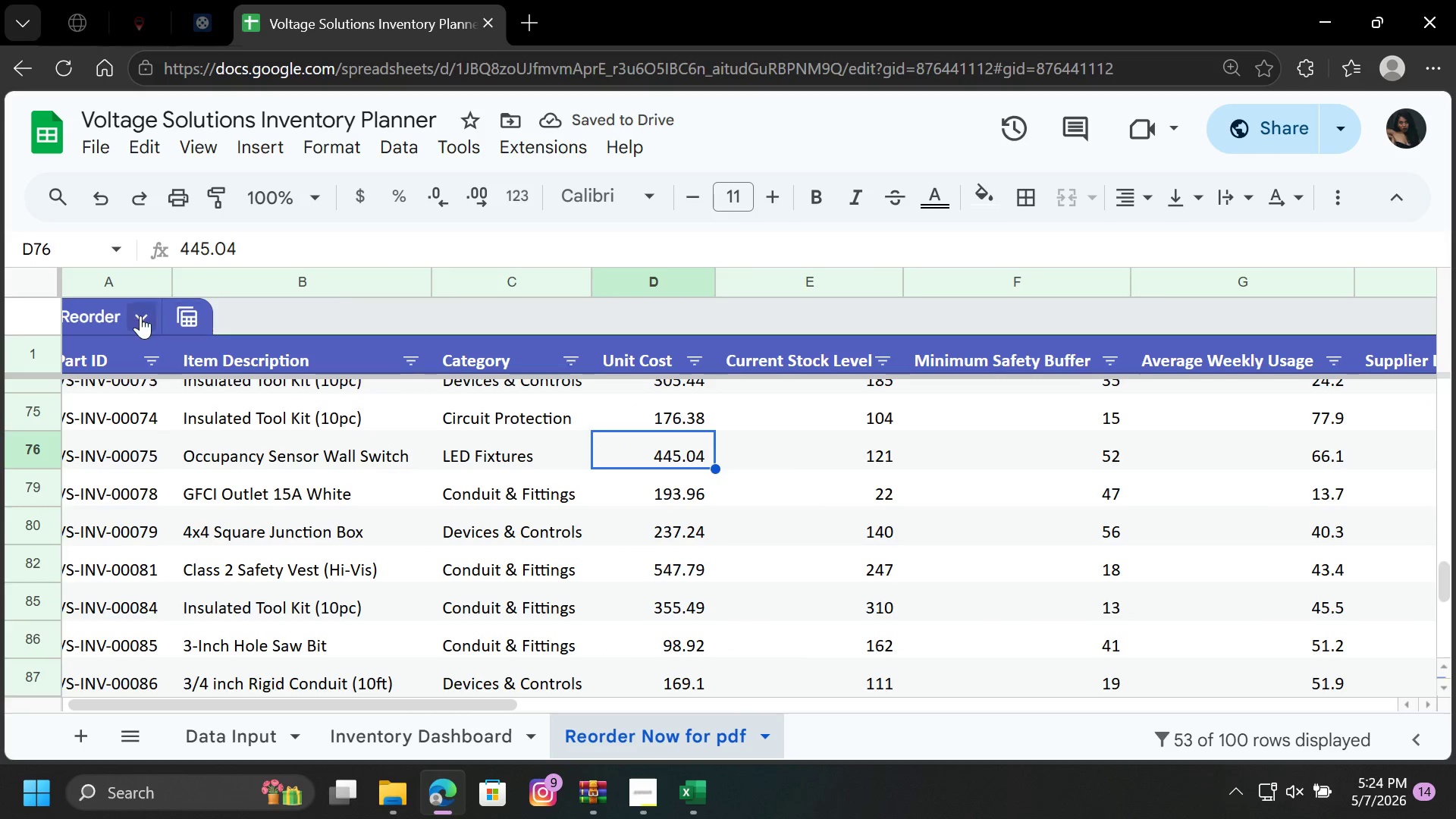 
left_click([136, 315])
 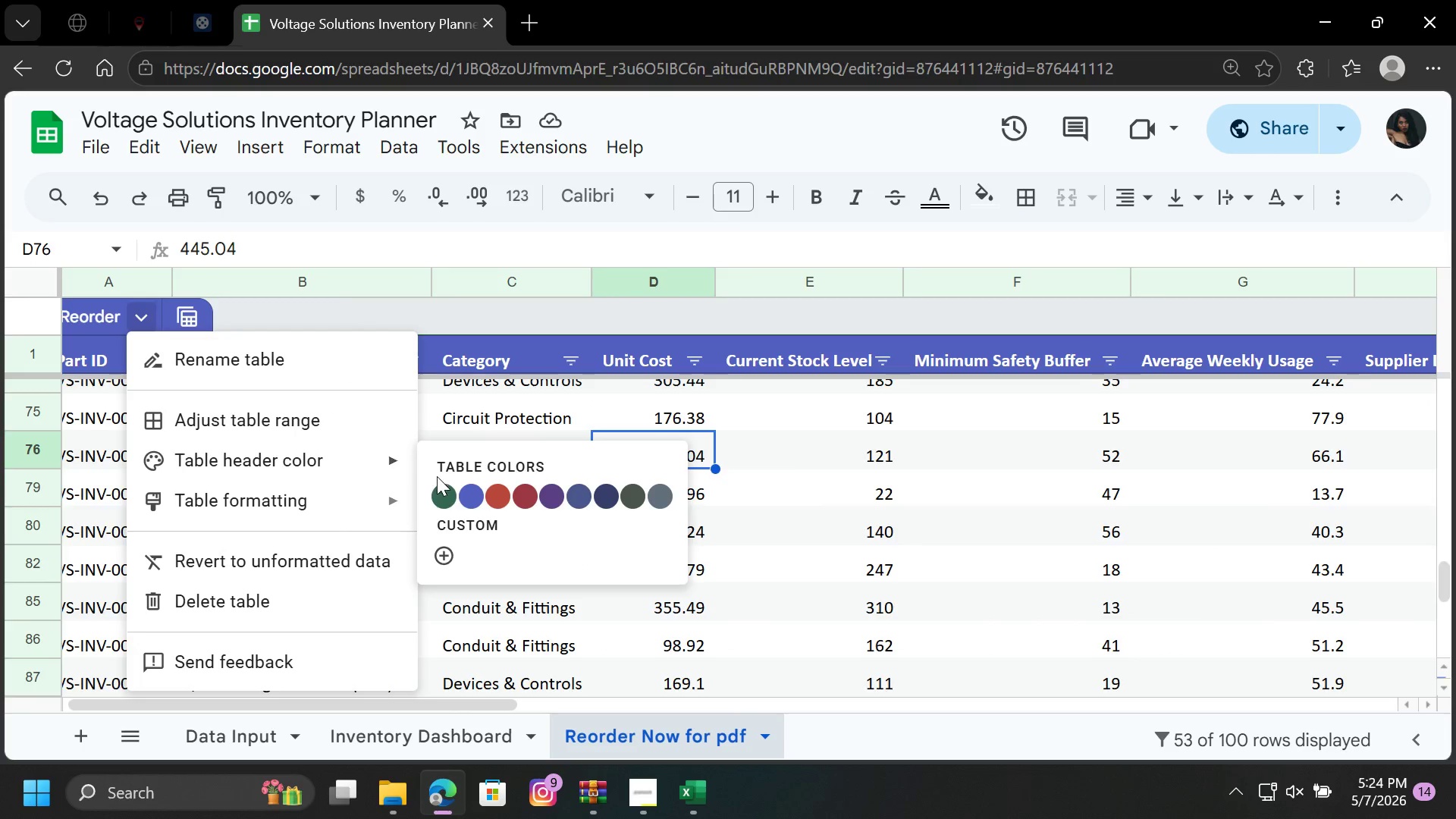 
left_click([453, 551])
 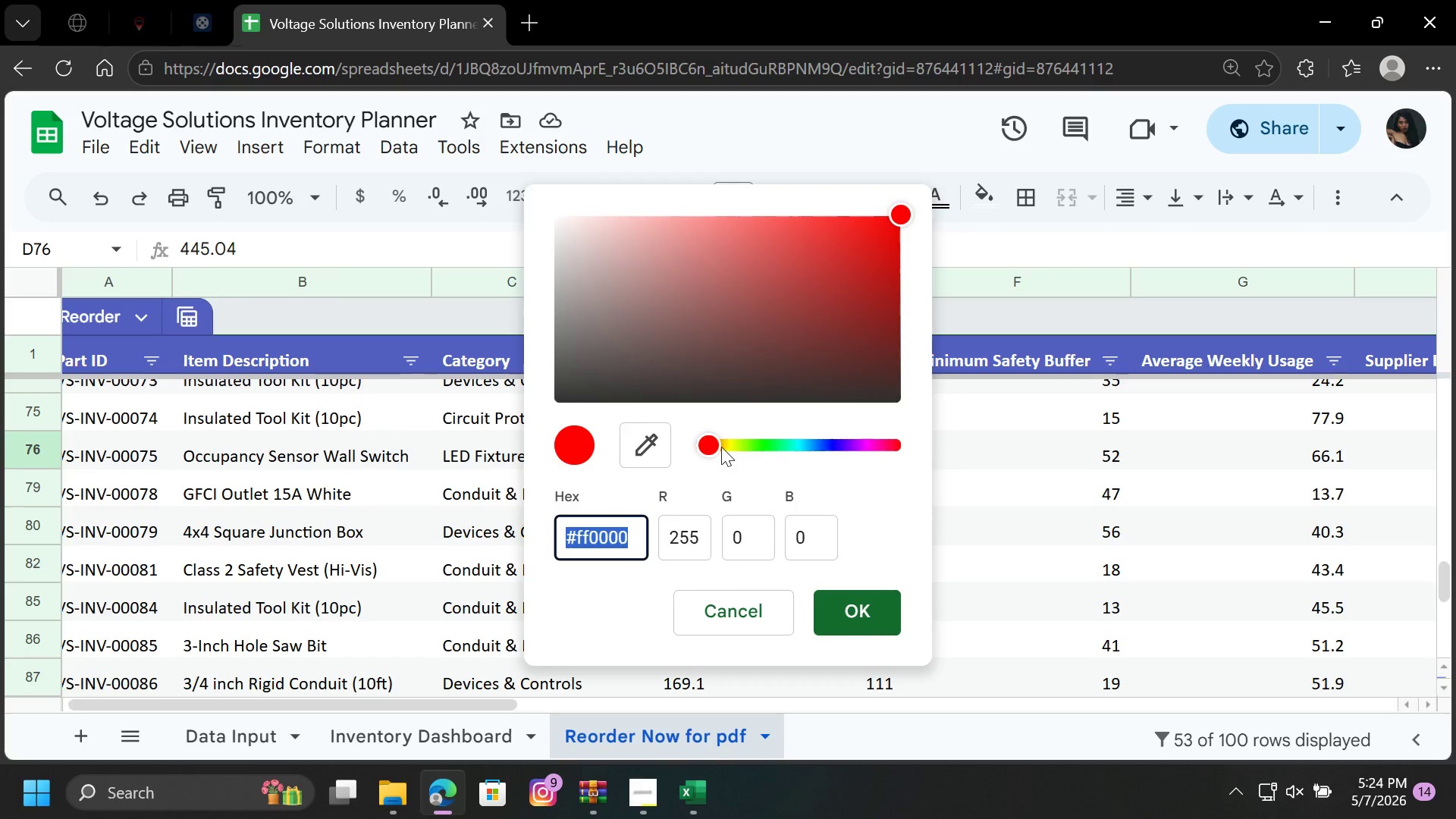 
left_click_drag(start_coordinate=[720, 447], to_coordinate=[835, 450])
 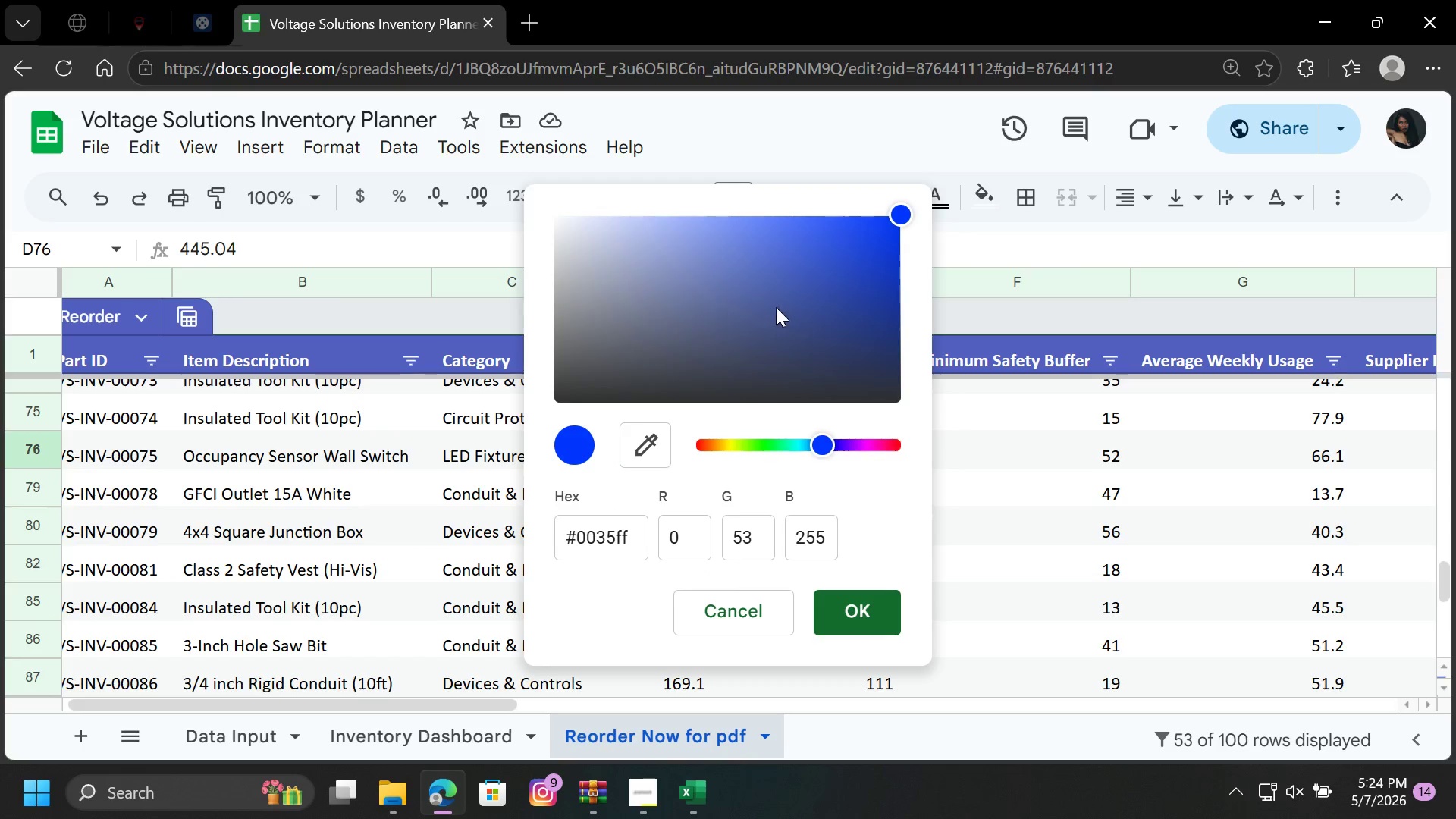 
left_click_drag(start_coordinate=[775, 306], to_coordinate=[714, 300])
 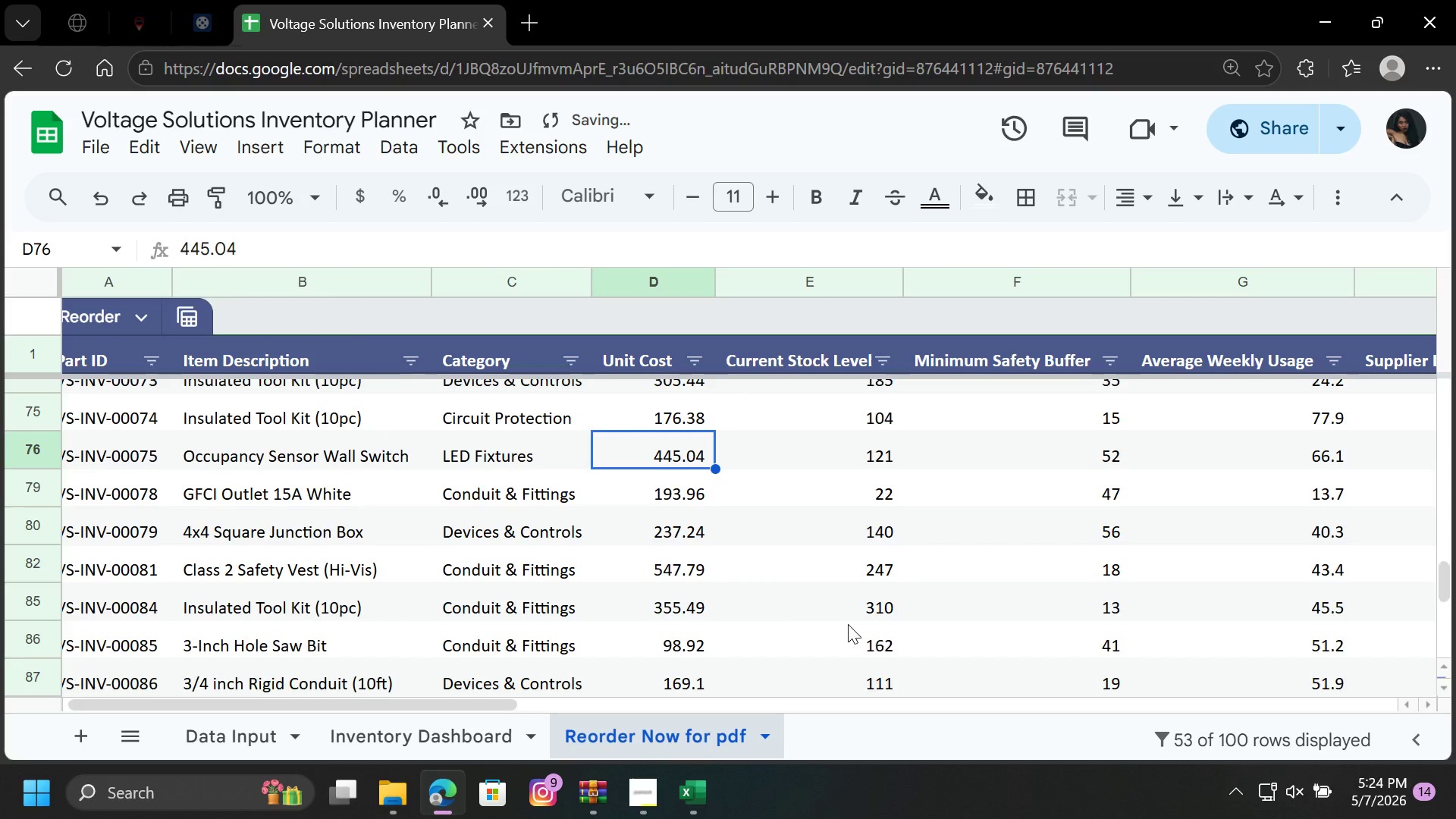 
left_click([870, 601])
 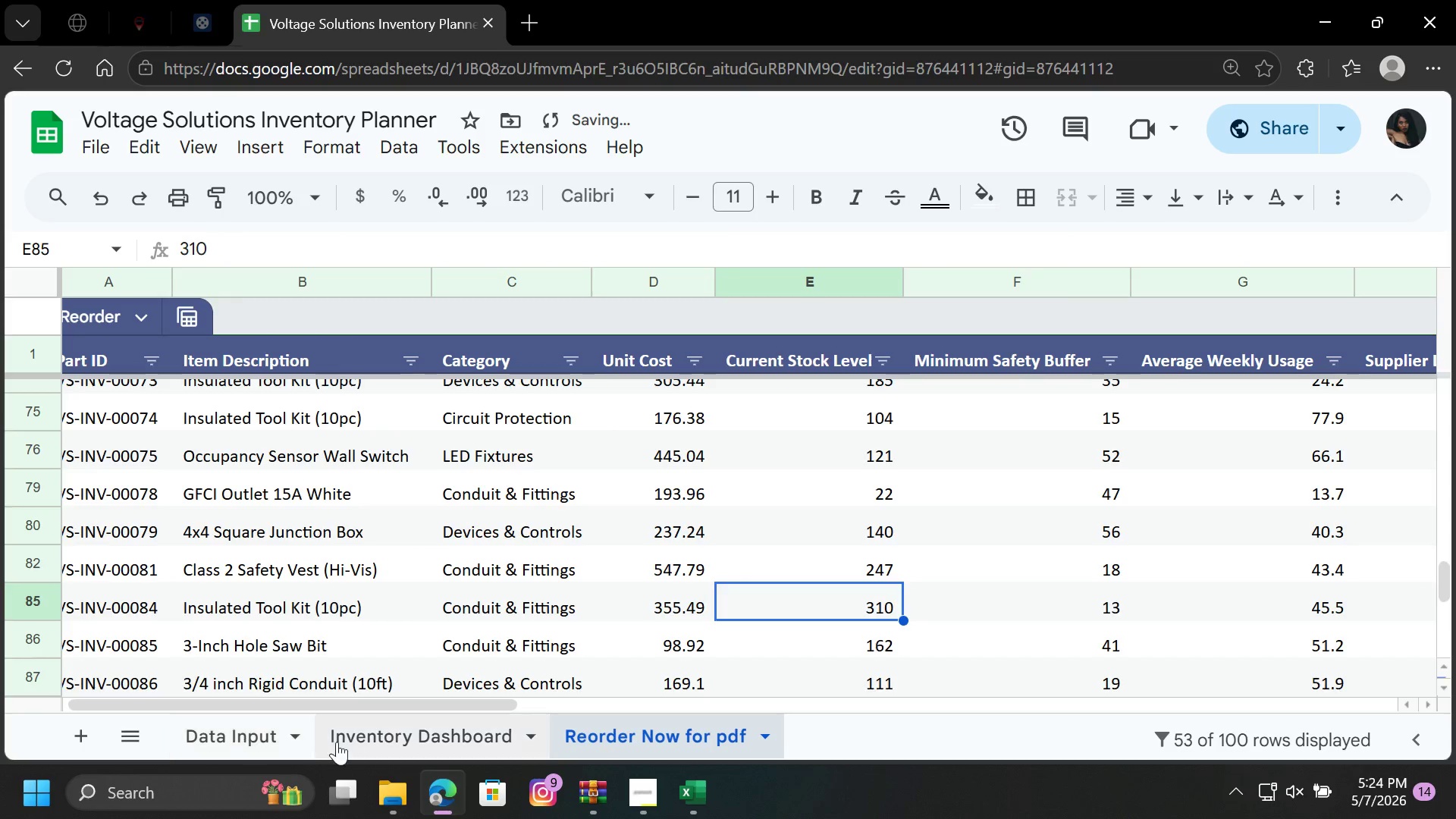 
left_click([369, 736])
 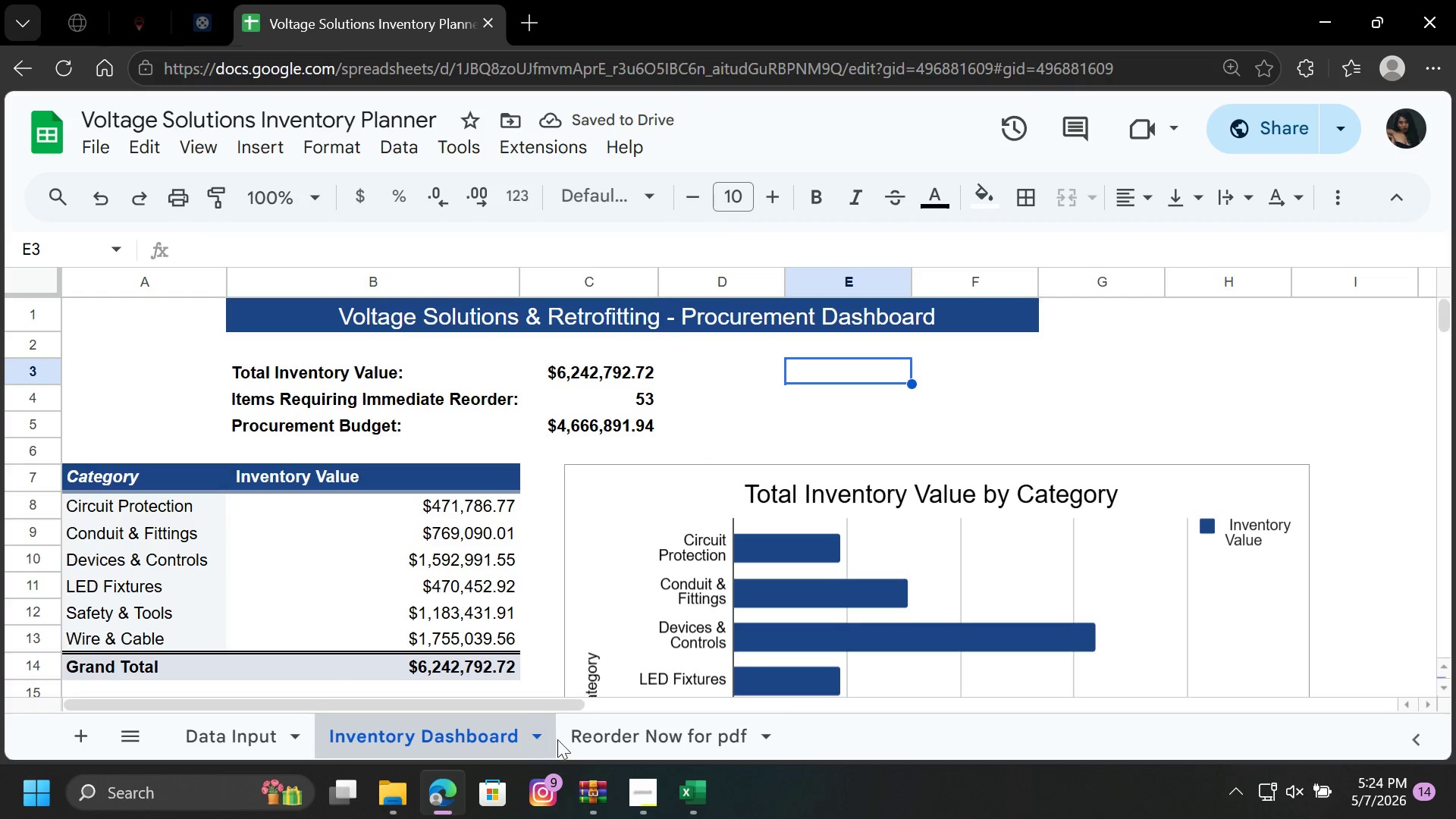 
left_click([592, 732])
 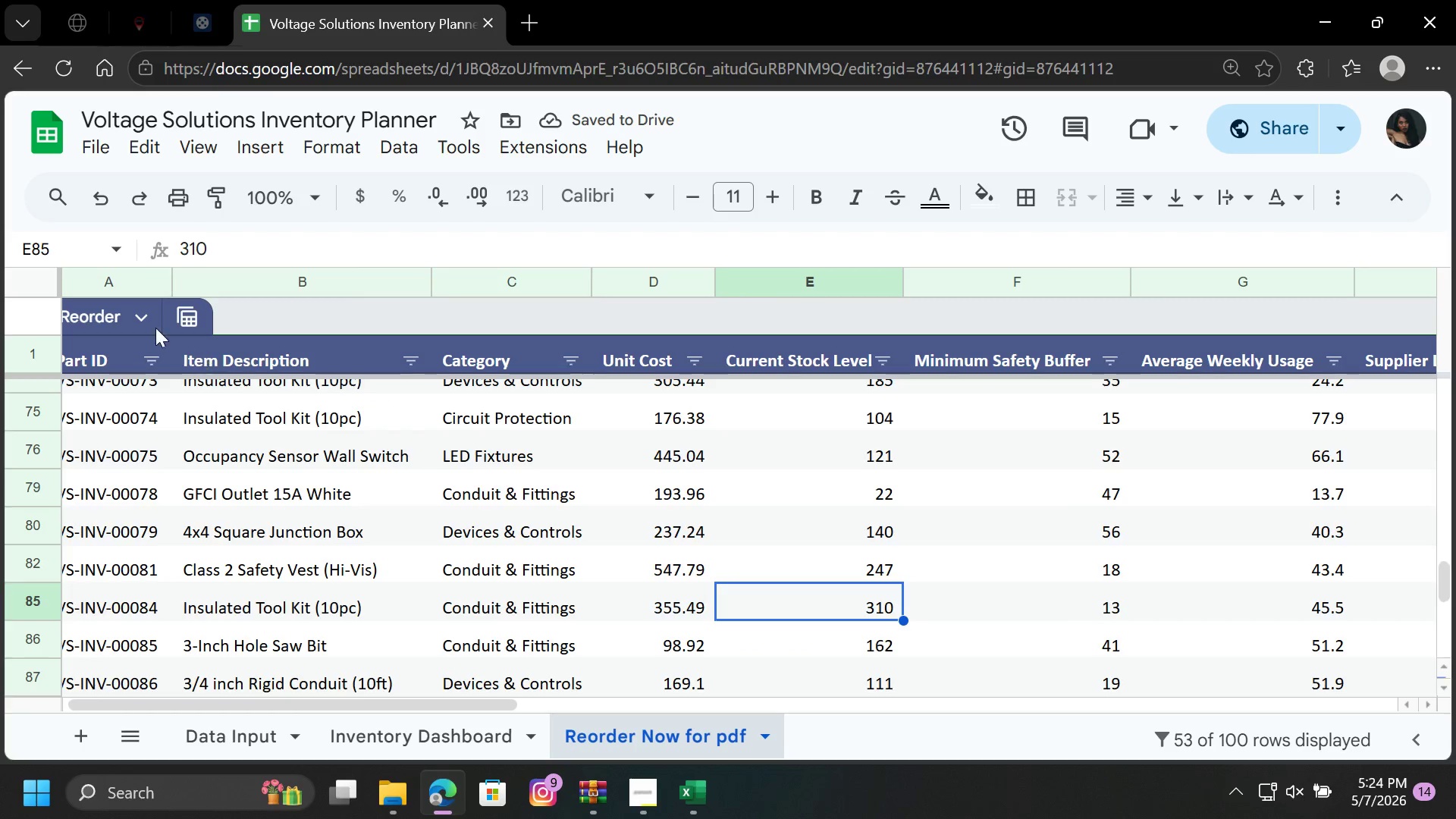 
left_click([146, 321])
 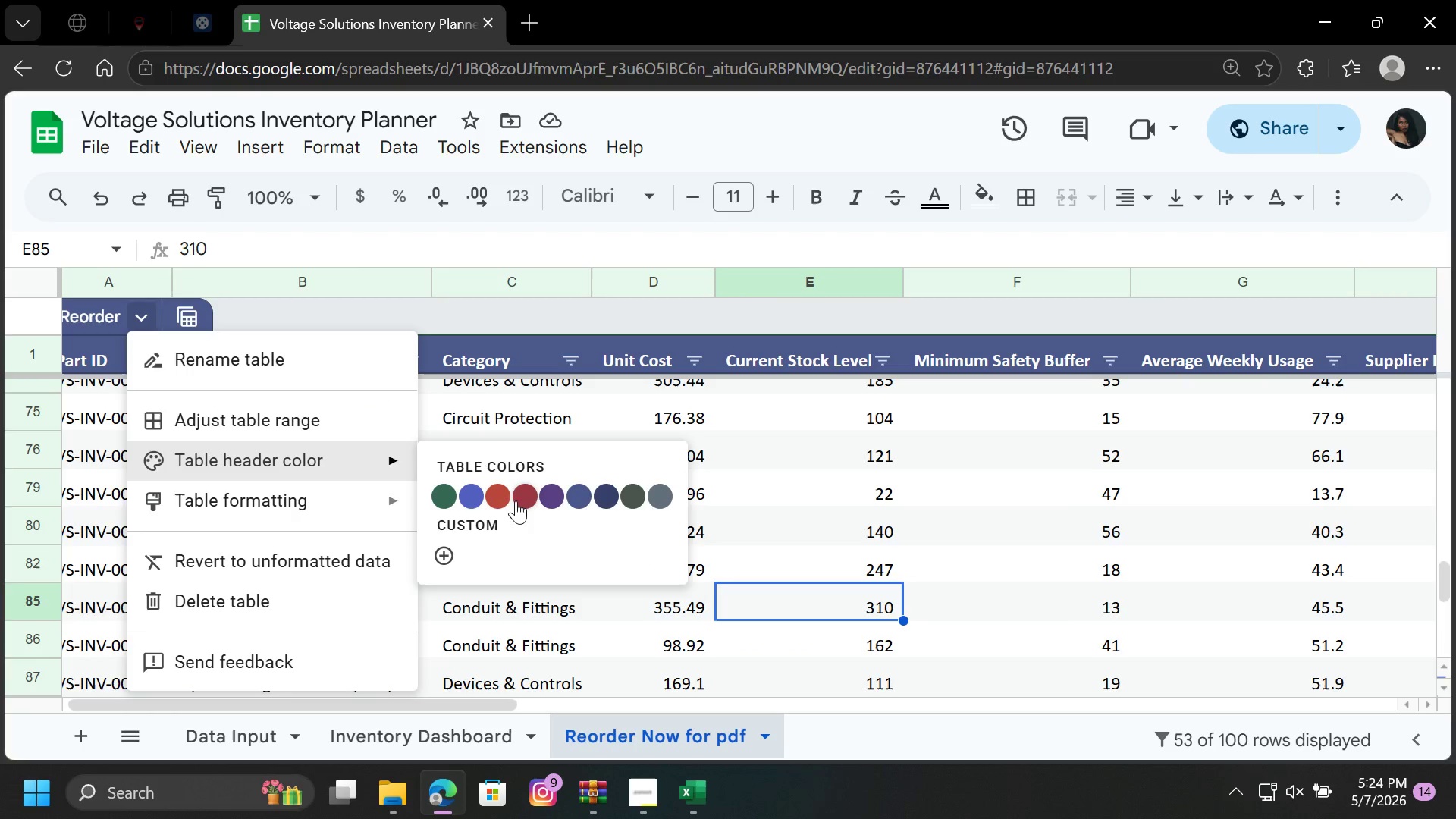 
left_click([441, 557])
 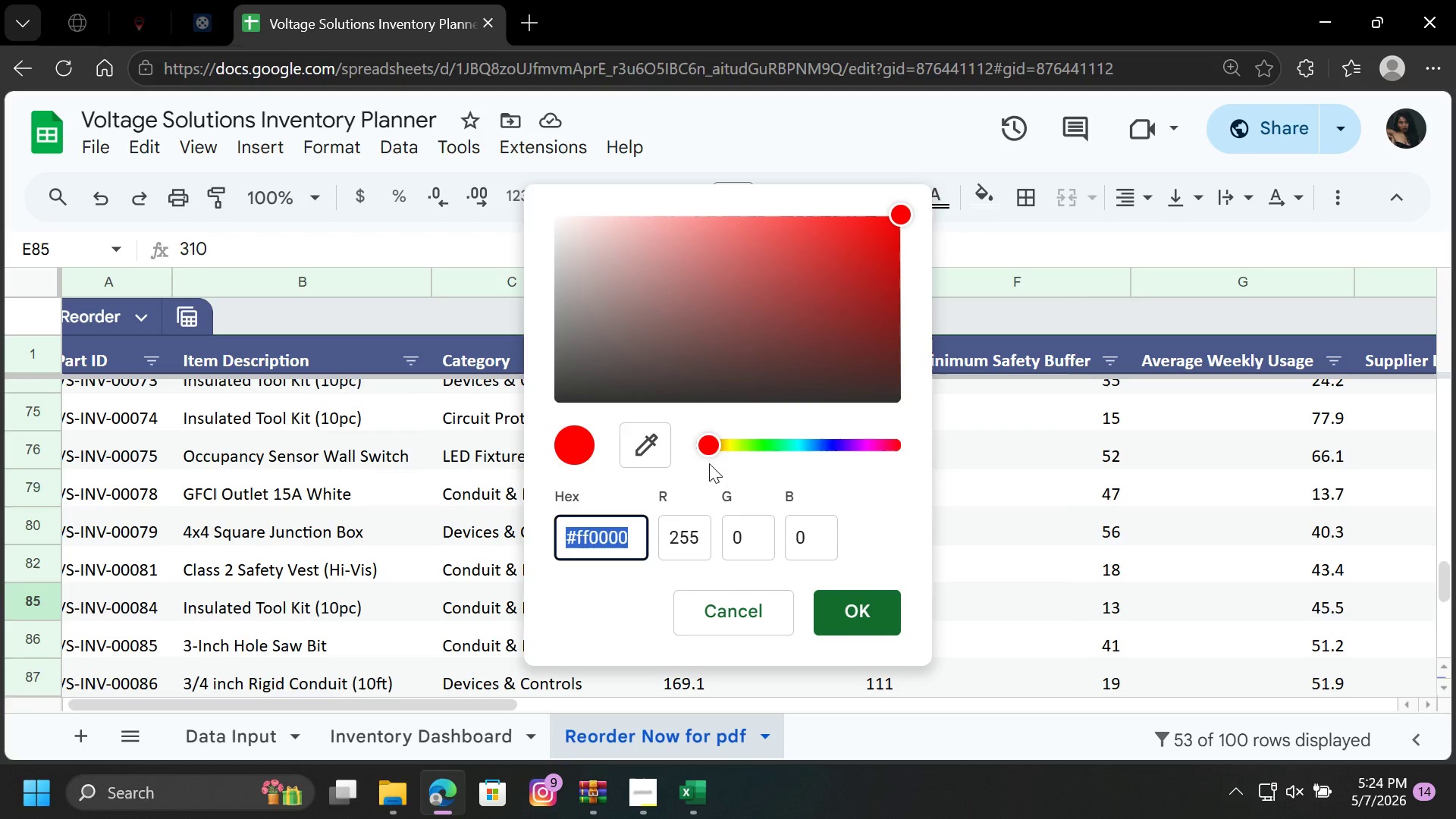 
left_click_drag(start_coordinate=[709, 453], to_coordinate=[821, 463])
 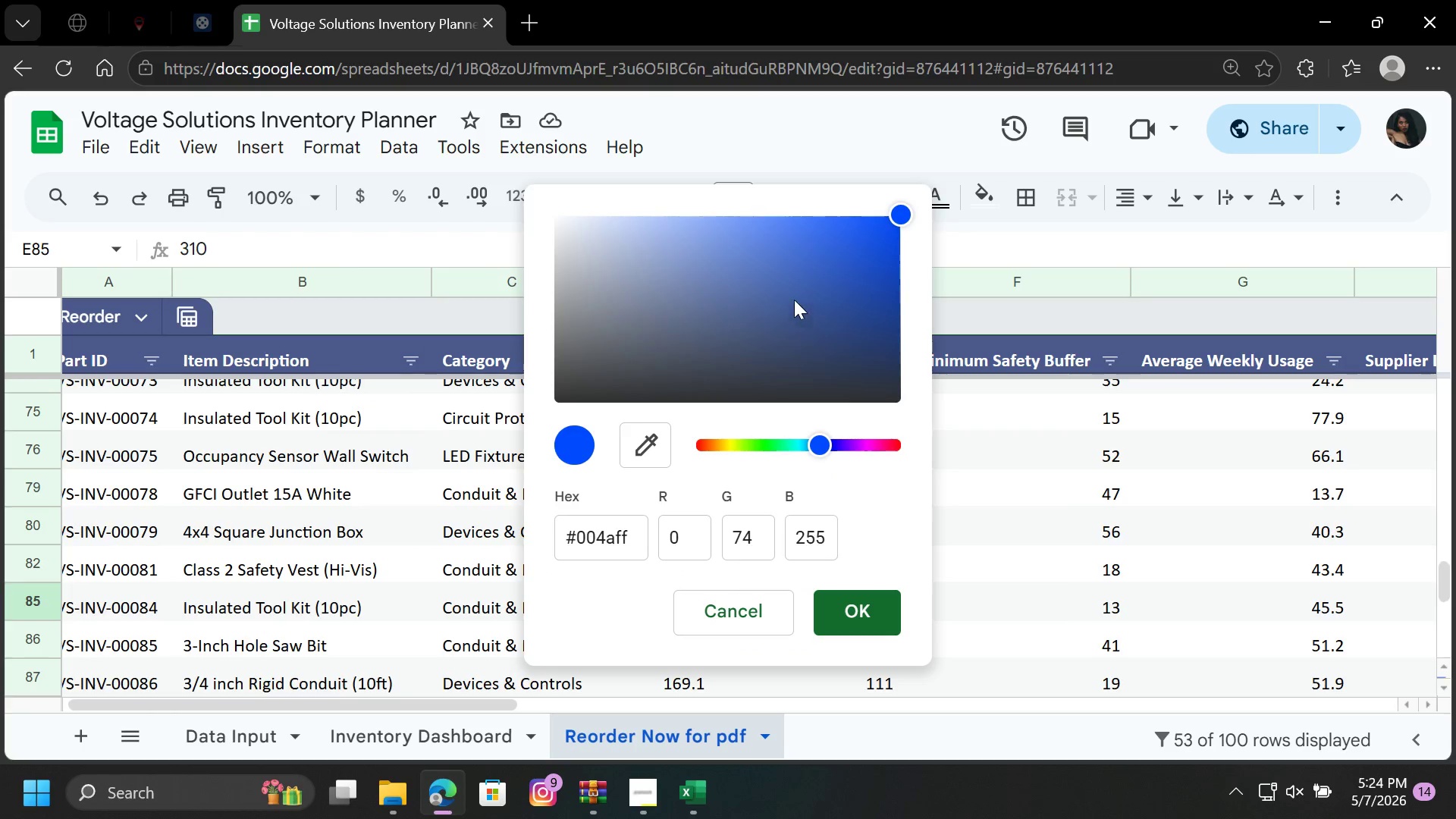 
left_click_drag(start_coordinate=[791, 291], to_coordinate=[714, 248])
 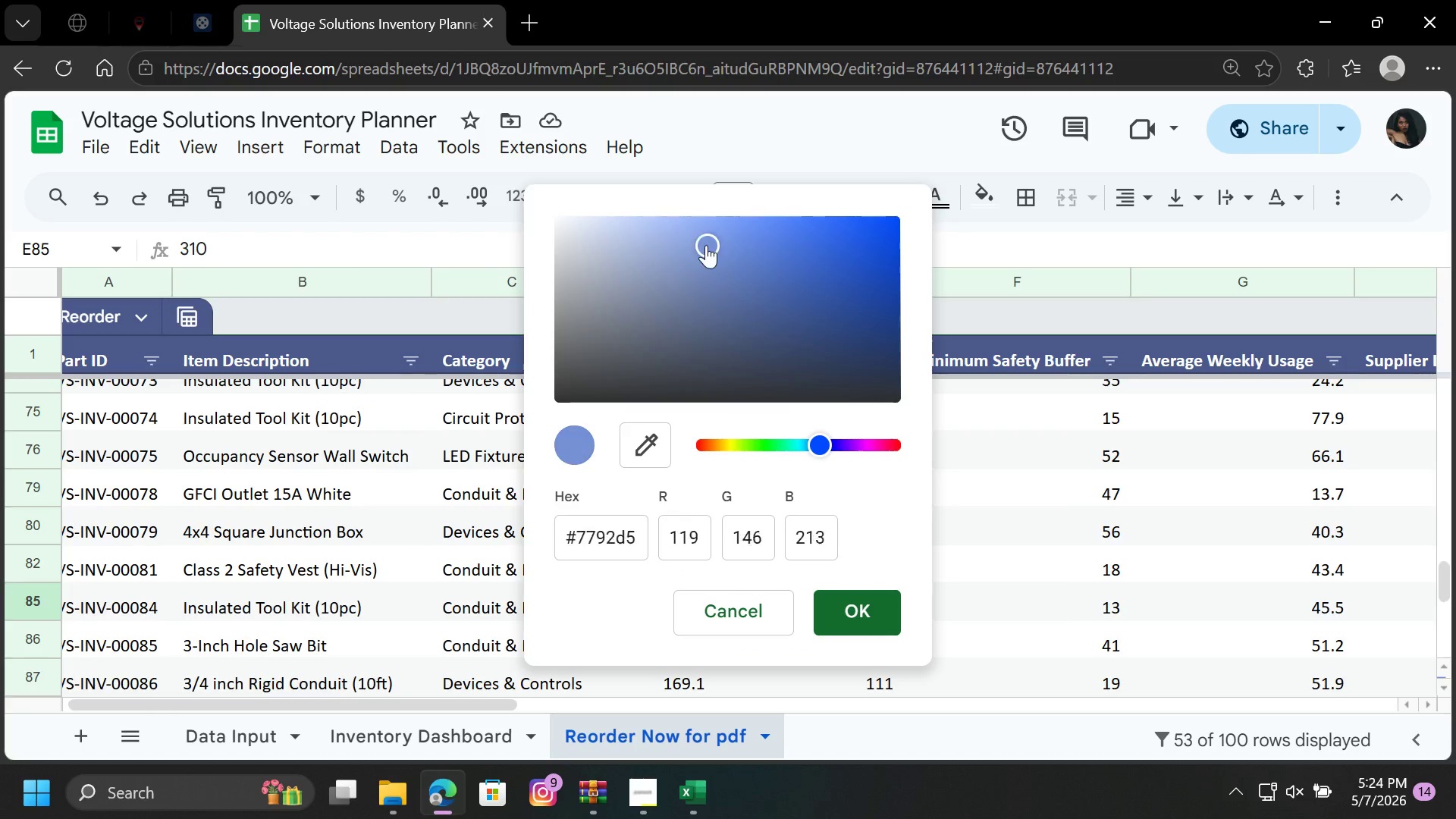 
left_click_drag(start_coordinate=[710, 246], to_coordinate=[728, 283])
 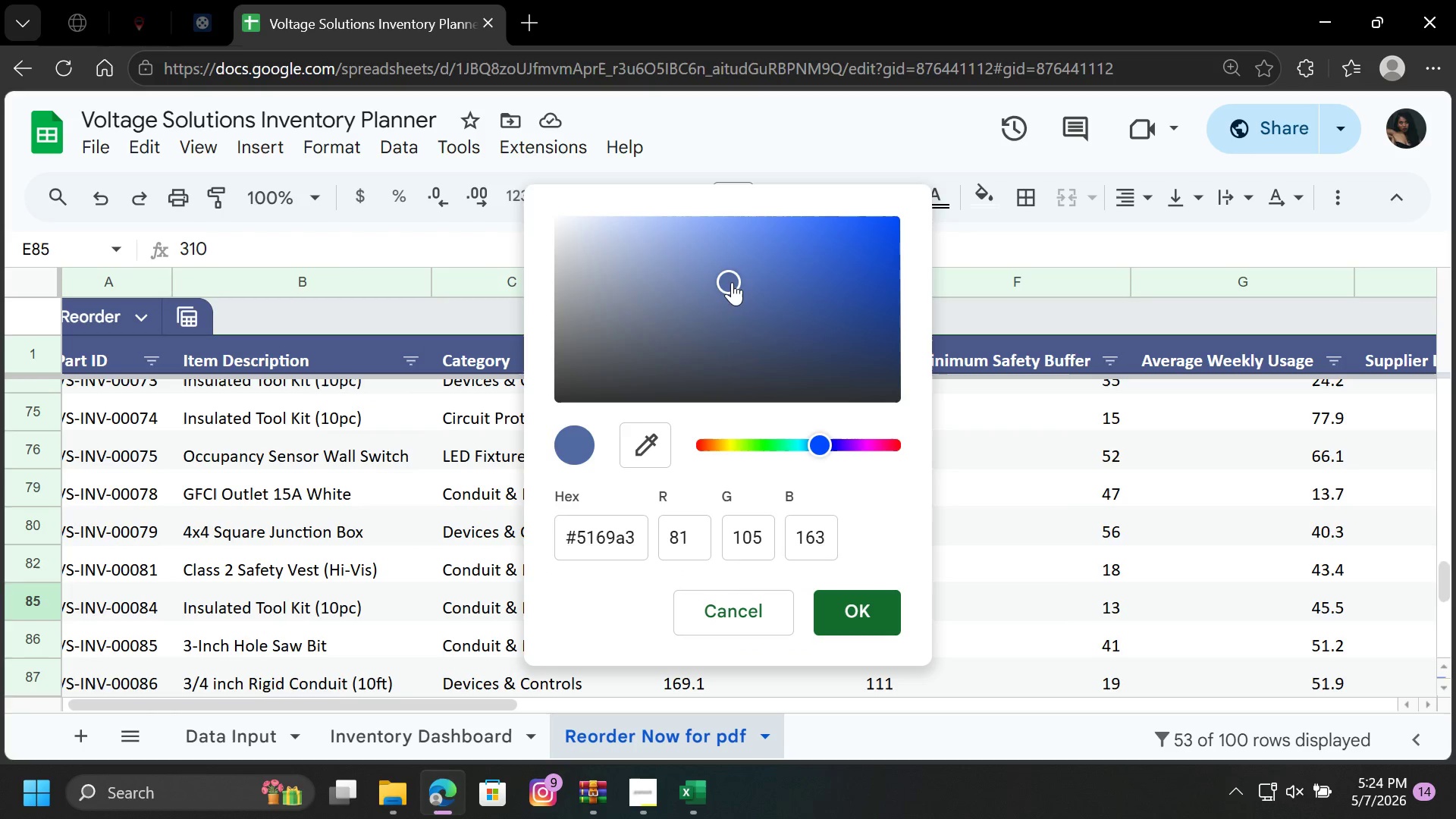 
left_click_drag(start_coordinate=[733, 278], to_coordinate=[733, 297])
 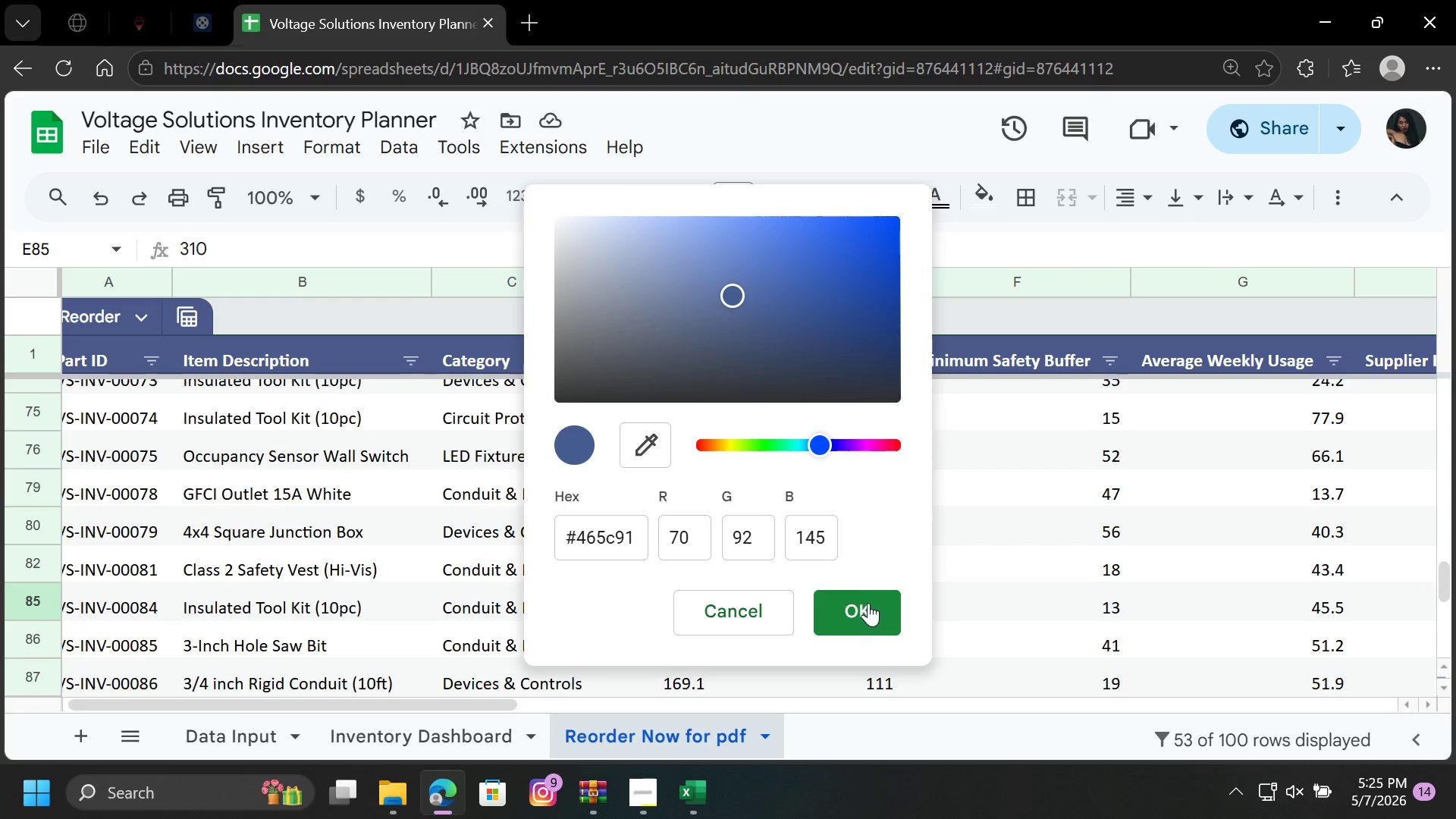 
left_click([868, 603])
 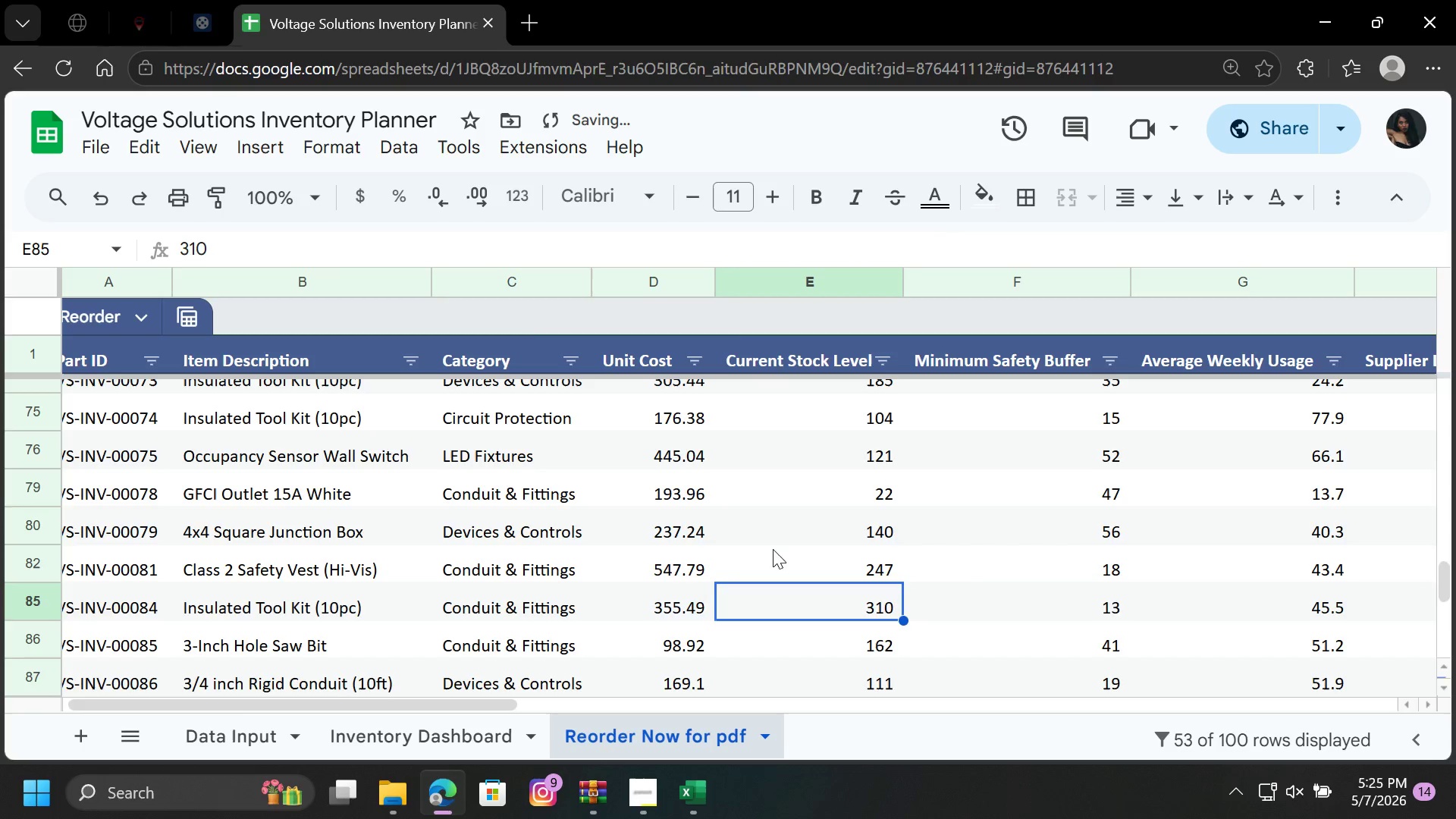 
left_click([701, 481])
 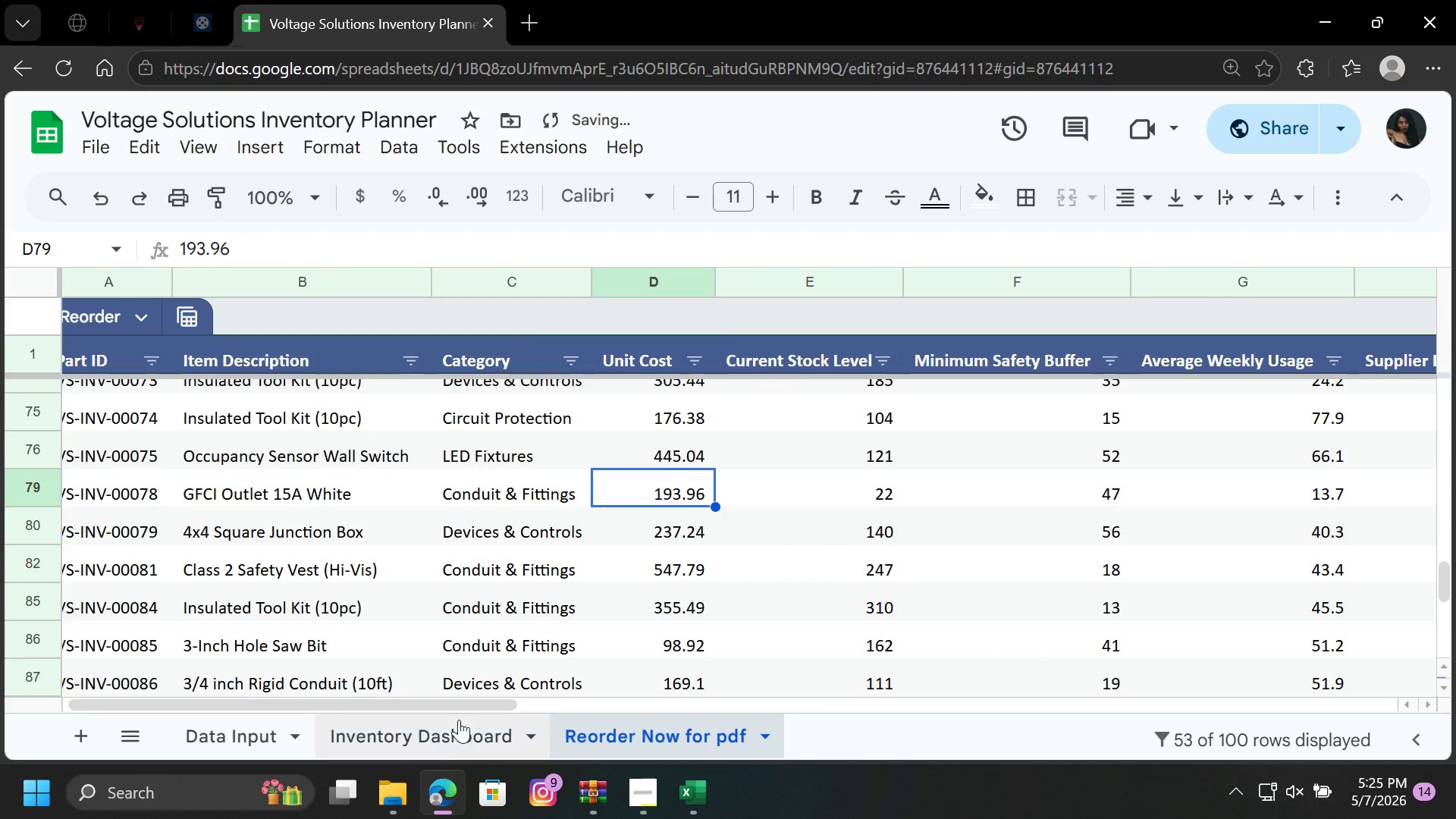 
left_click([444, 732])
 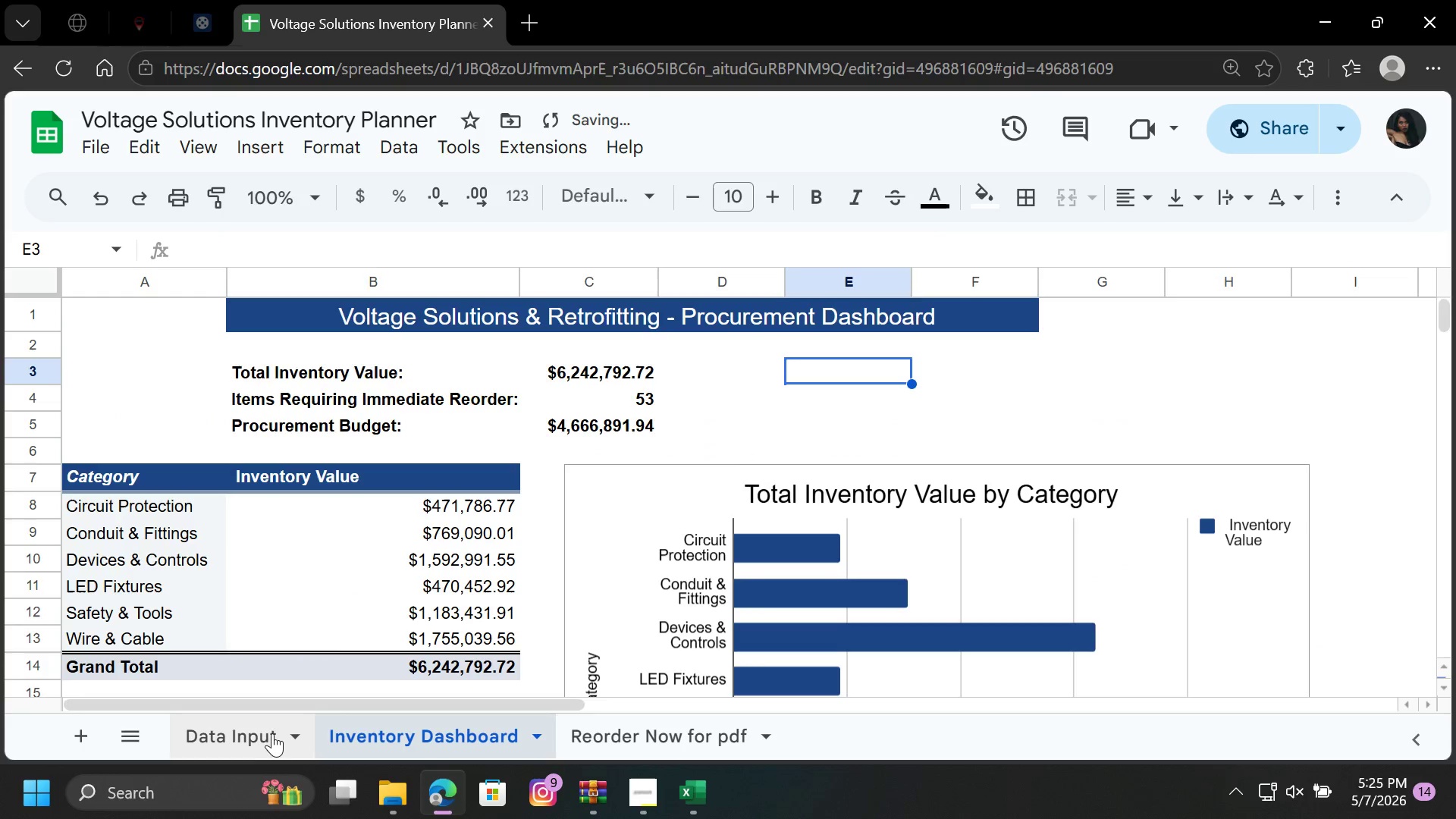 
left_click([257, 734])
 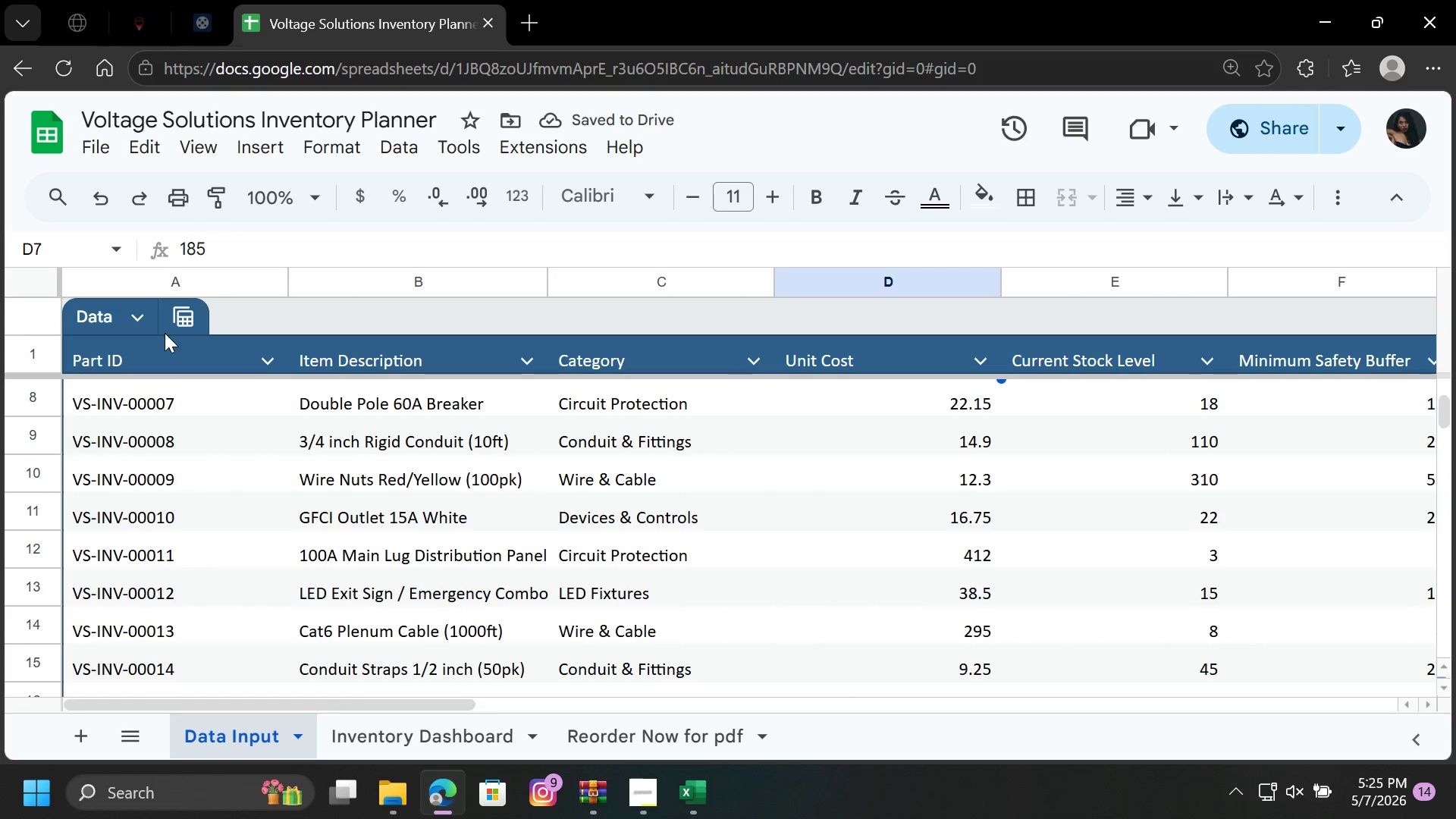 
left_click([145, 314])
 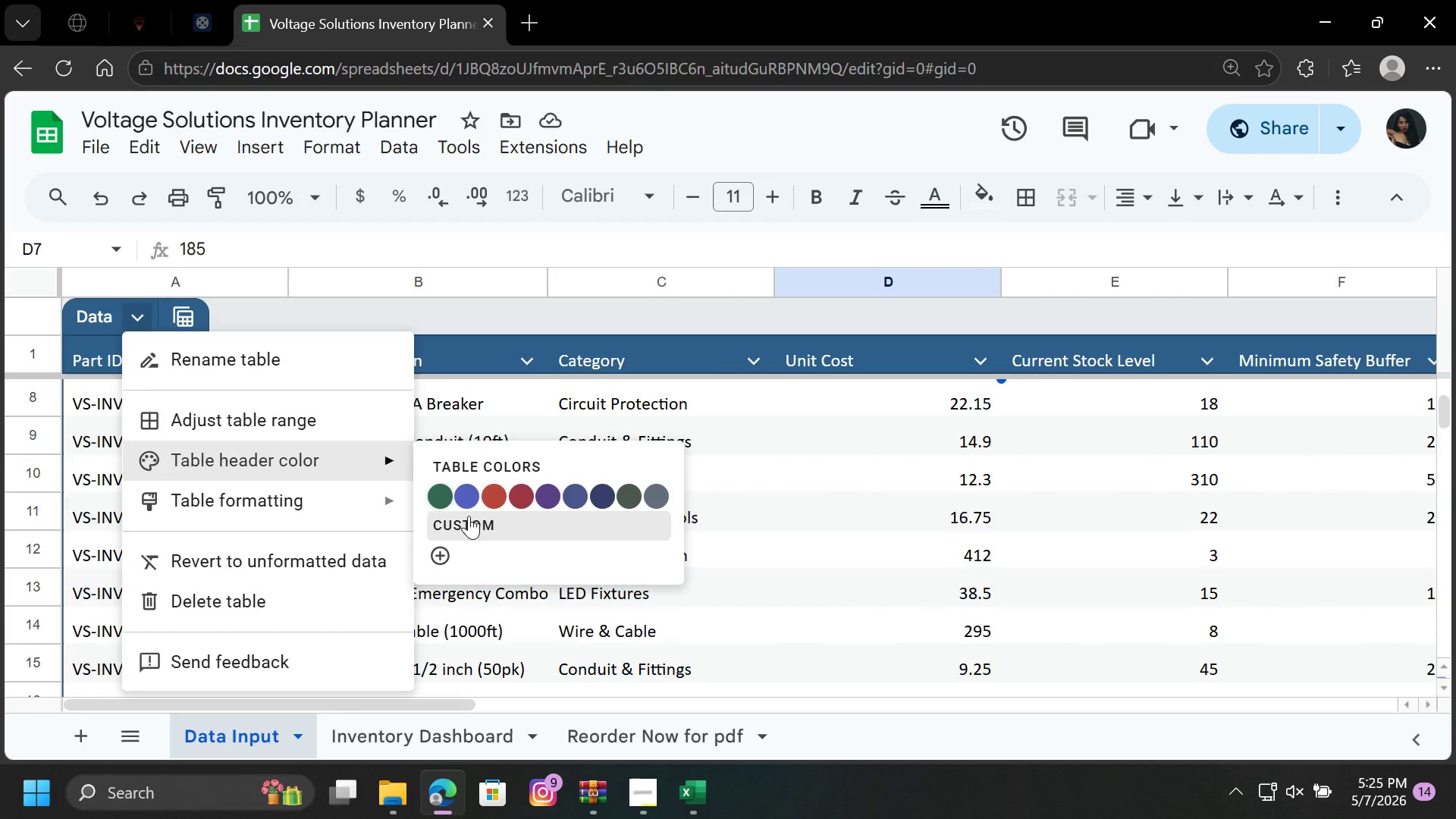 
left_click([439, 557])
 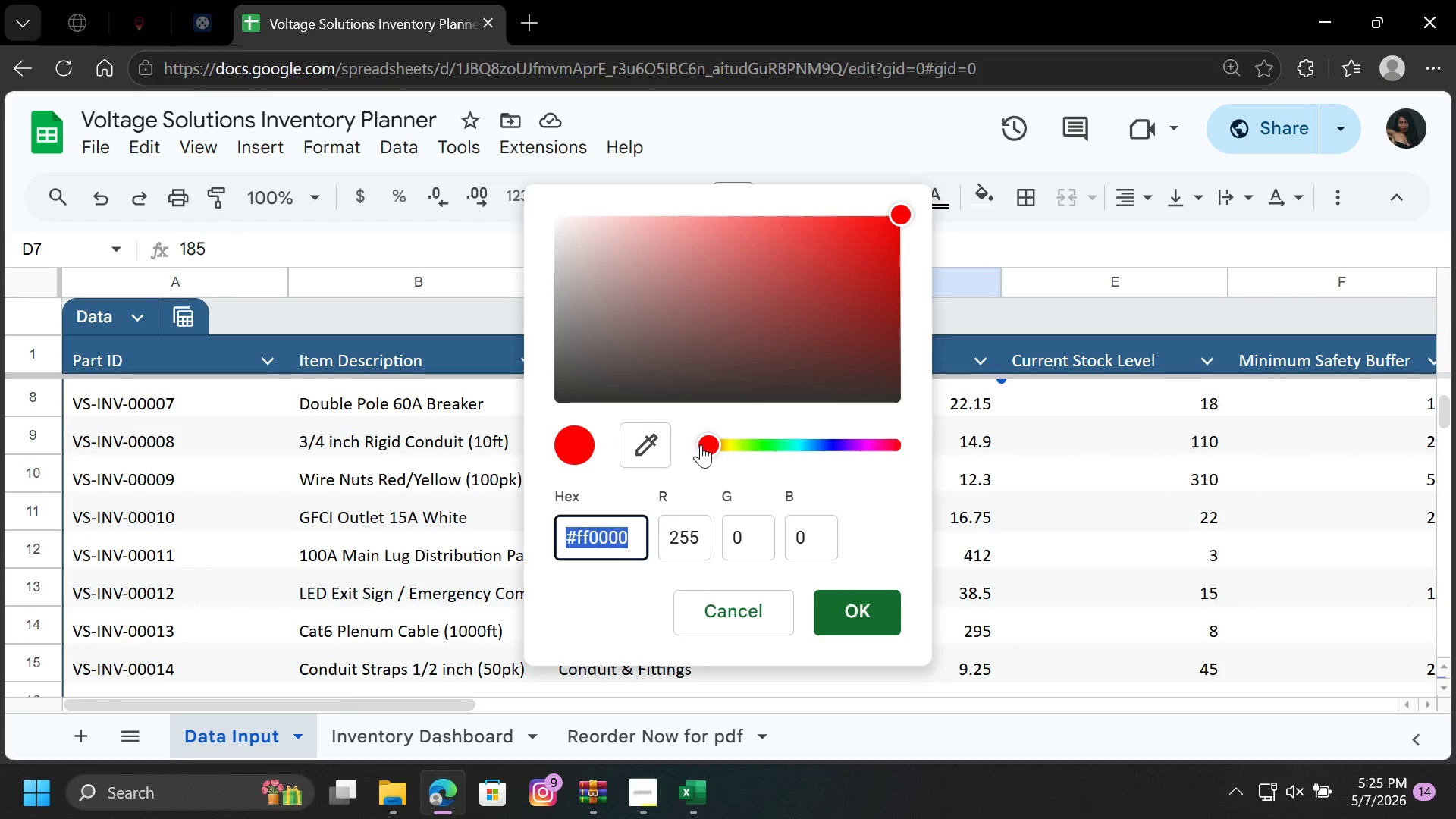 
left_click_drag(start_coordinate=[711, 452], to_coordinate=[816, 462])
 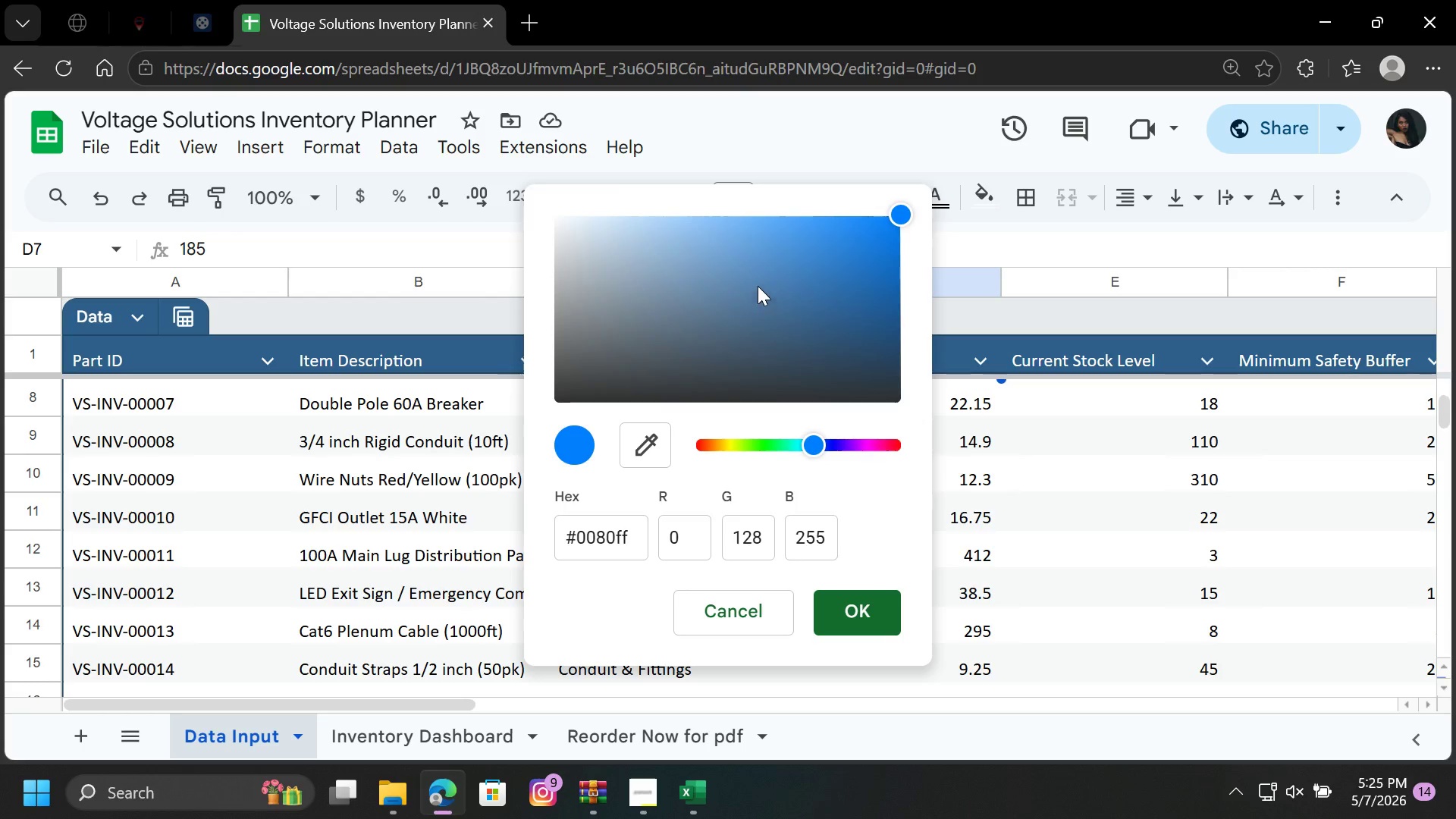 
left_click_drag(start_coordinate=[750, 275], to_coordinate=[720, 335])
 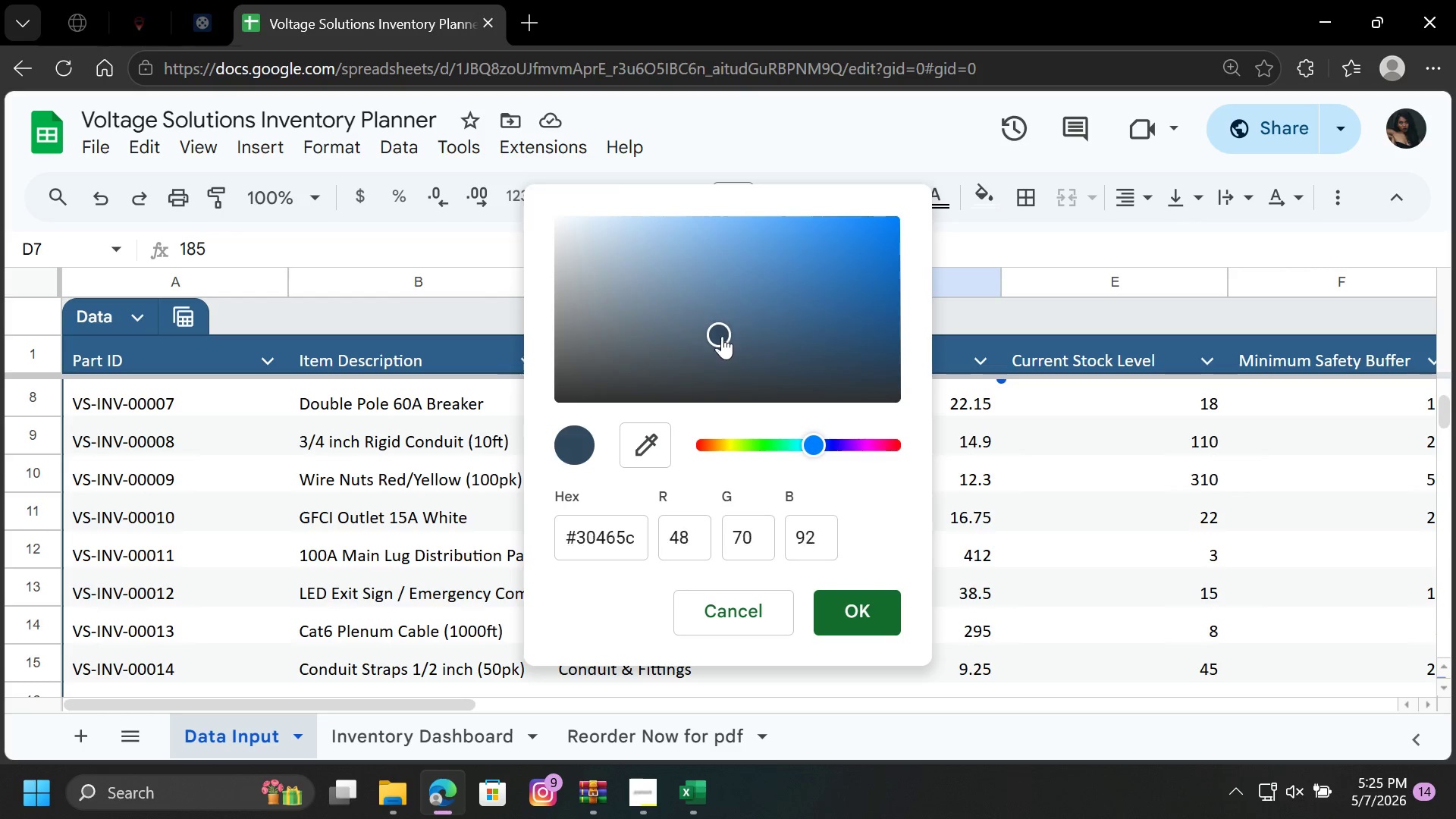 
left_click_drag(start_coordinate=[721, 336], to_coordinate=[730, 325])
 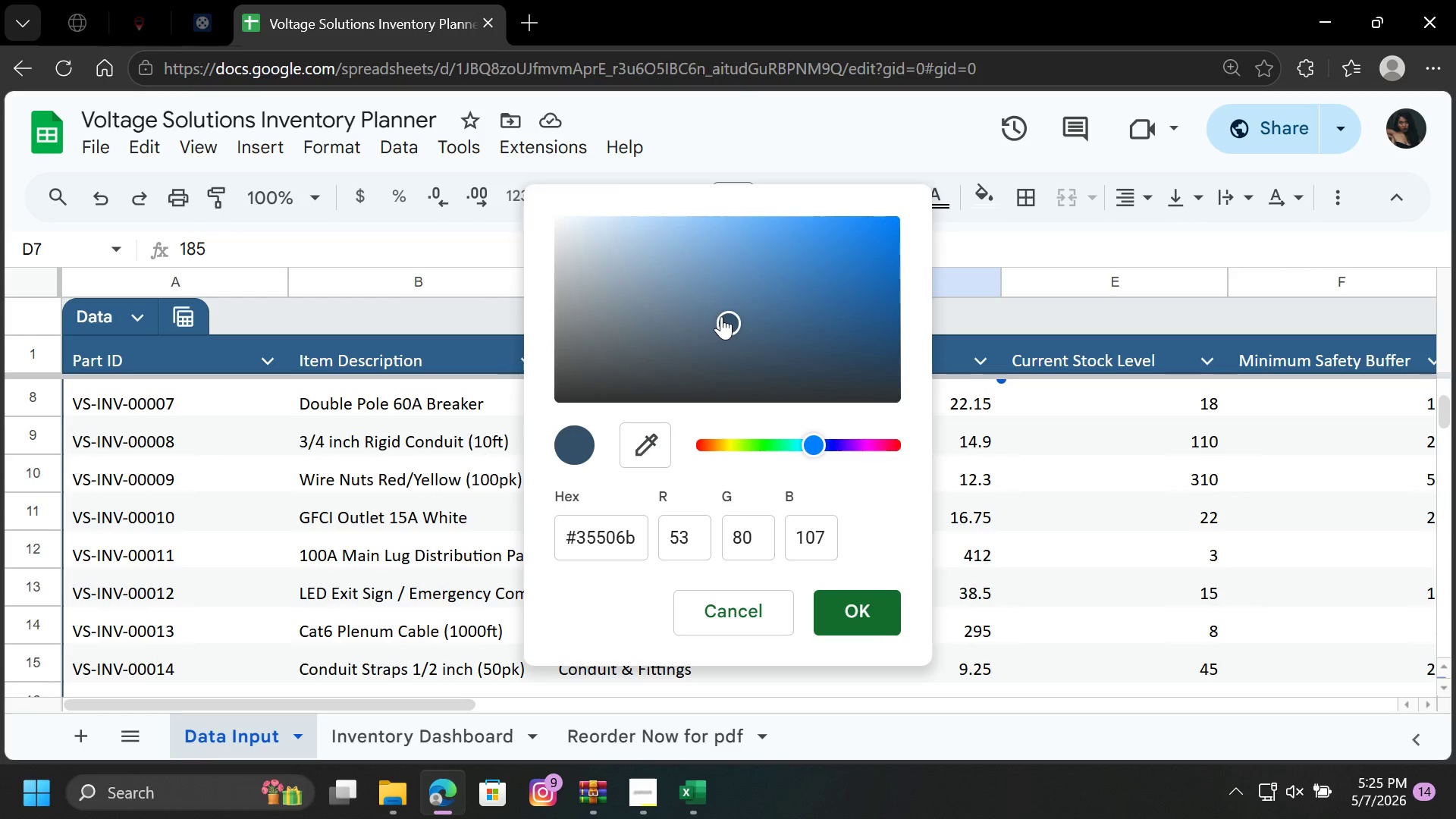 
left_click_drag(start_coordinate=[721, 316], to_coordinate=[710, 318])
 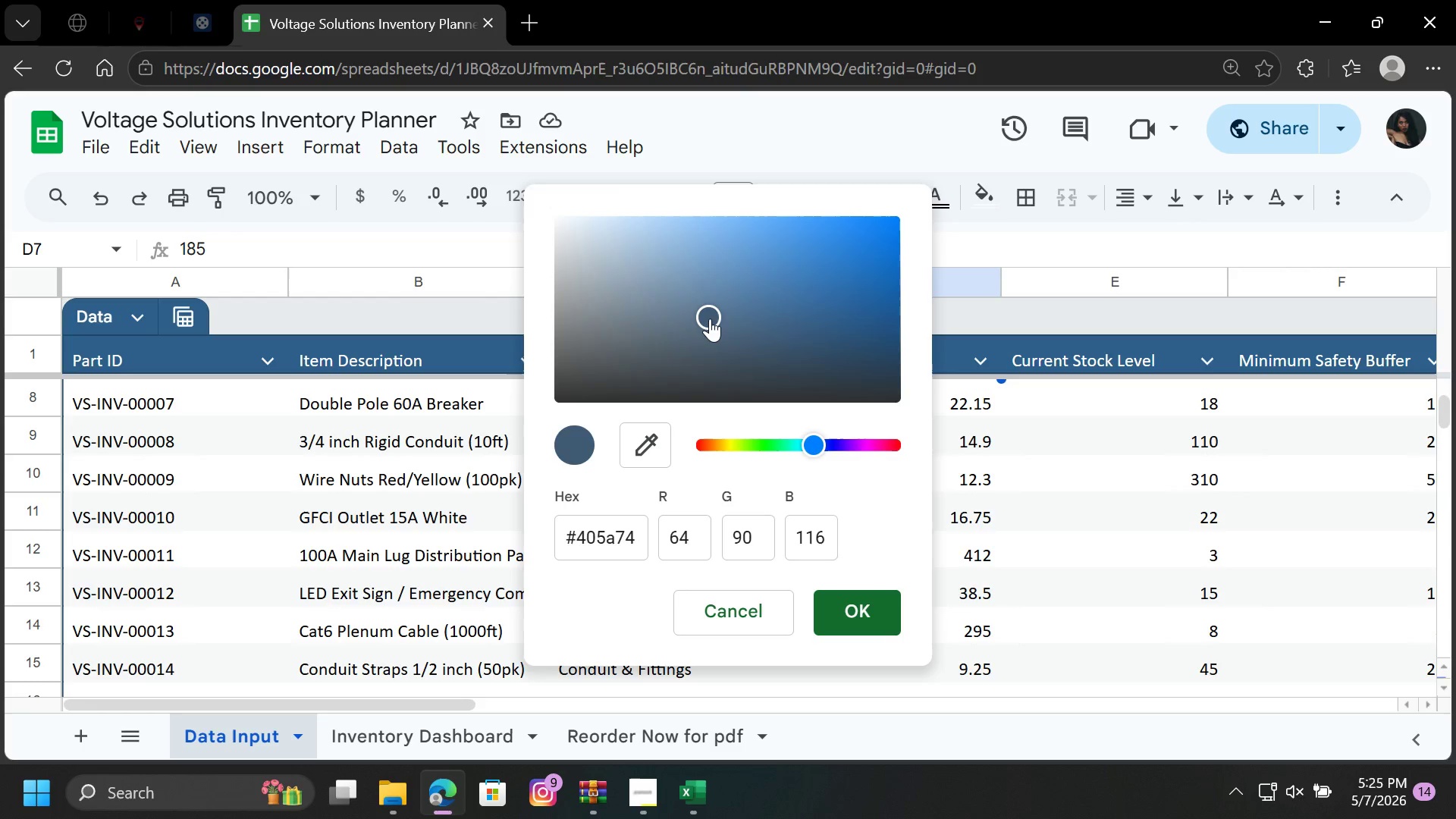 
left_click_drag(start_coordinate=[710, 318], to_coordinate=[703, 316])
 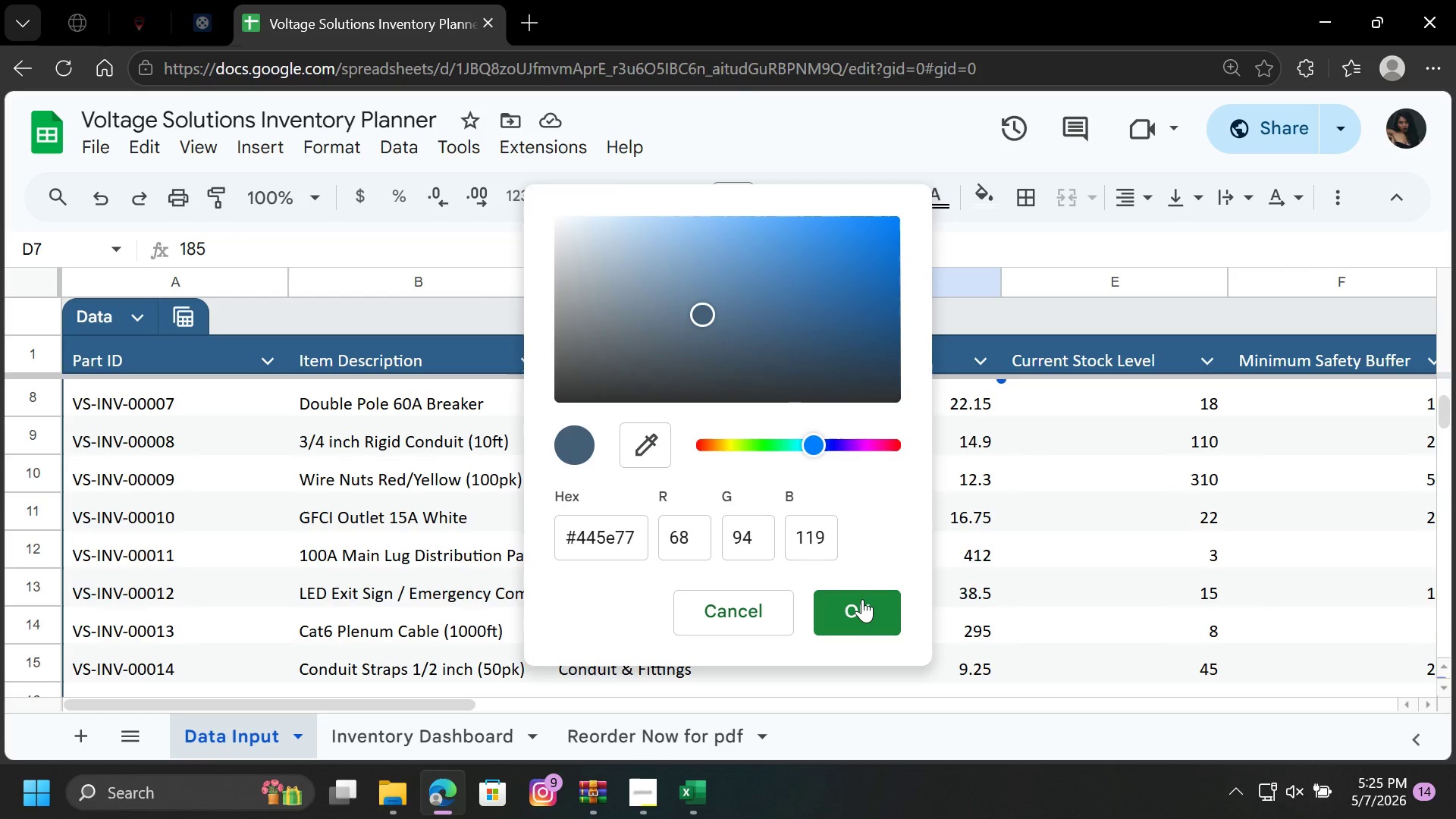 
left_click([862, 599])
 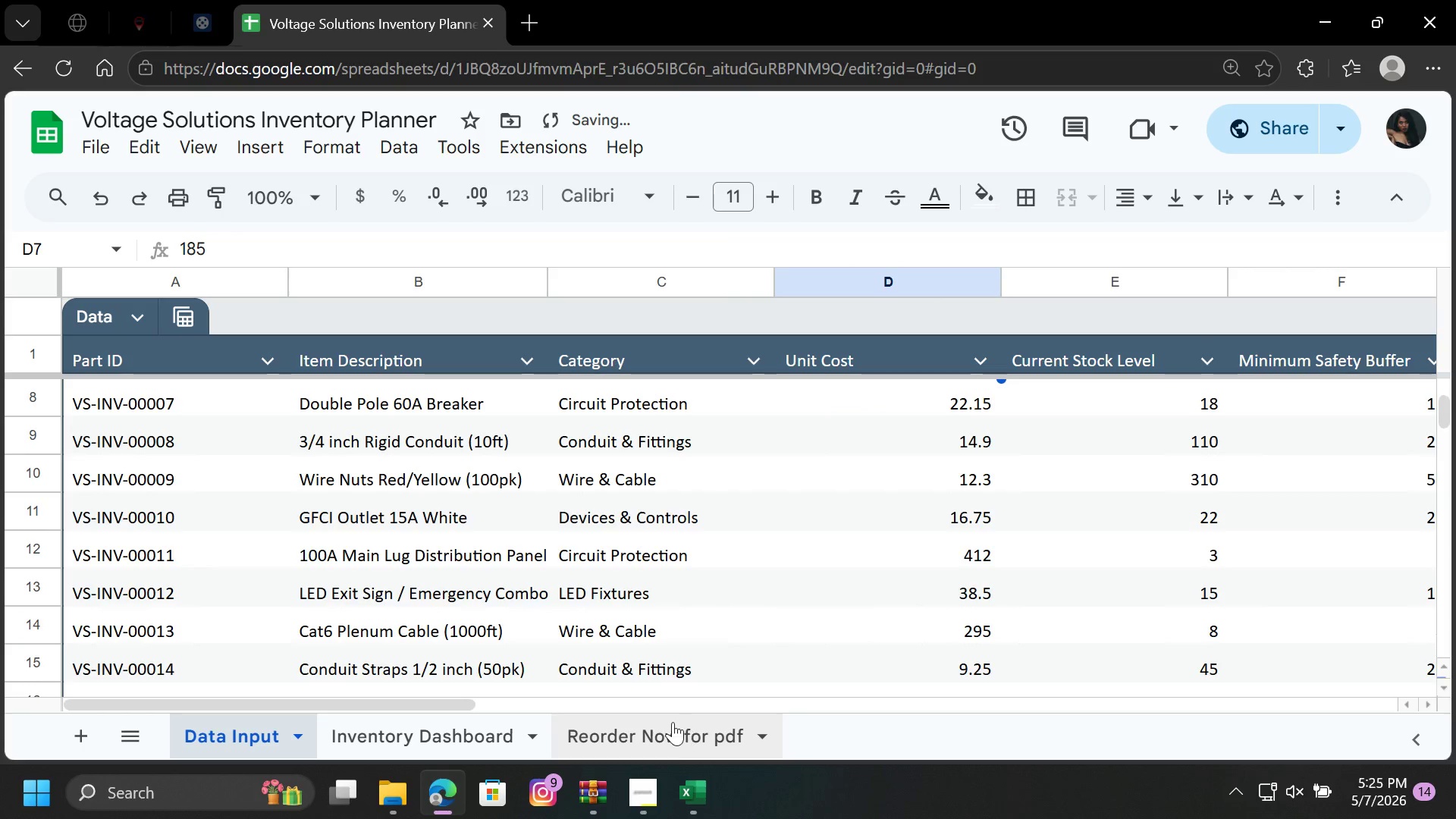 
left_click([605, 730])
 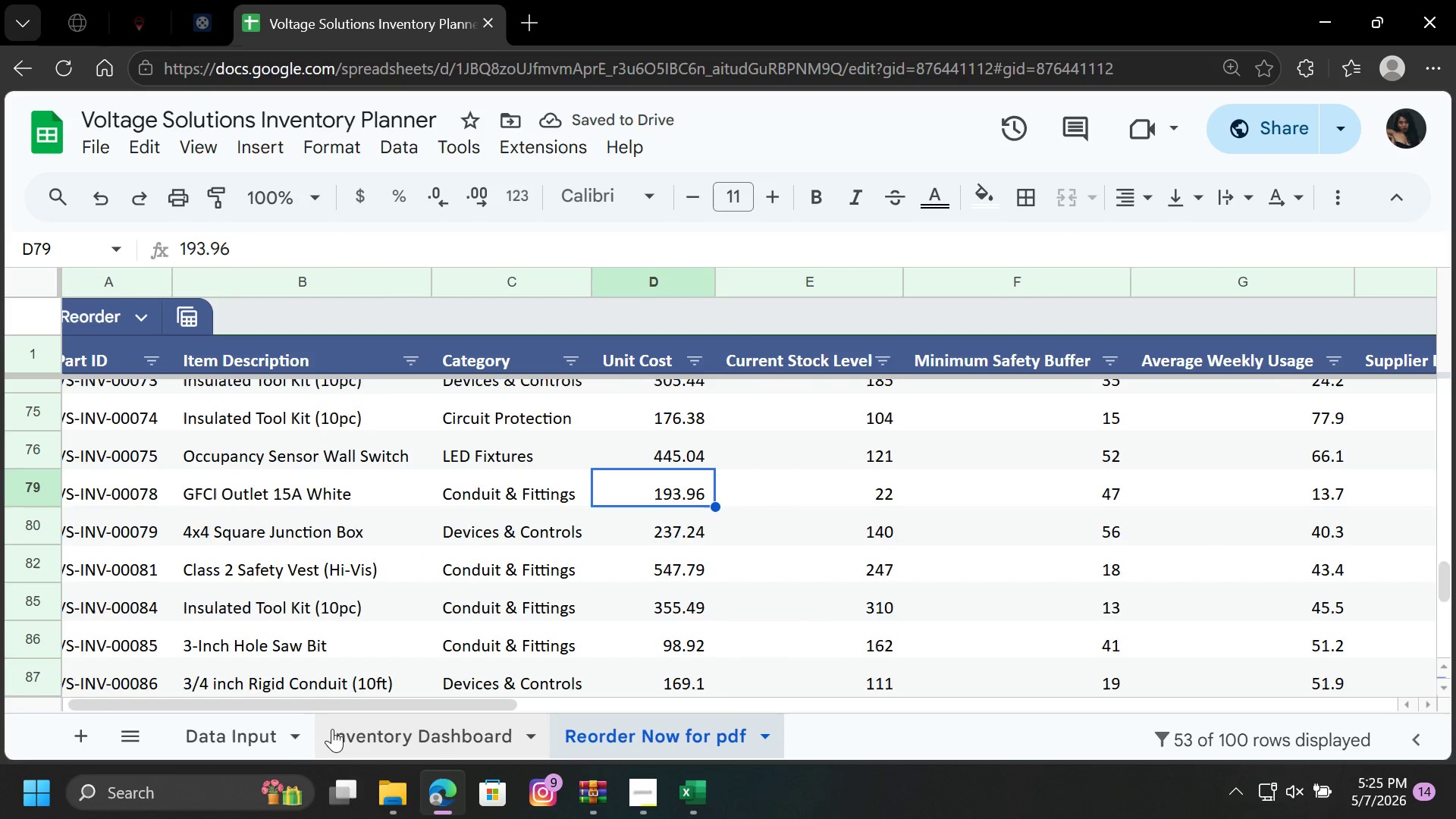 
left_click([241, 728])
 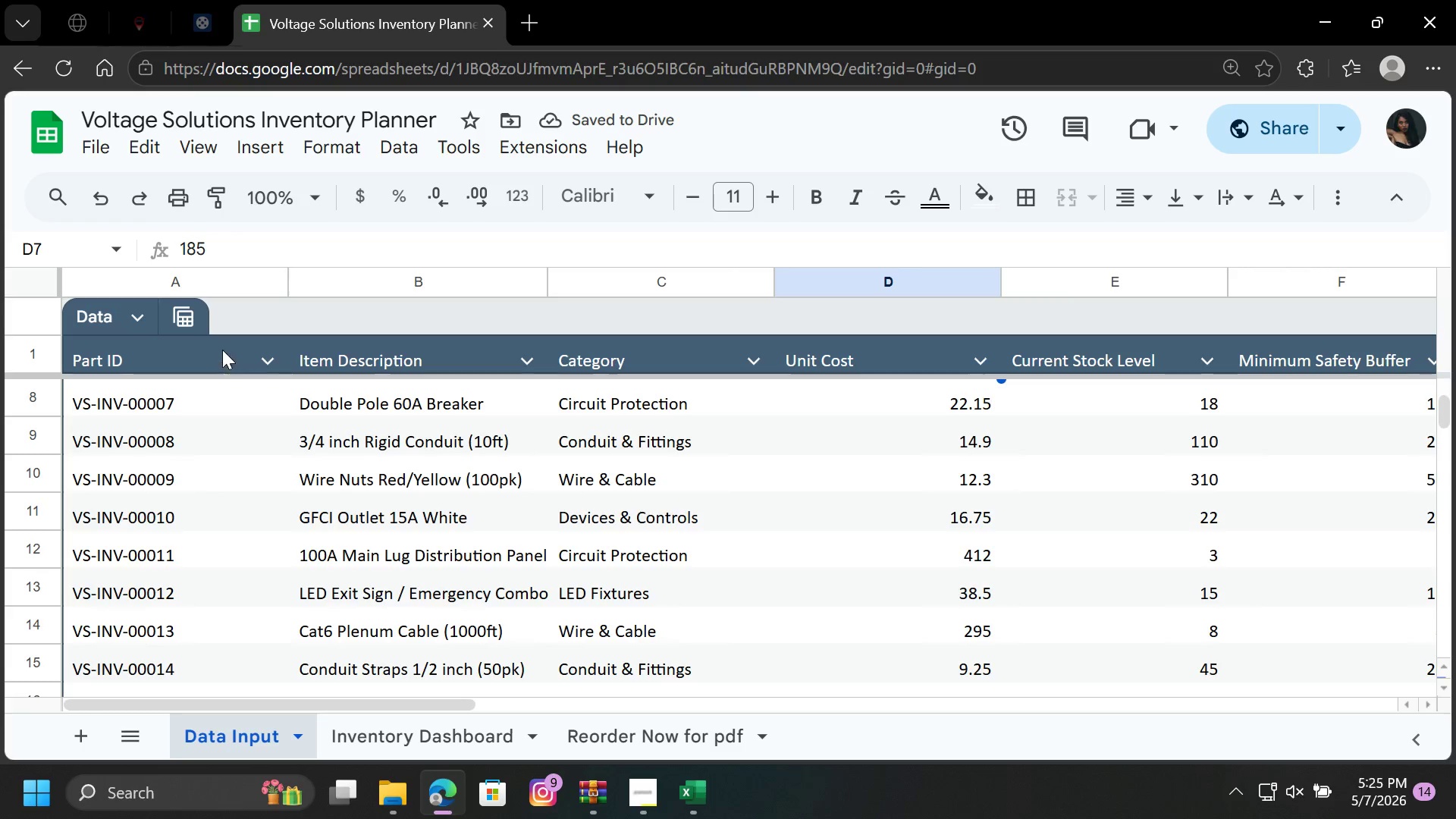 
left_click([146, 322])
 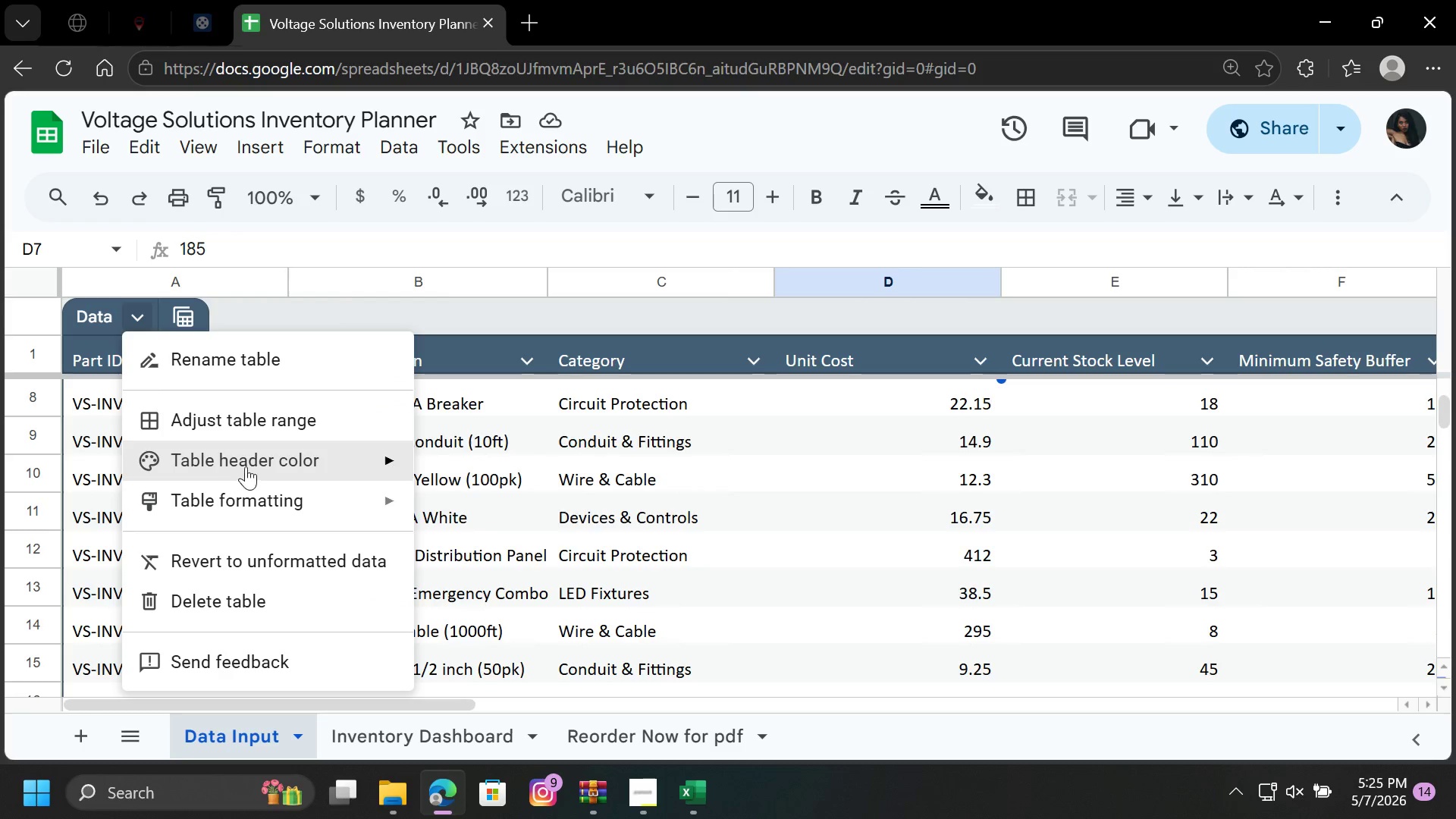 
left_click([283, 458])
 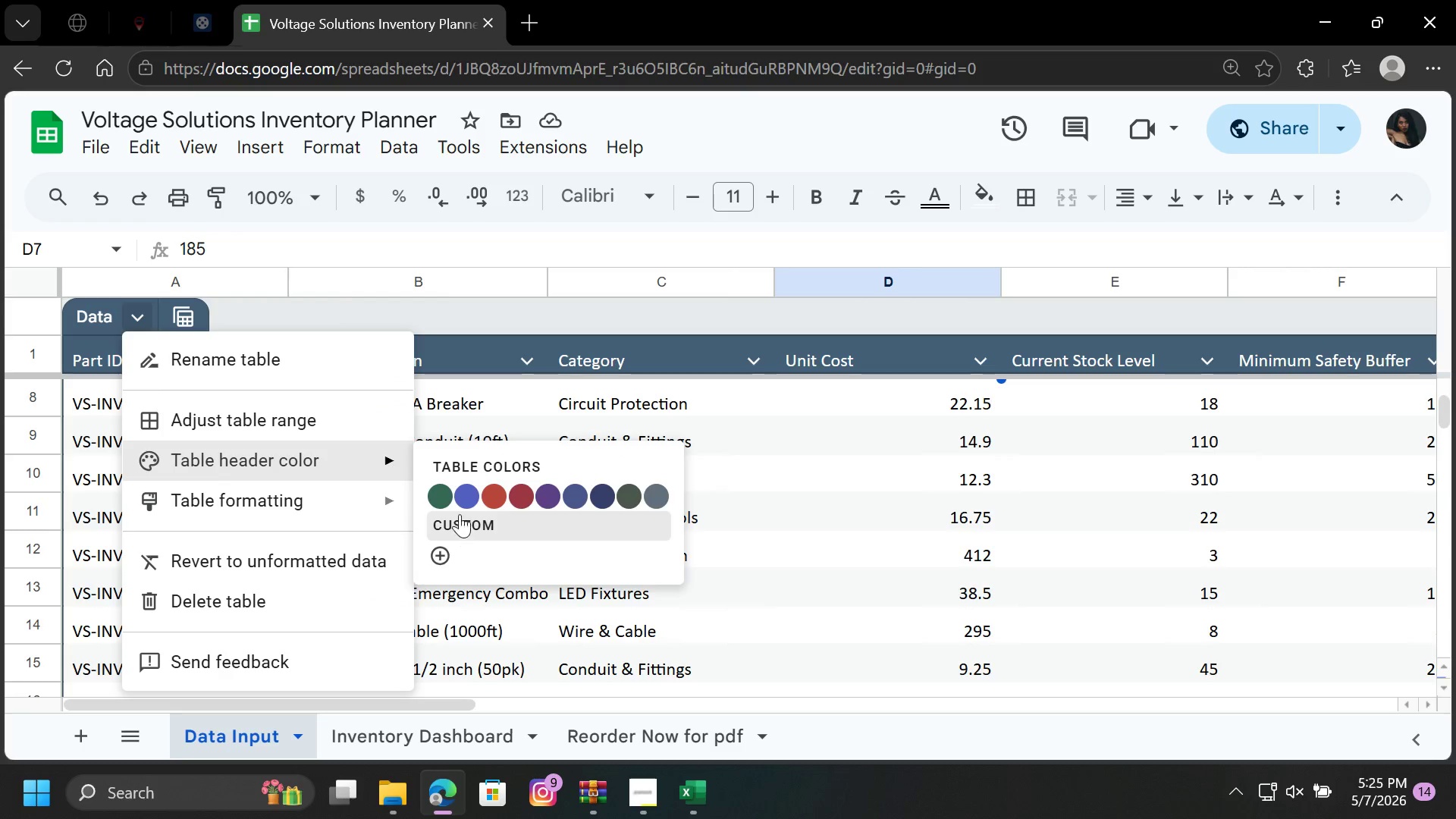 
left_click([468, 494])
 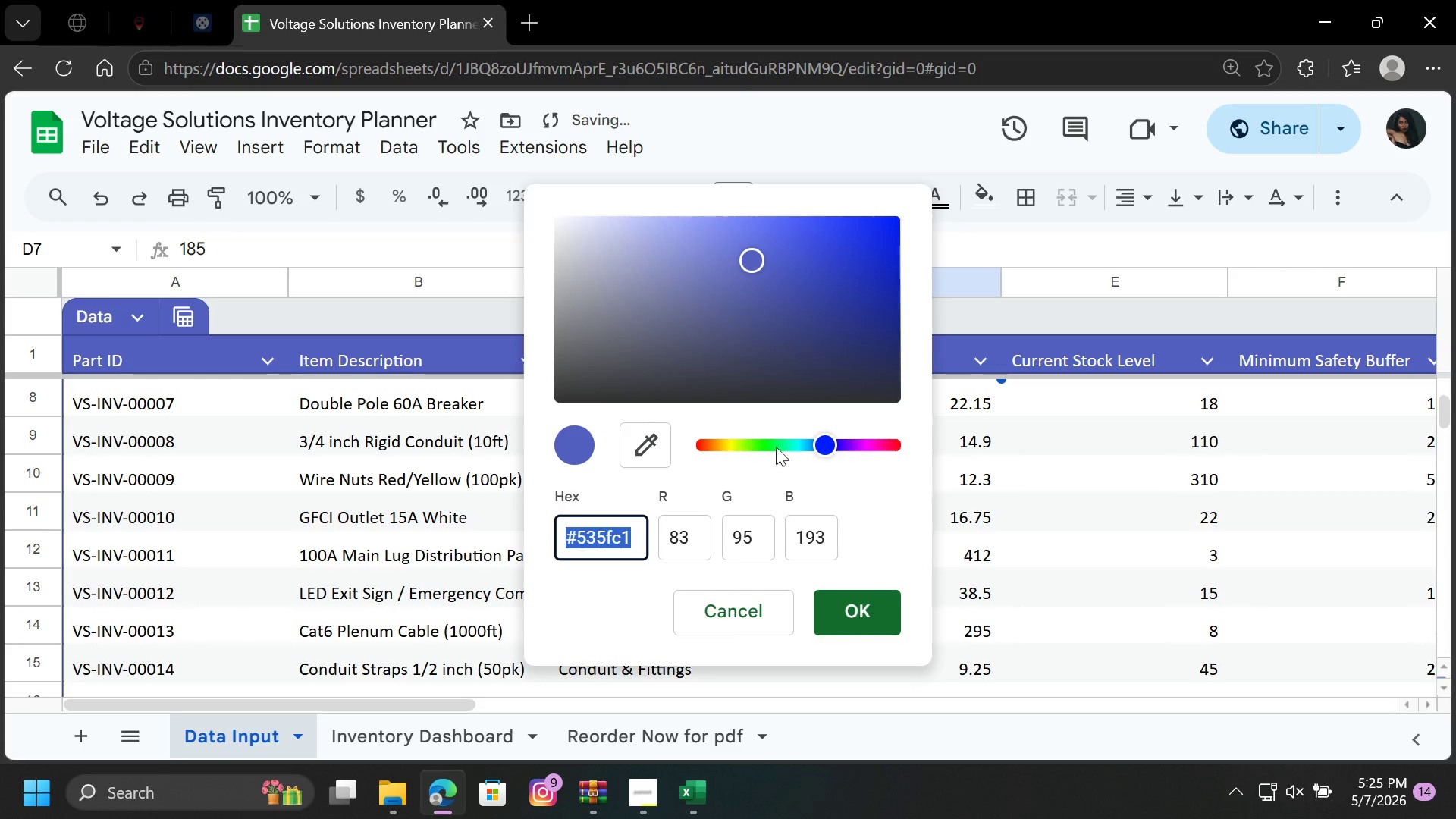 
left_click_drag(start_coordinate=[824, 441], to_coordinate=[815, 441])
 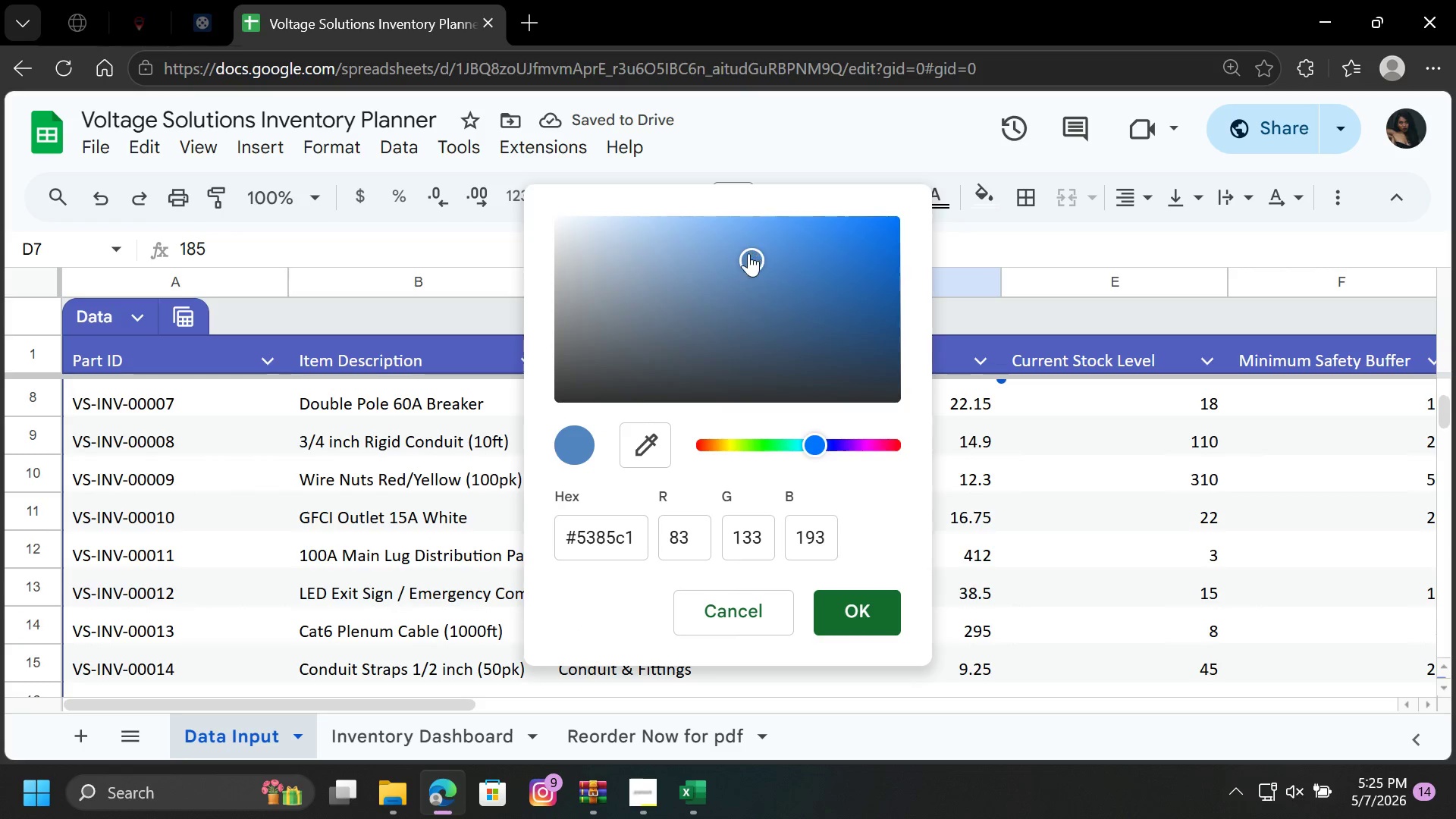 
left_click_drag(start_coordinate=[746, 256], to_coordinate=[748, 322])
 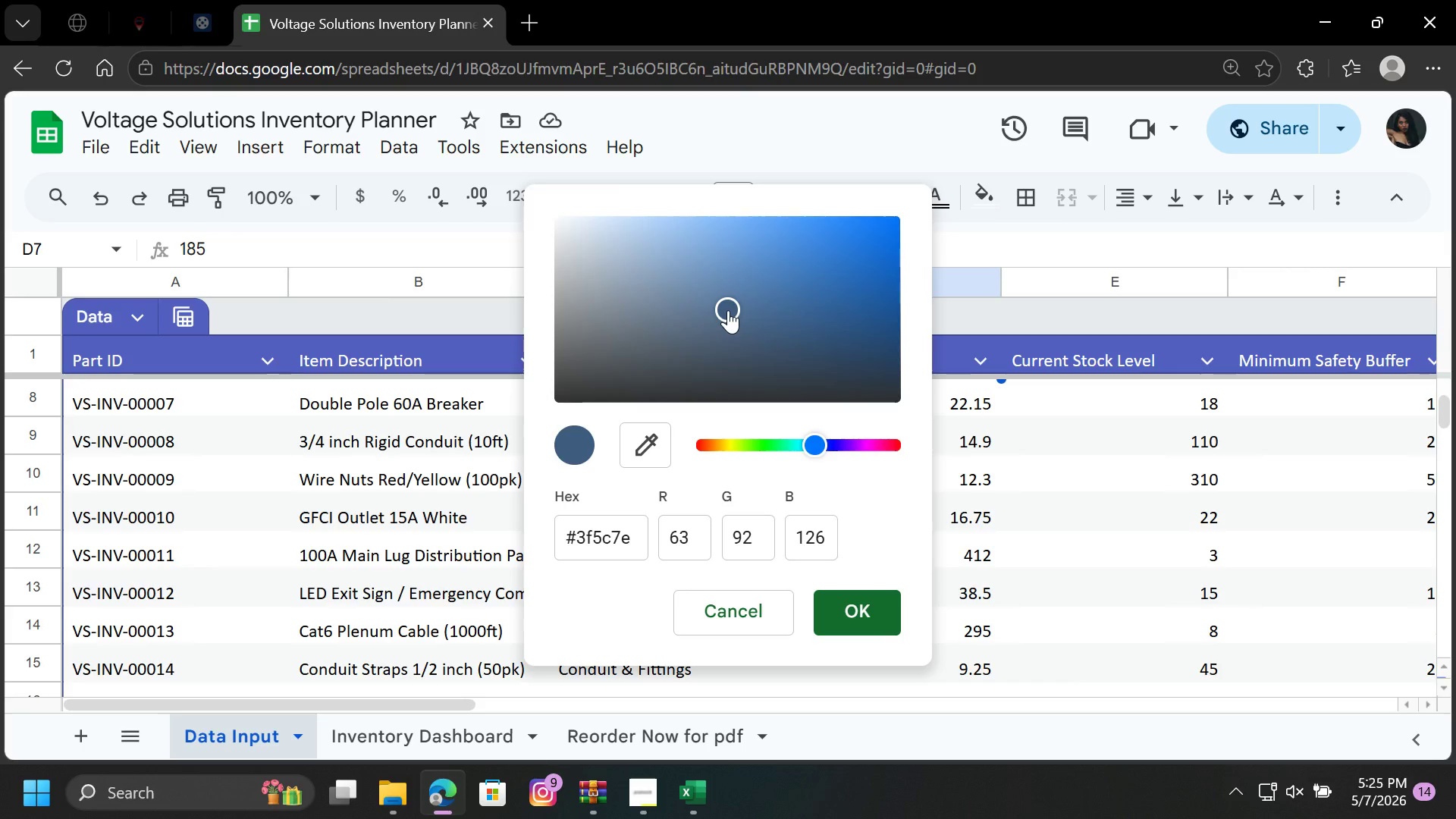 
triple_click([728, 310])
 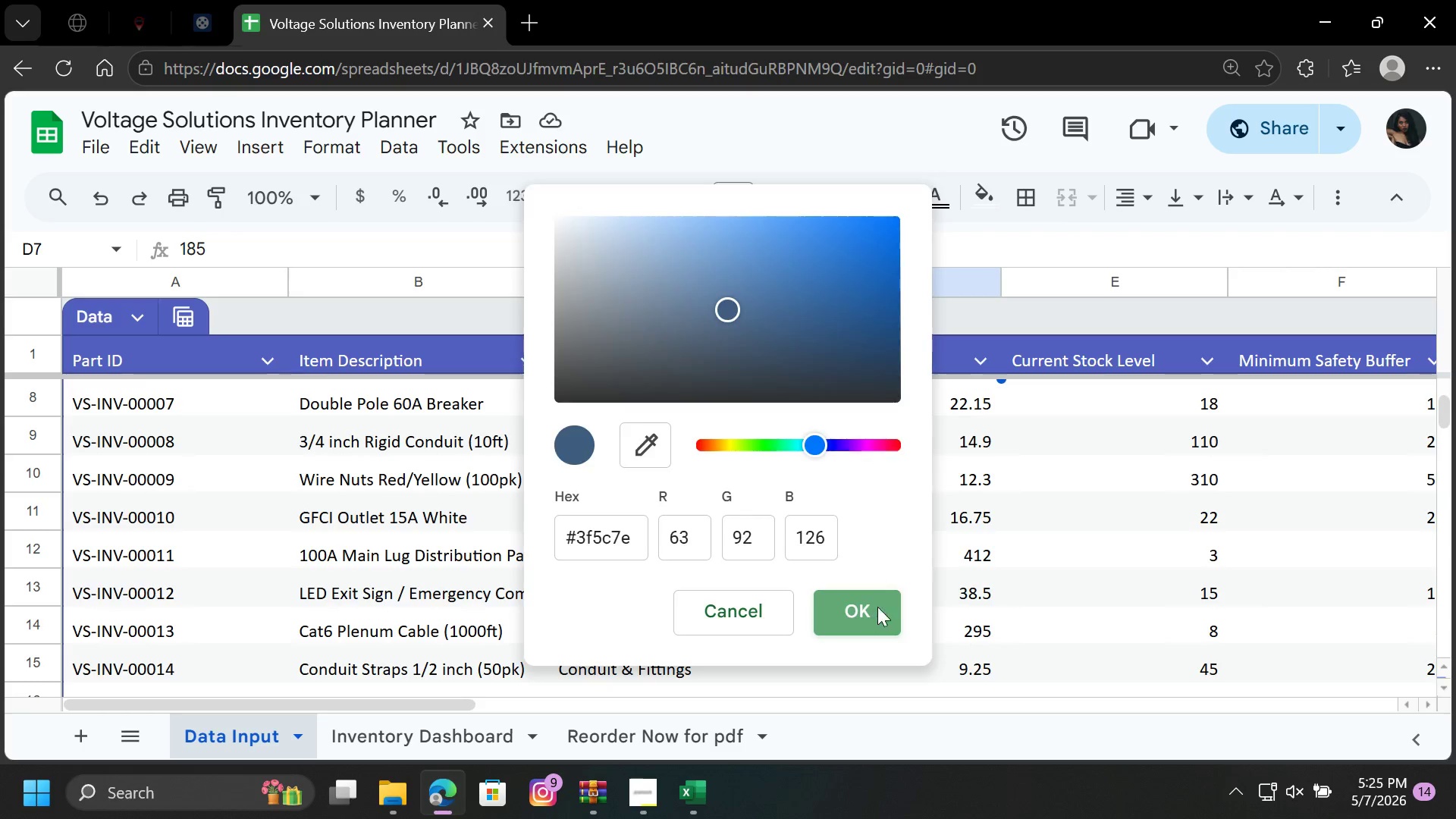 
left_click([848, 576])
 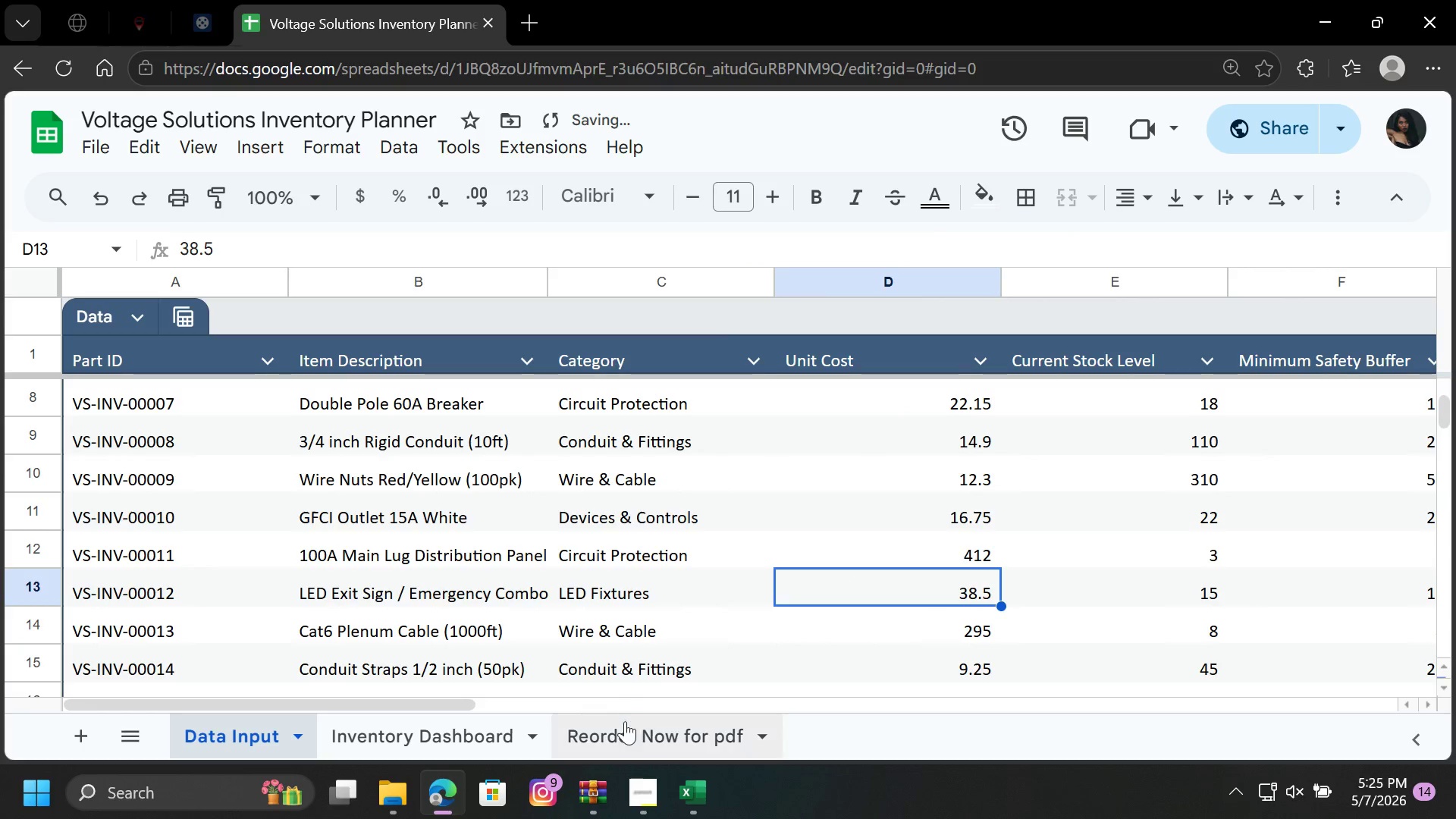 
left_click([626, 728])
 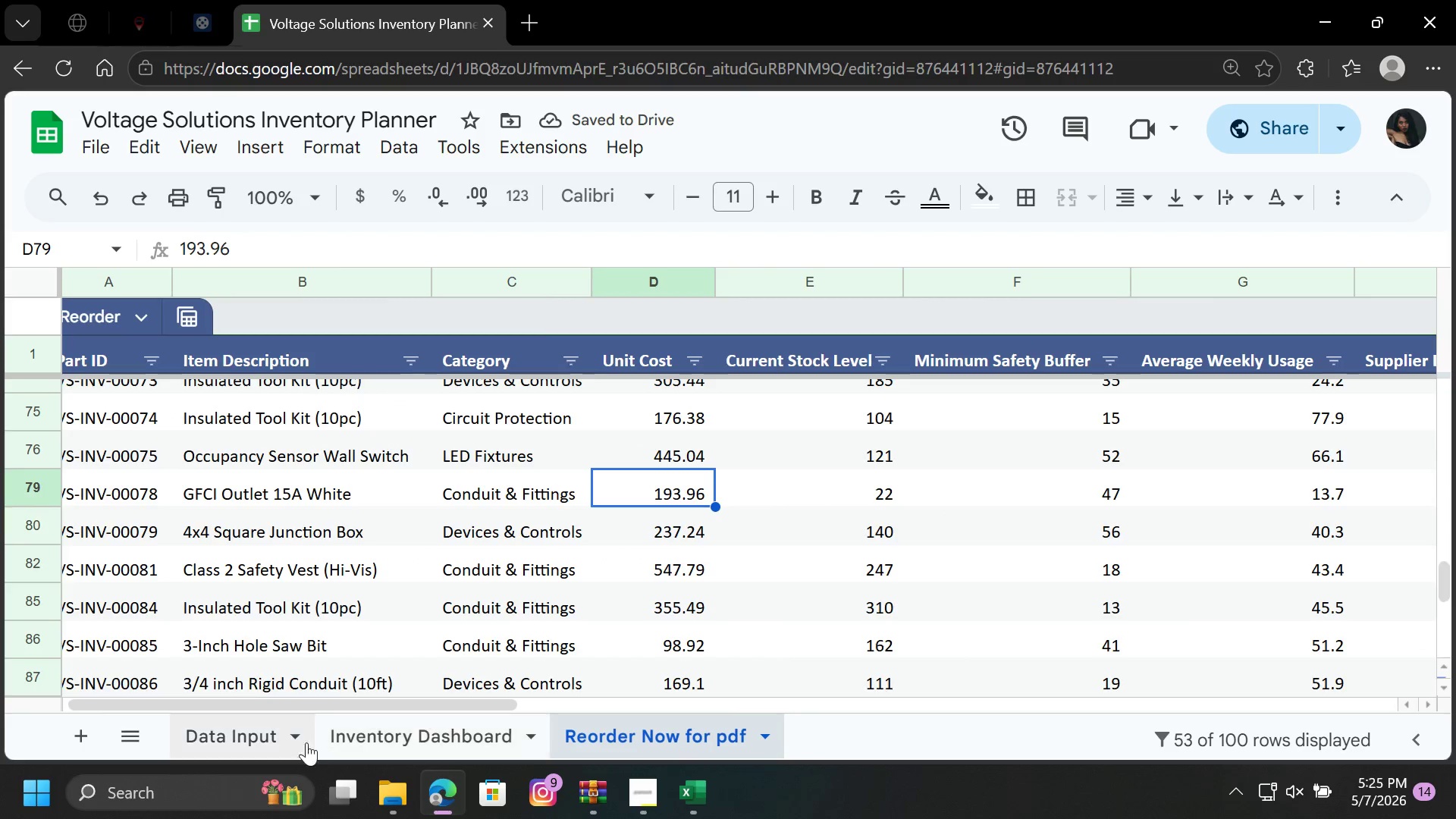 
left_click([252, 734])
 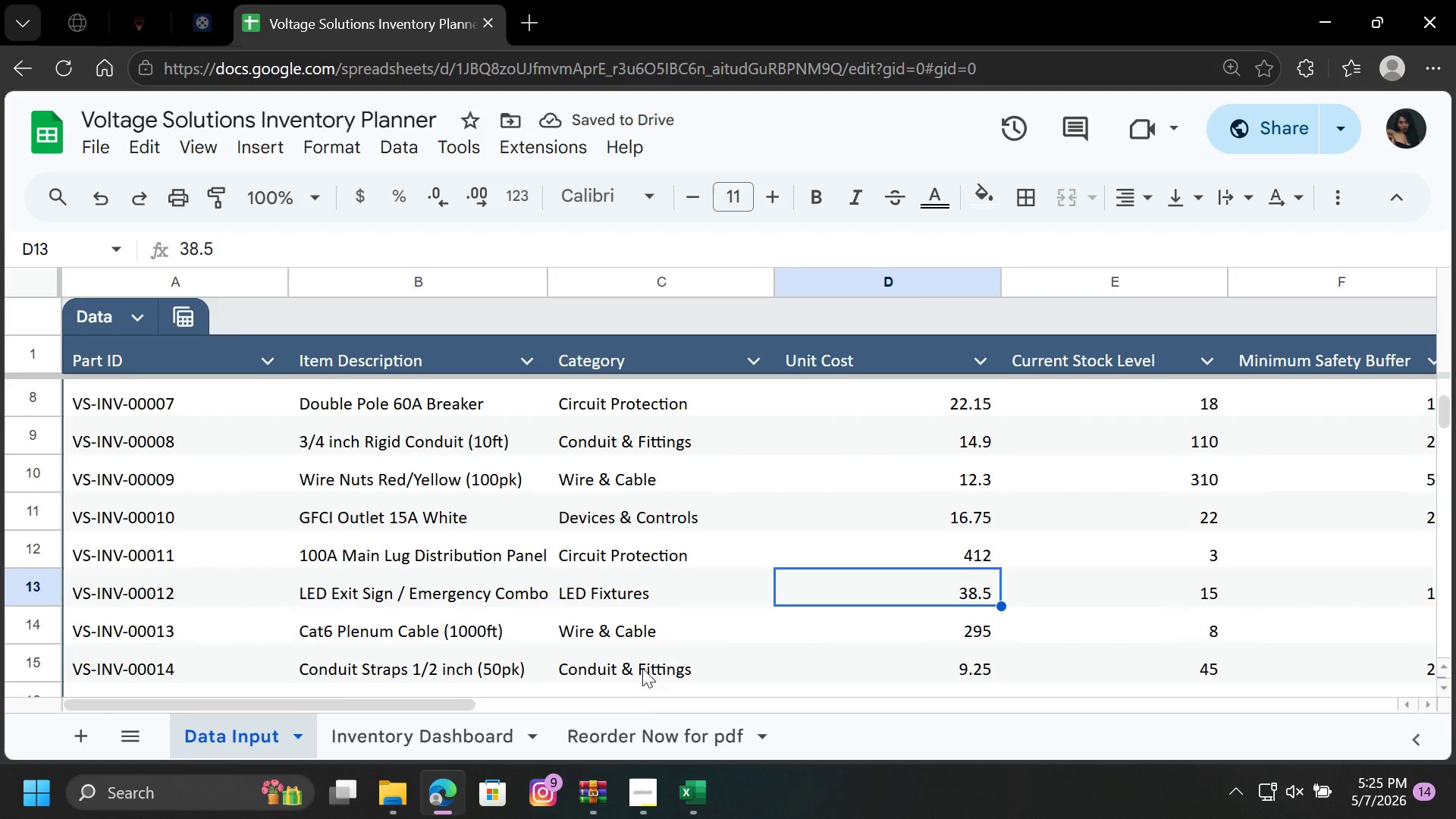 
left_click([637, 731])
 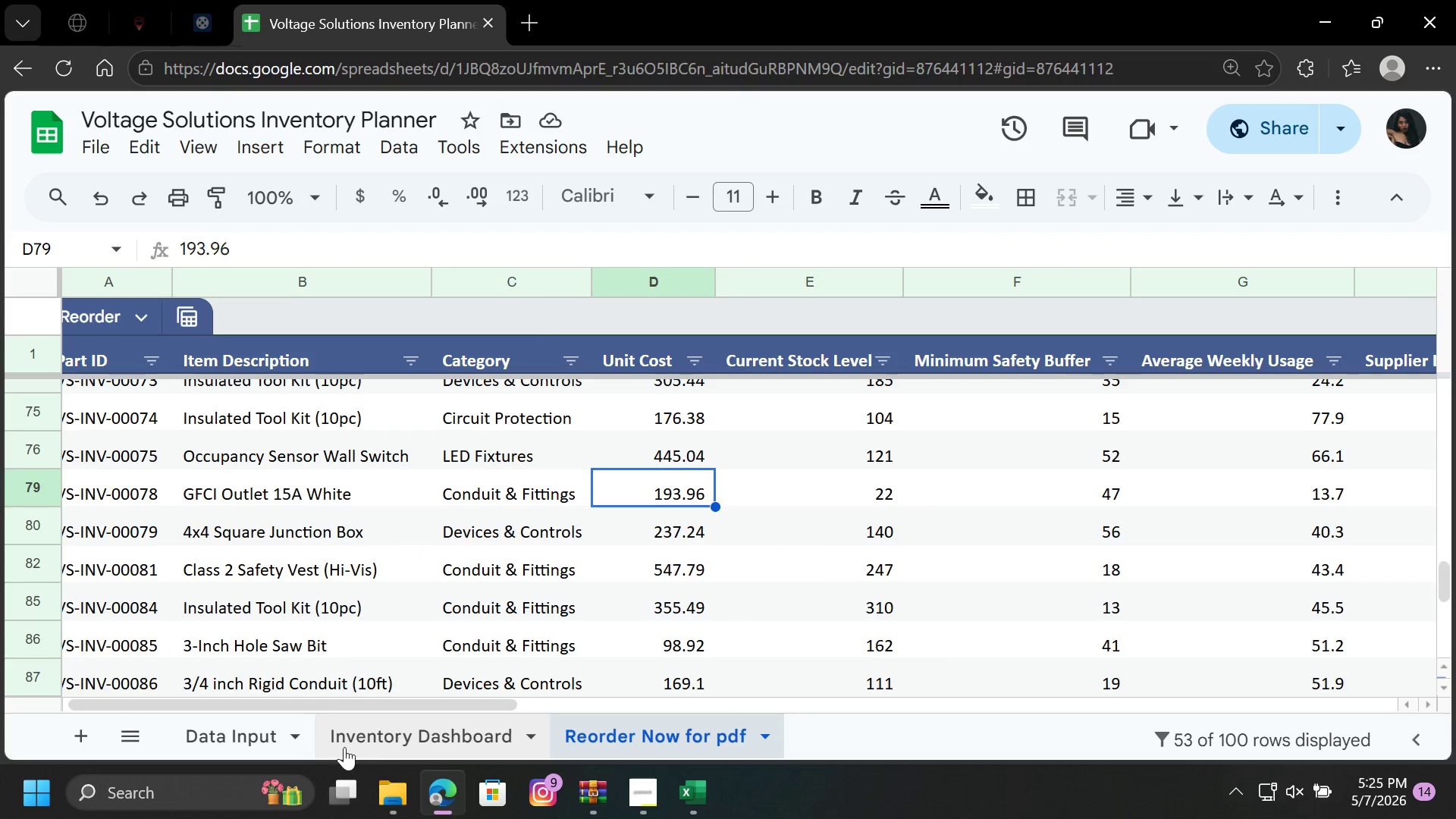 
left_click([234, 734])
 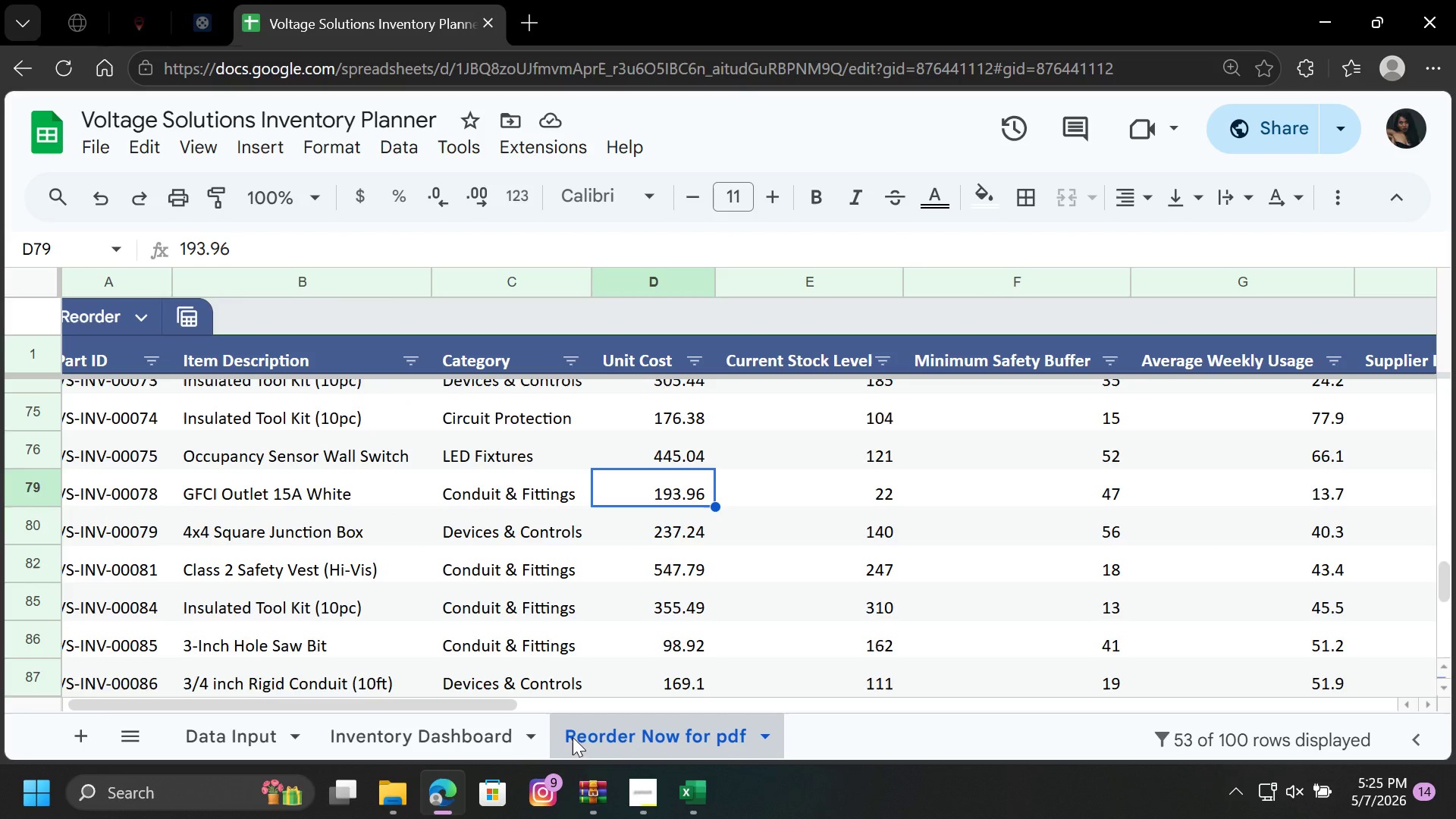 
left_click([240, 741])
 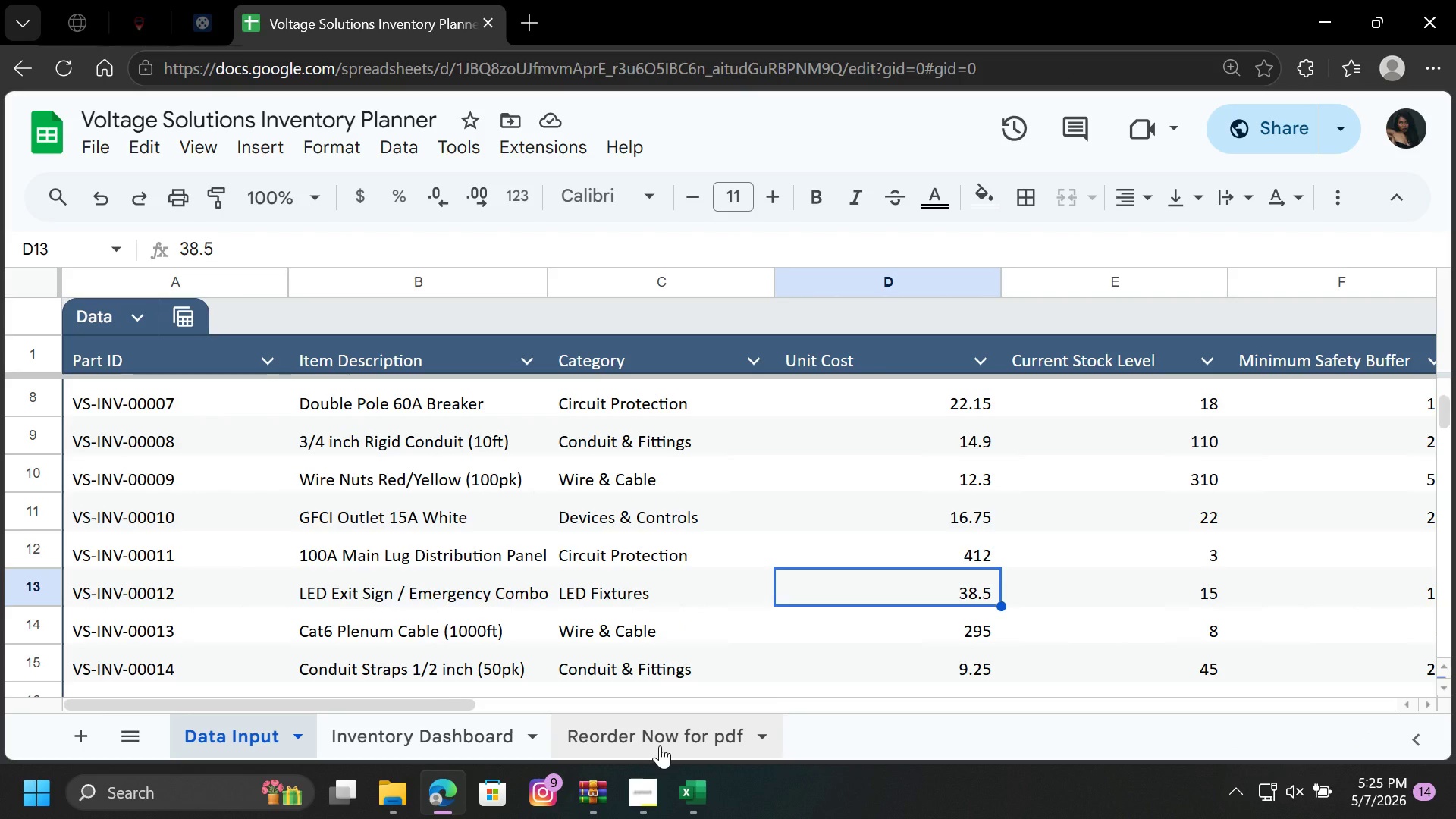 
left_click([660, 745])
 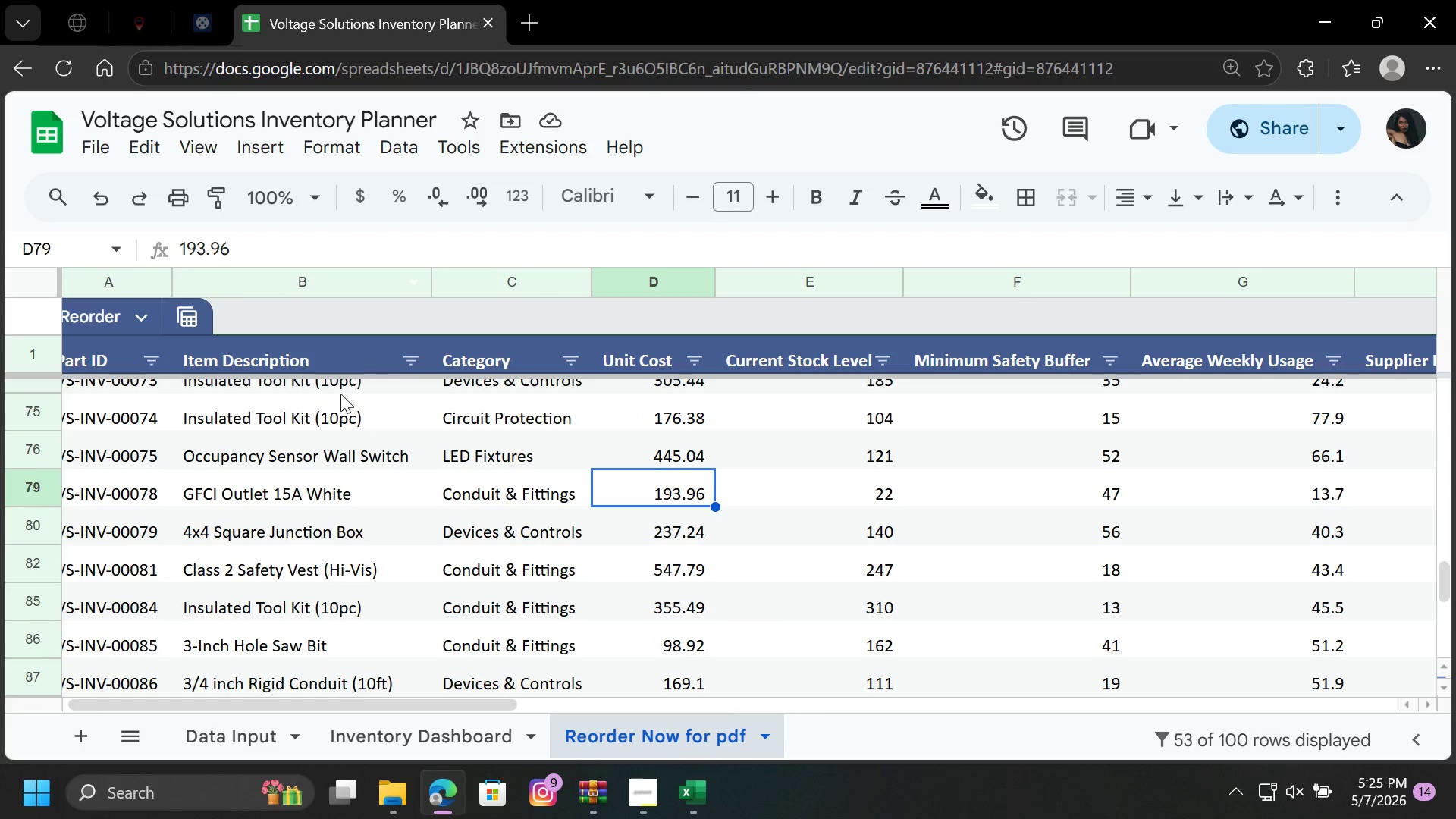 
left_click_drag(start_coordinate=[240, 730], to_coordinate=[240, 736])
 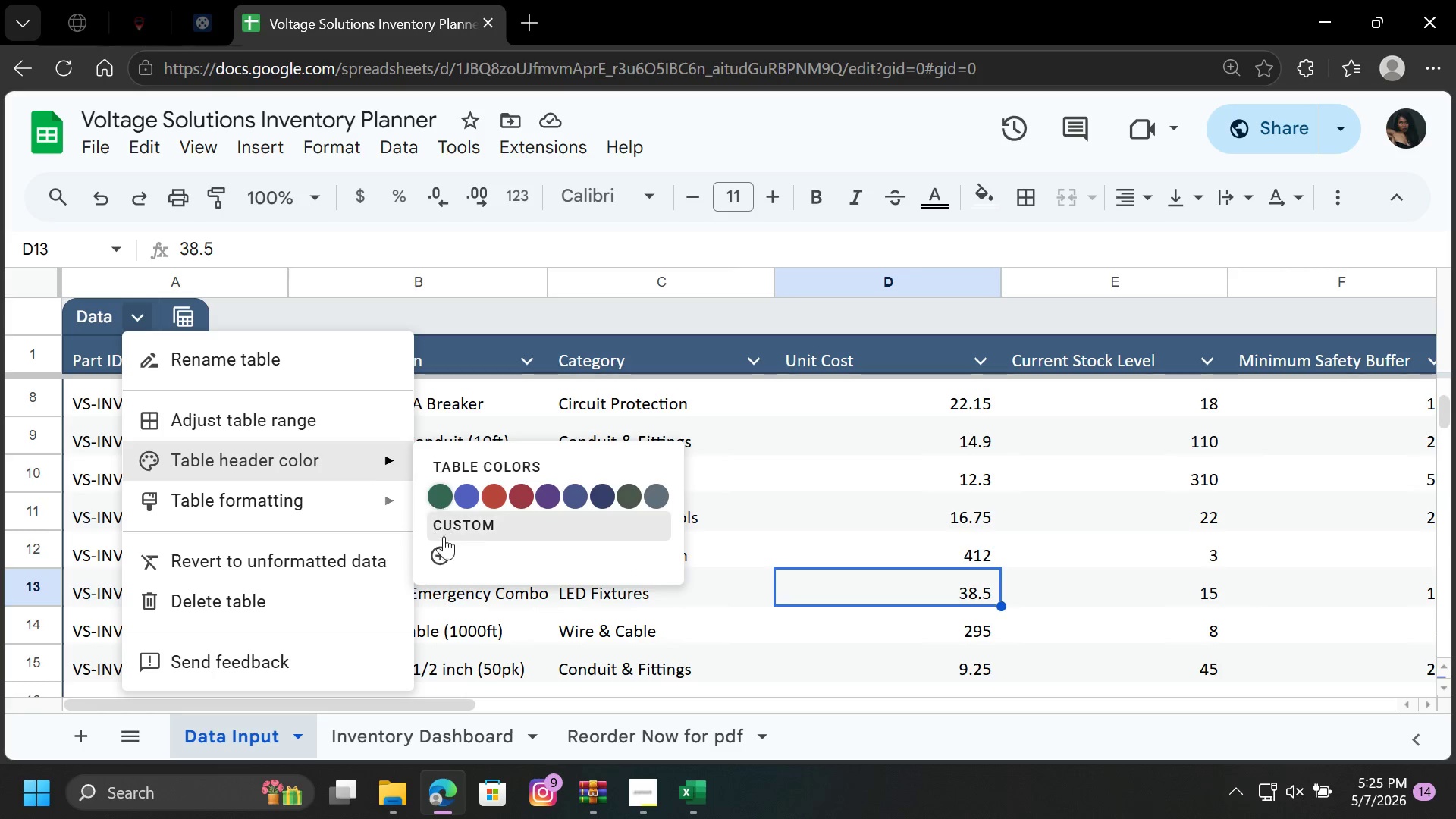 
wait(7.03)
 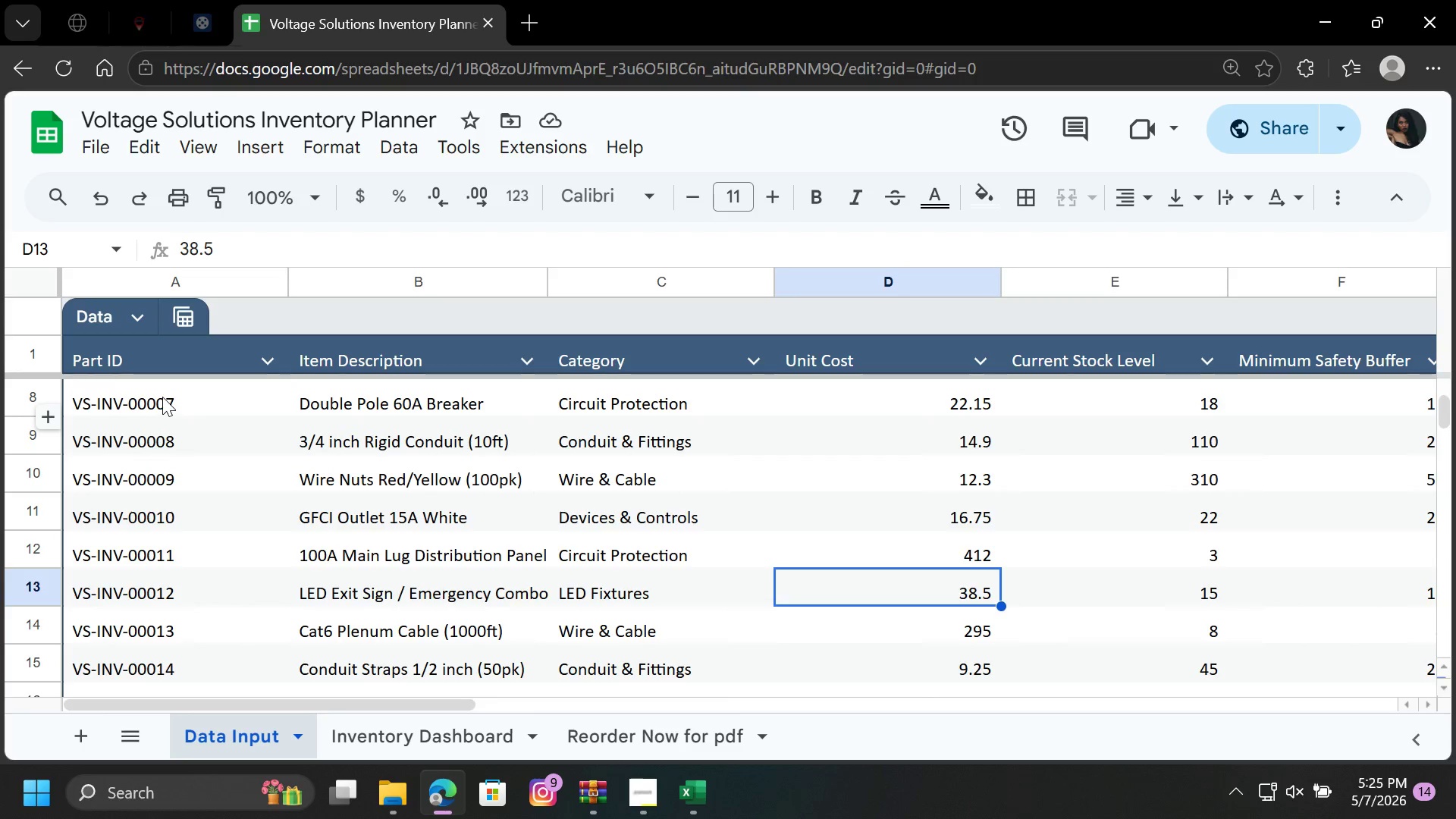 
left_click_drag(start_coordinate=[712, 452], to_coordinate=[818, 463])
 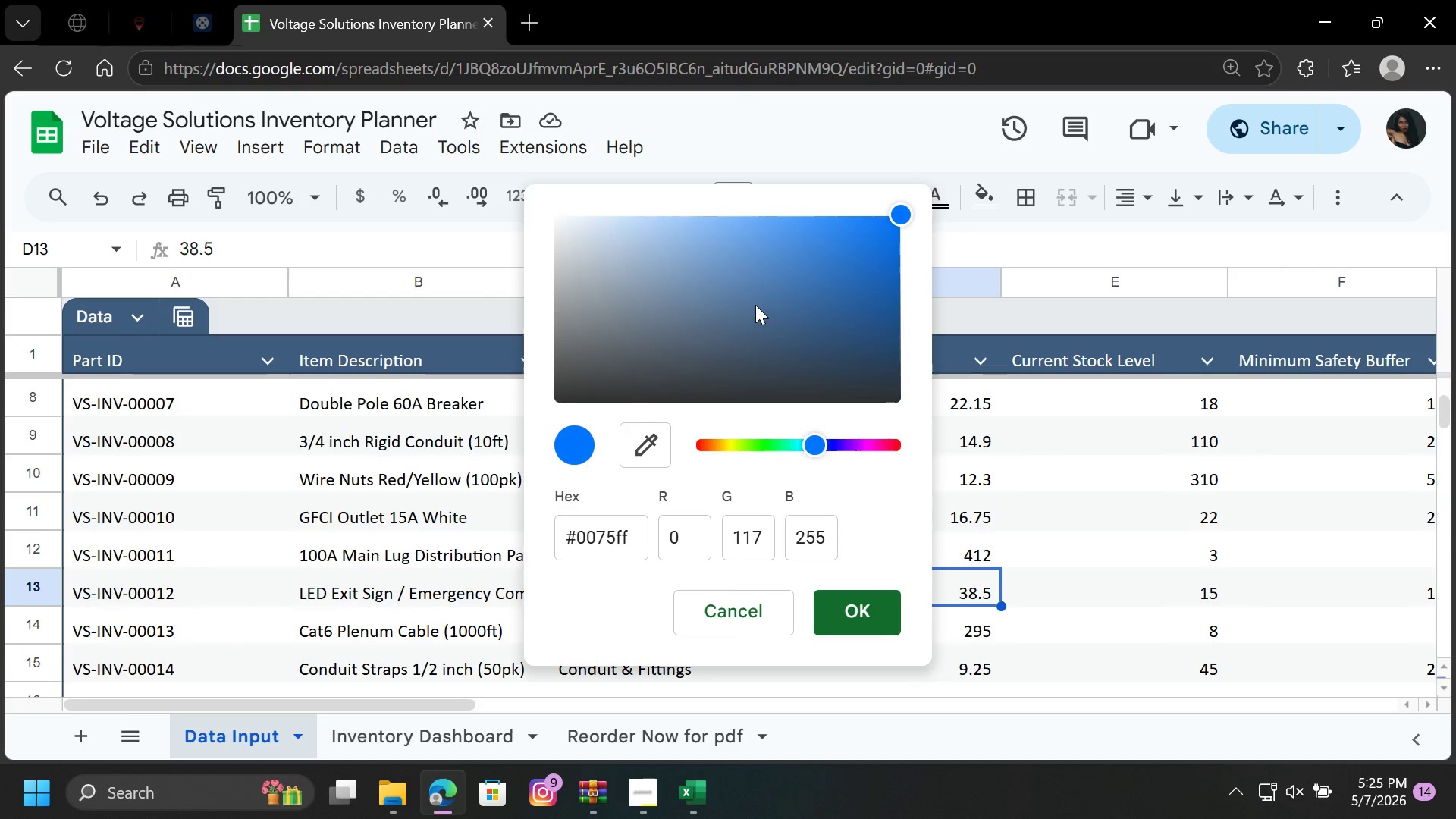 
left_click_drag(start_coordinate=[753, 298], to_coordinate=[719, 299])
 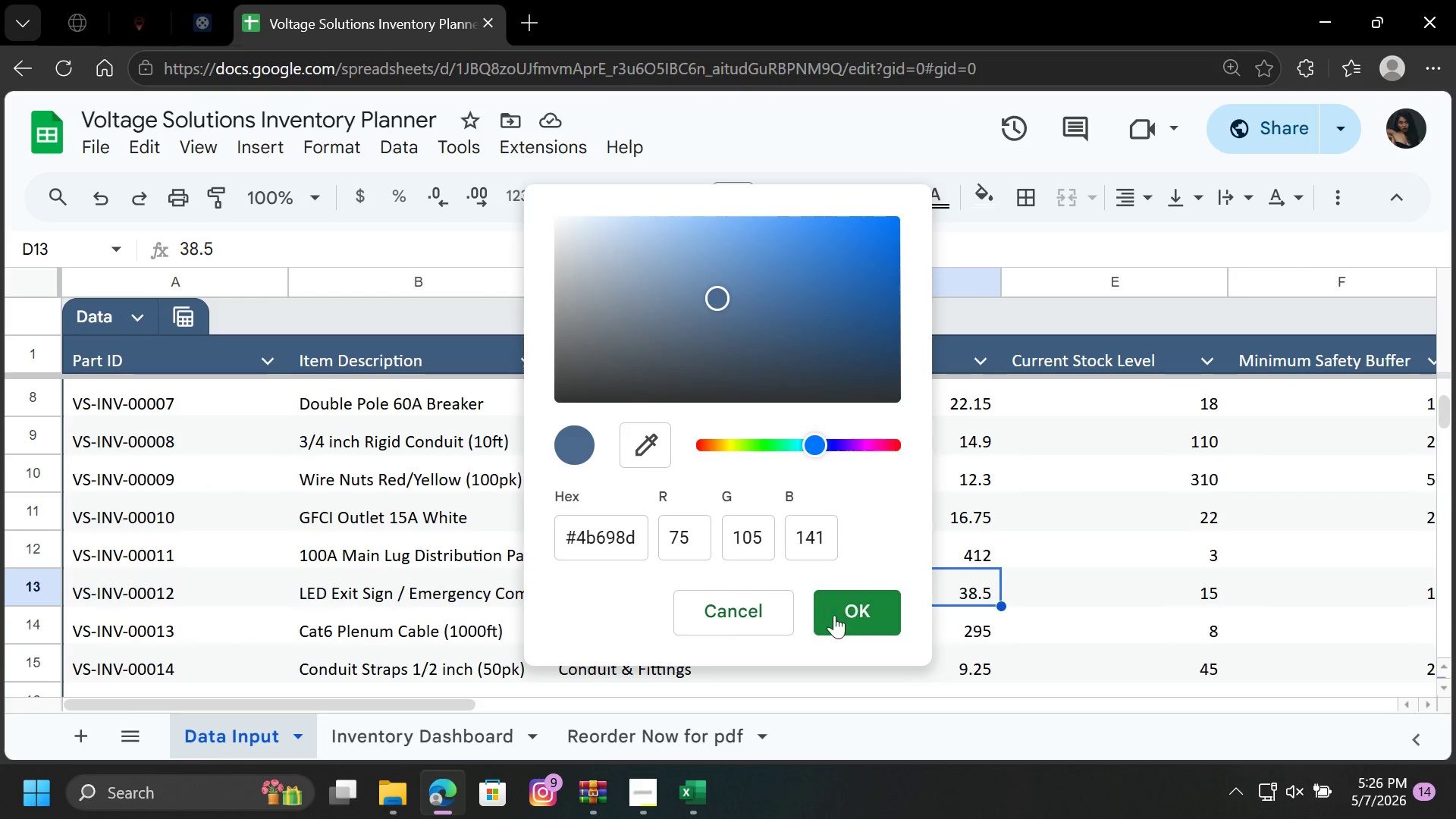 
left_click([843, 615])
 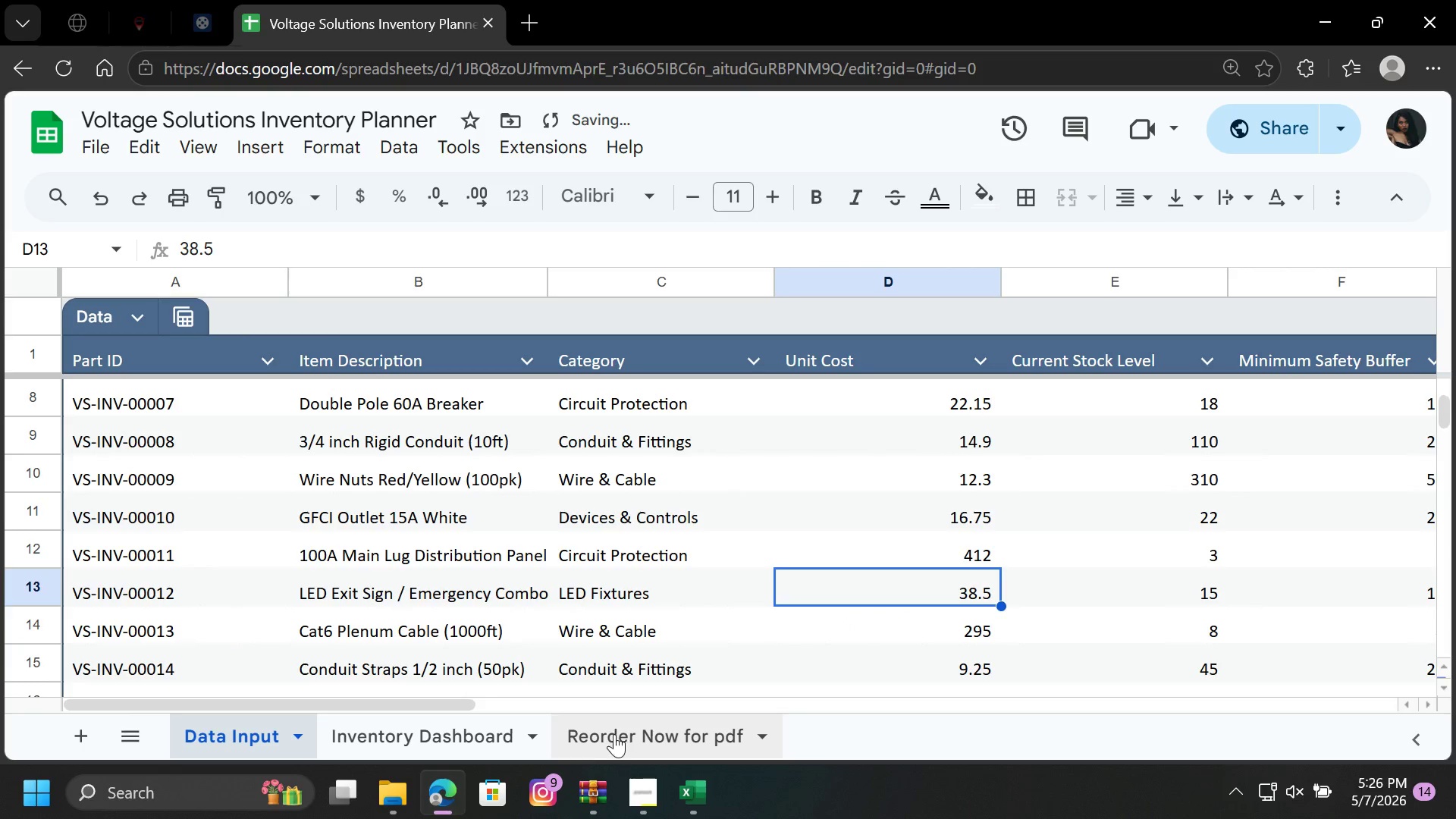 
left_click([632, 745])
 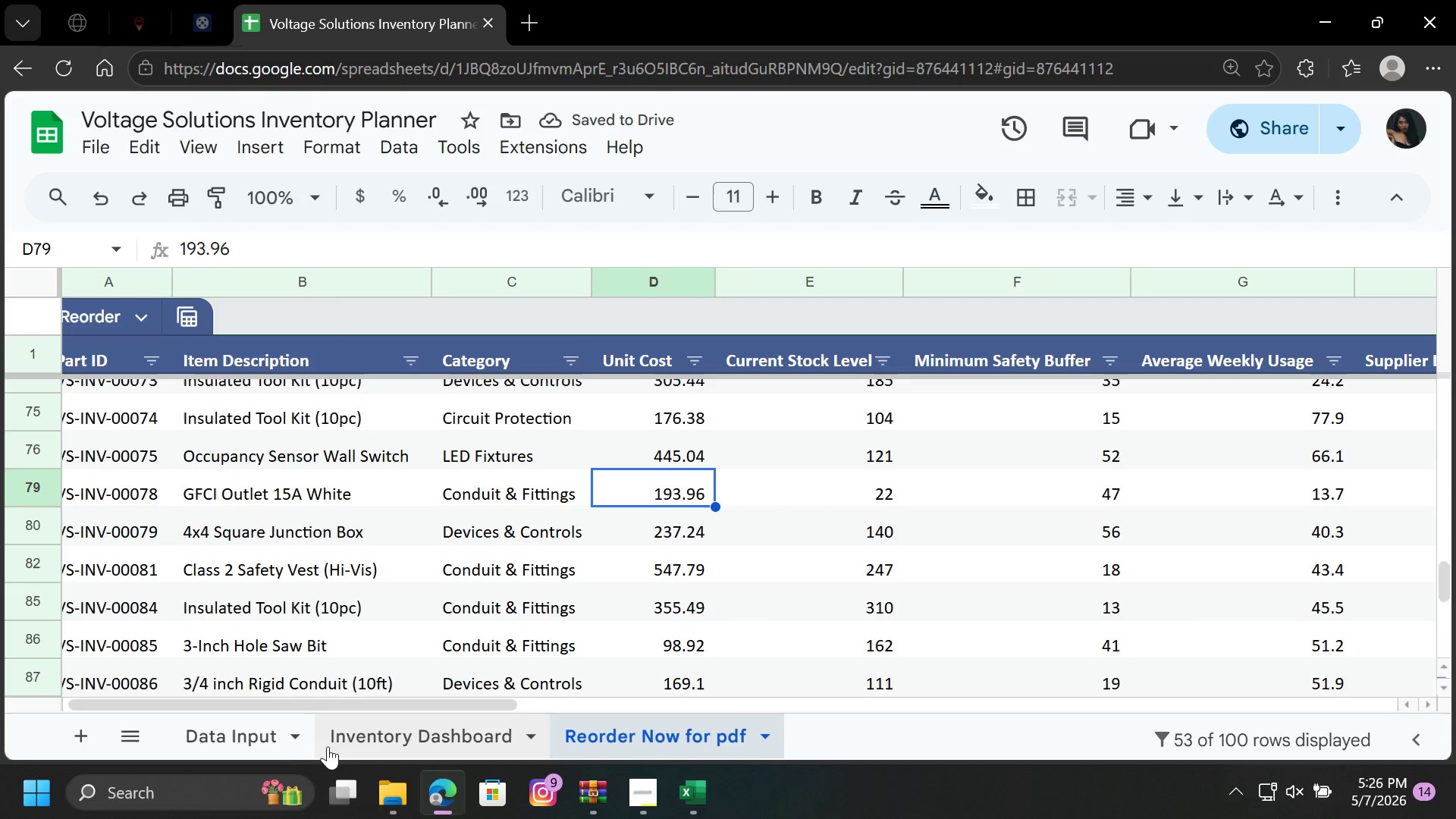 
left_click([251, 739])
 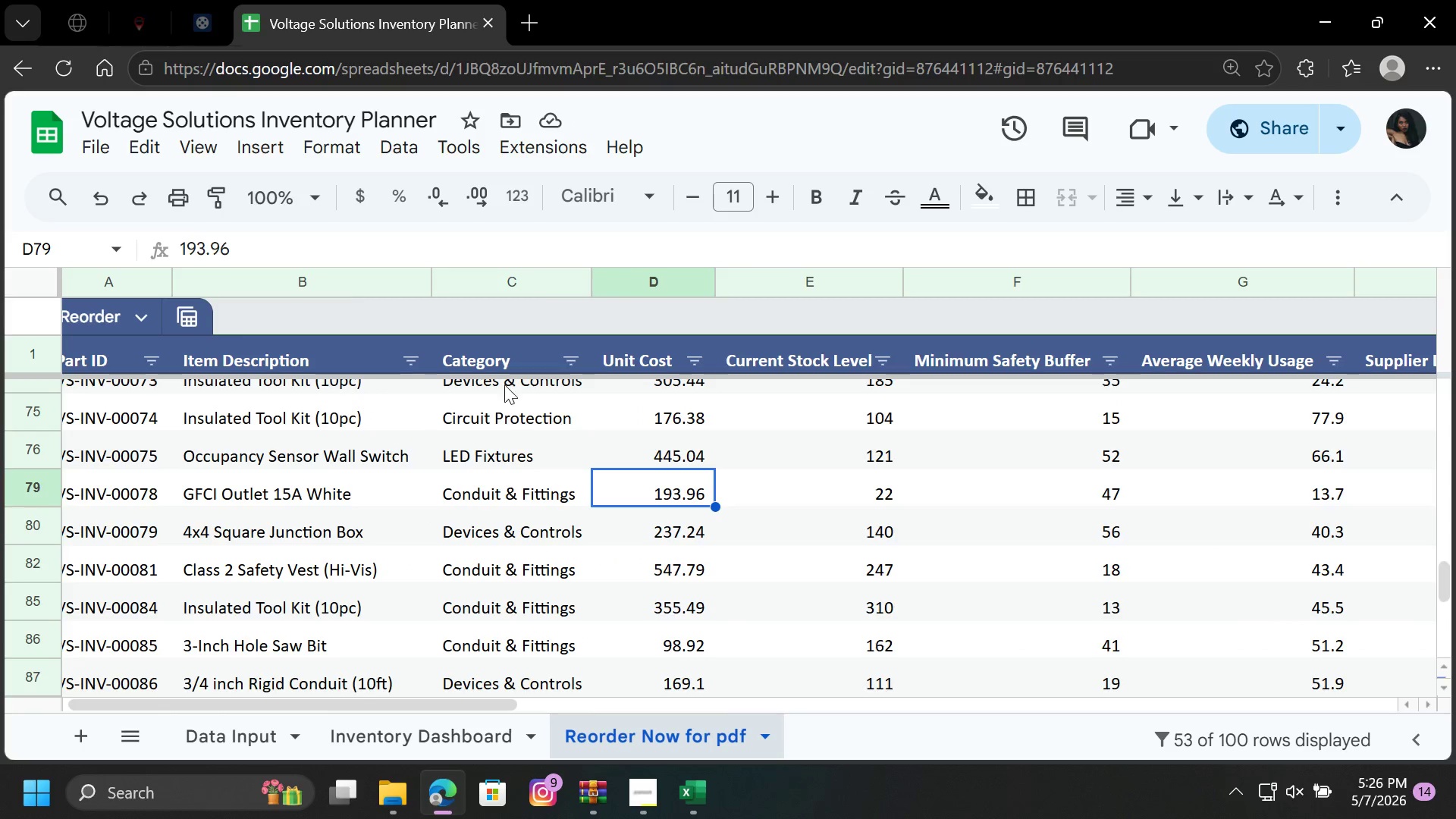 
left_click([139, 317])
 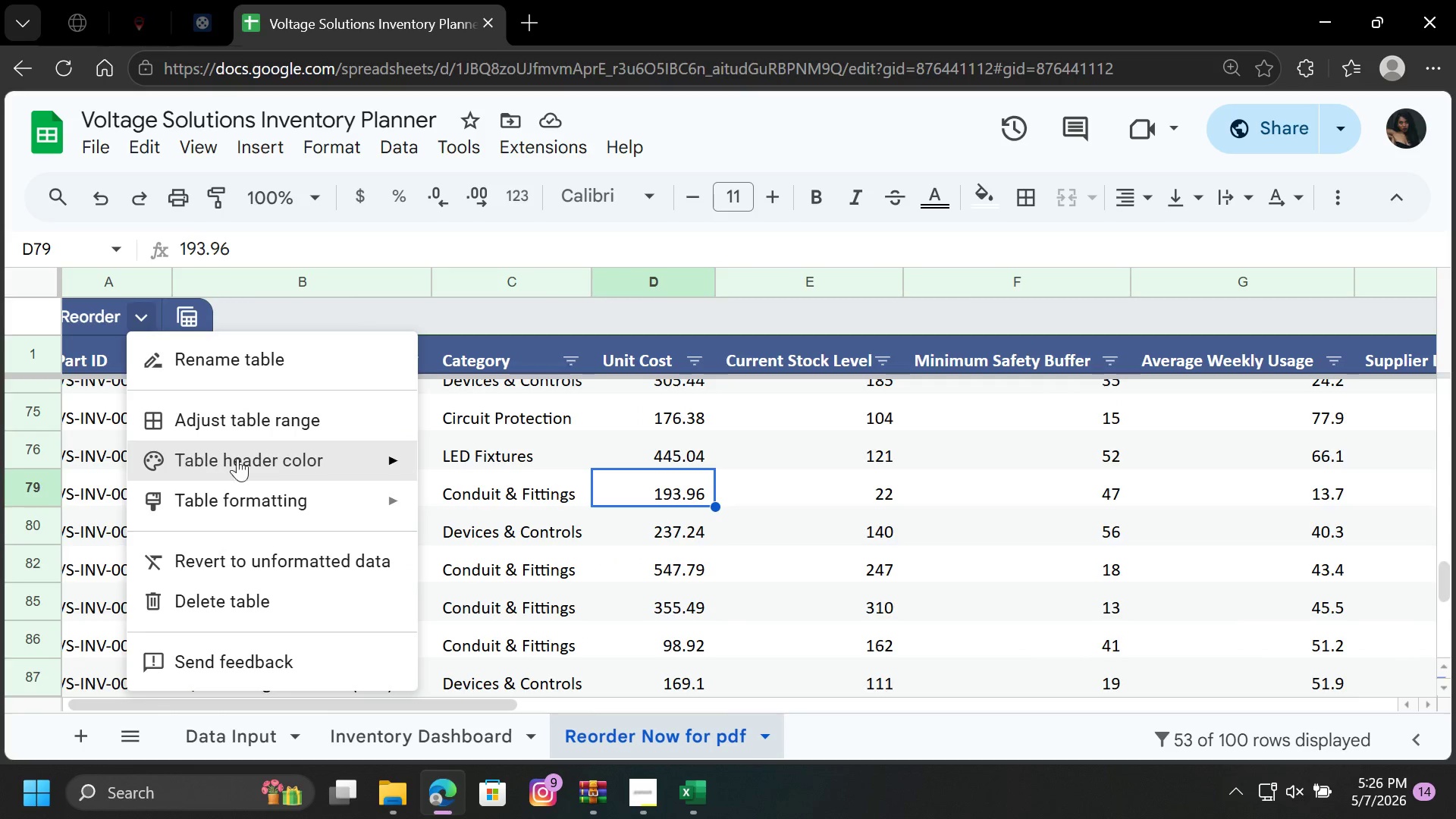 
mouse_move([341, 450])
 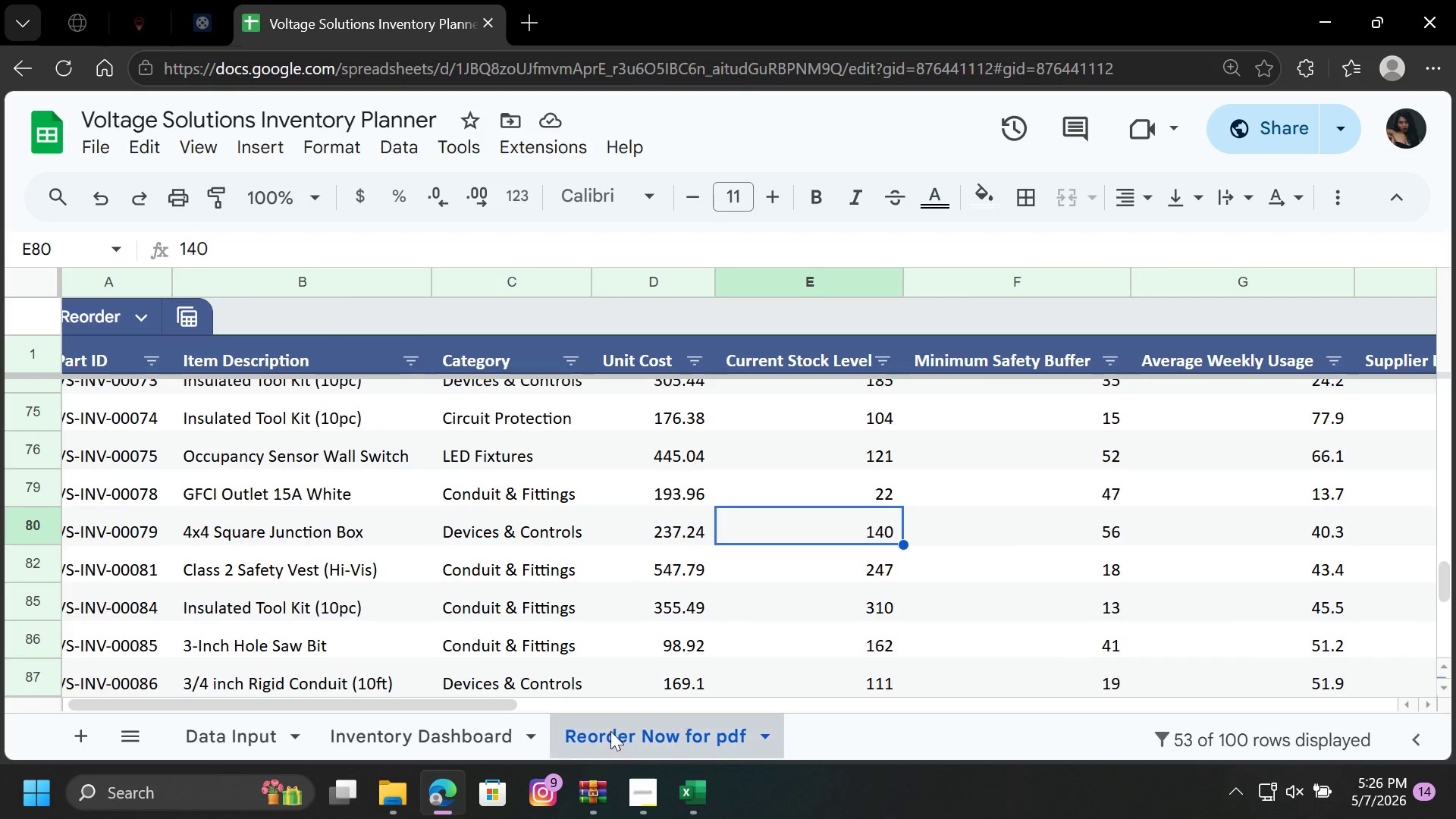 
left_click([233, 744])
 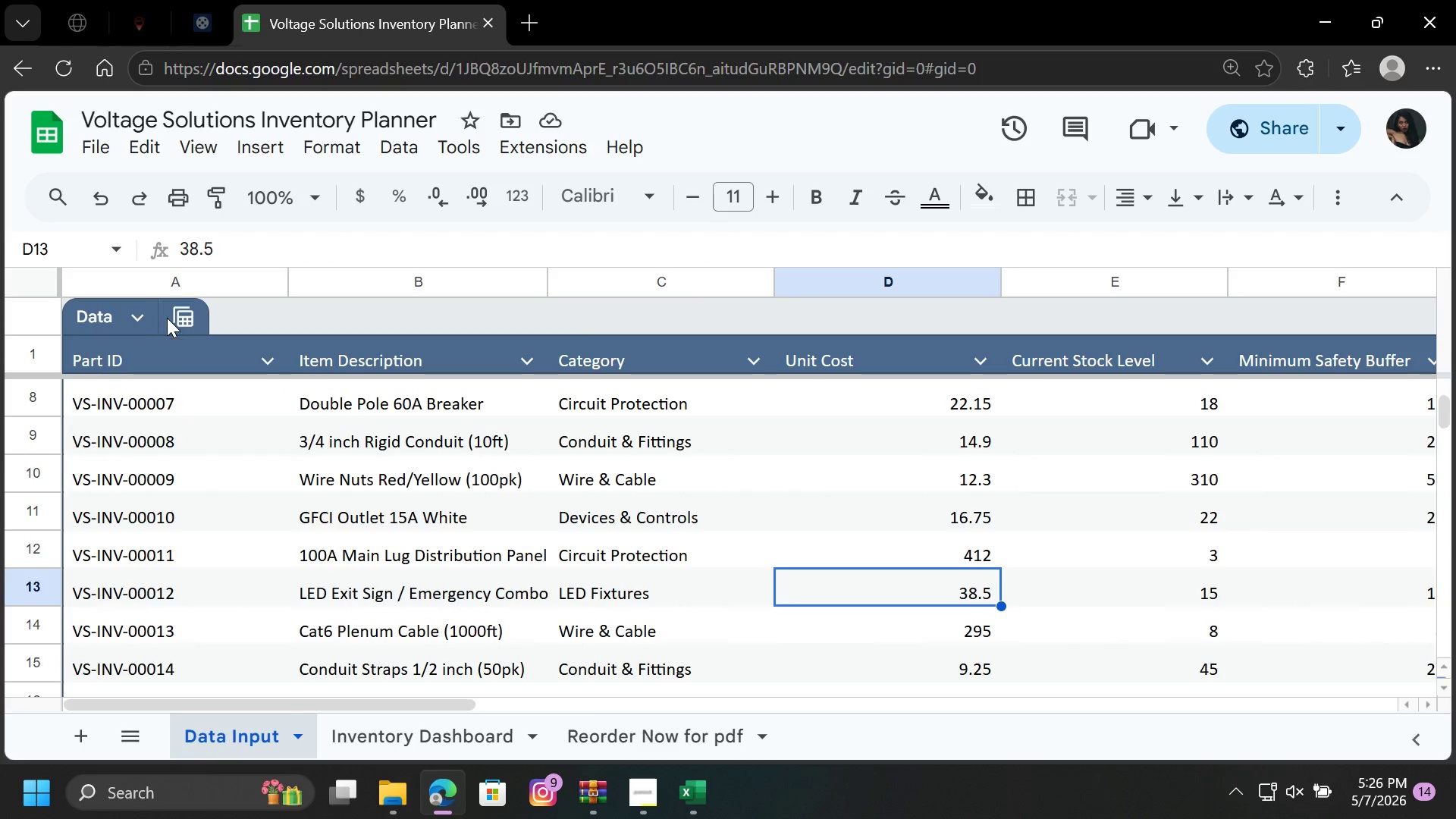 
left_click([141, 314])
 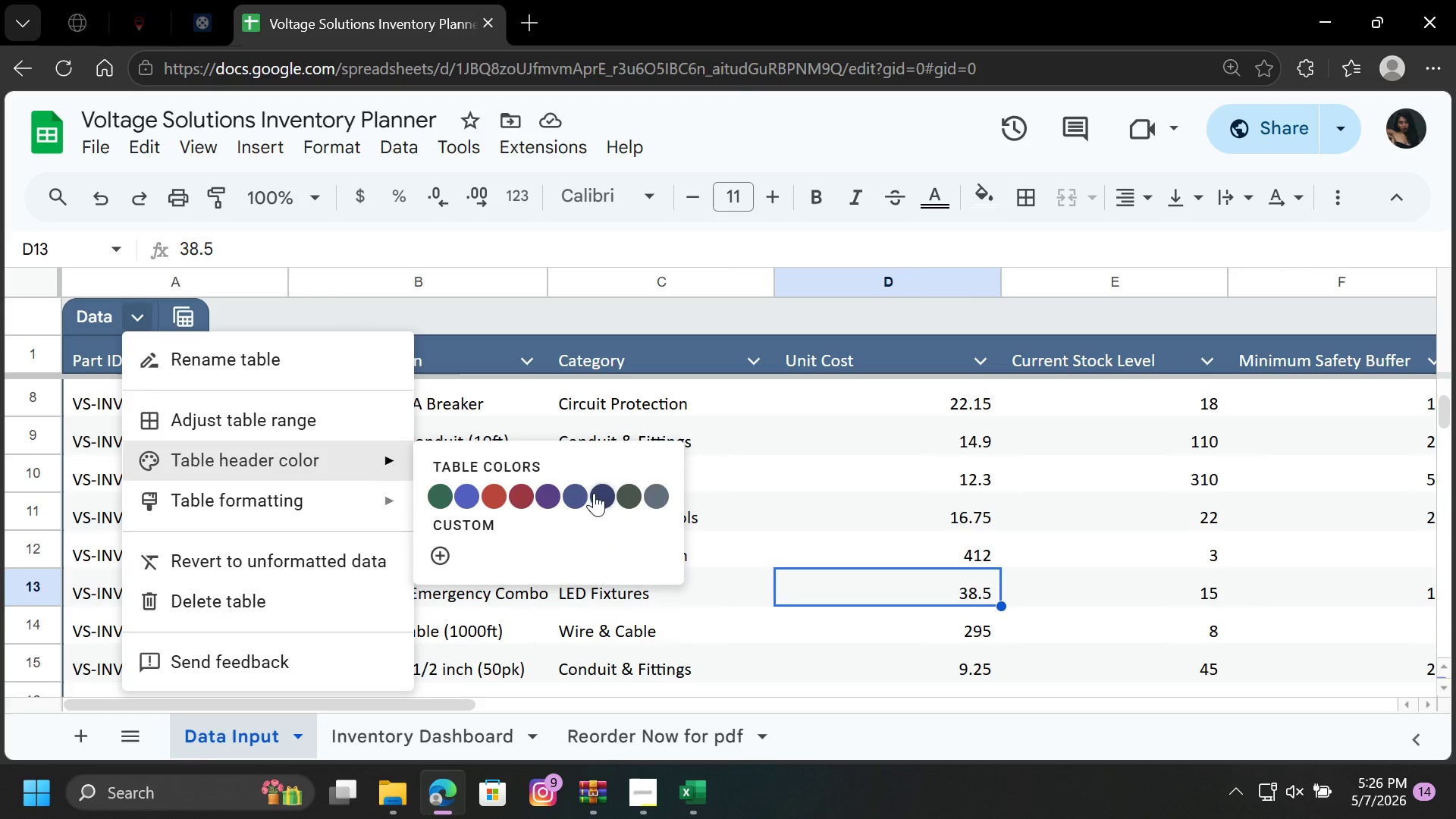 
left_click([573, 496])
 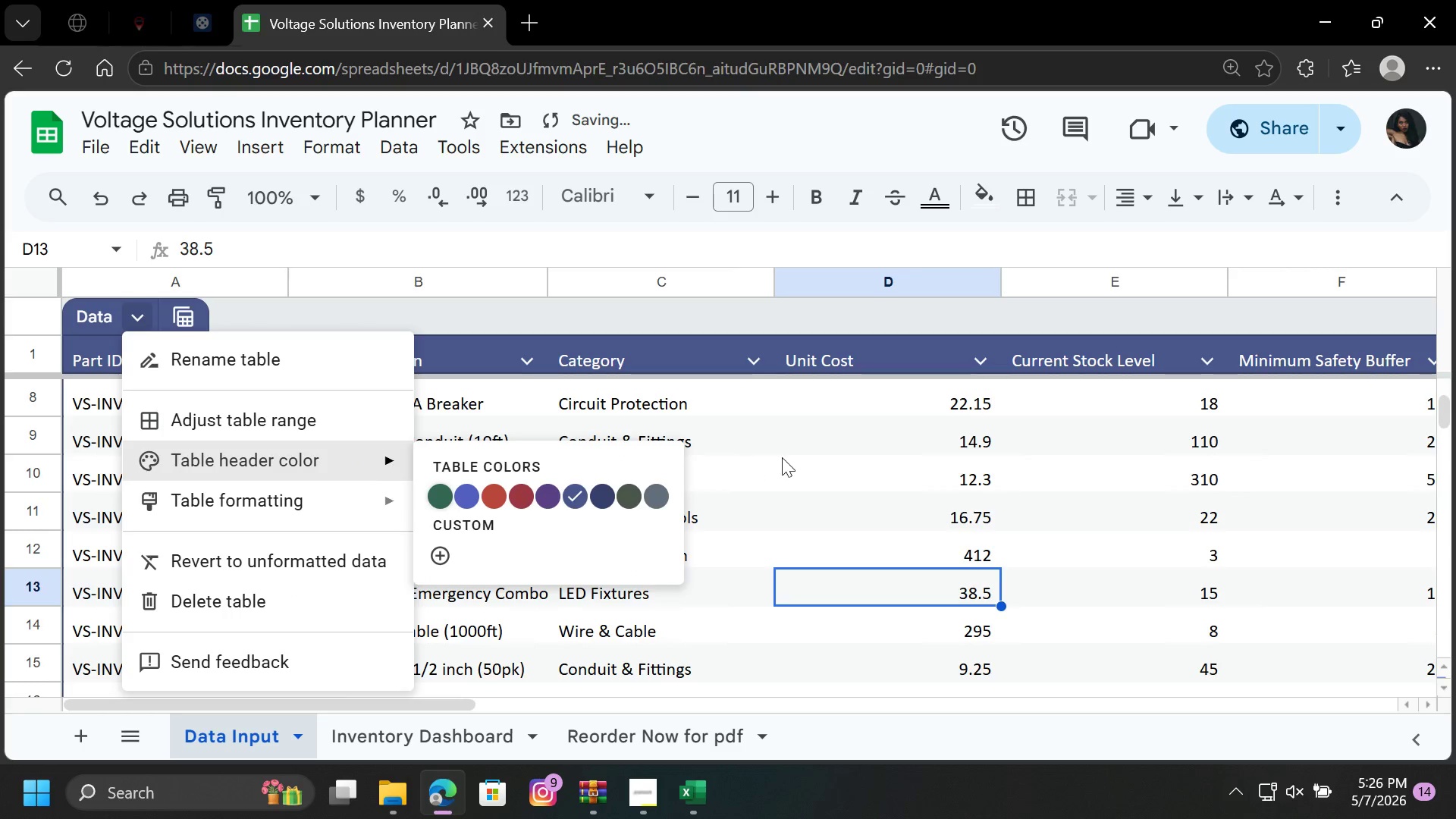 
left_click([816, 452])
 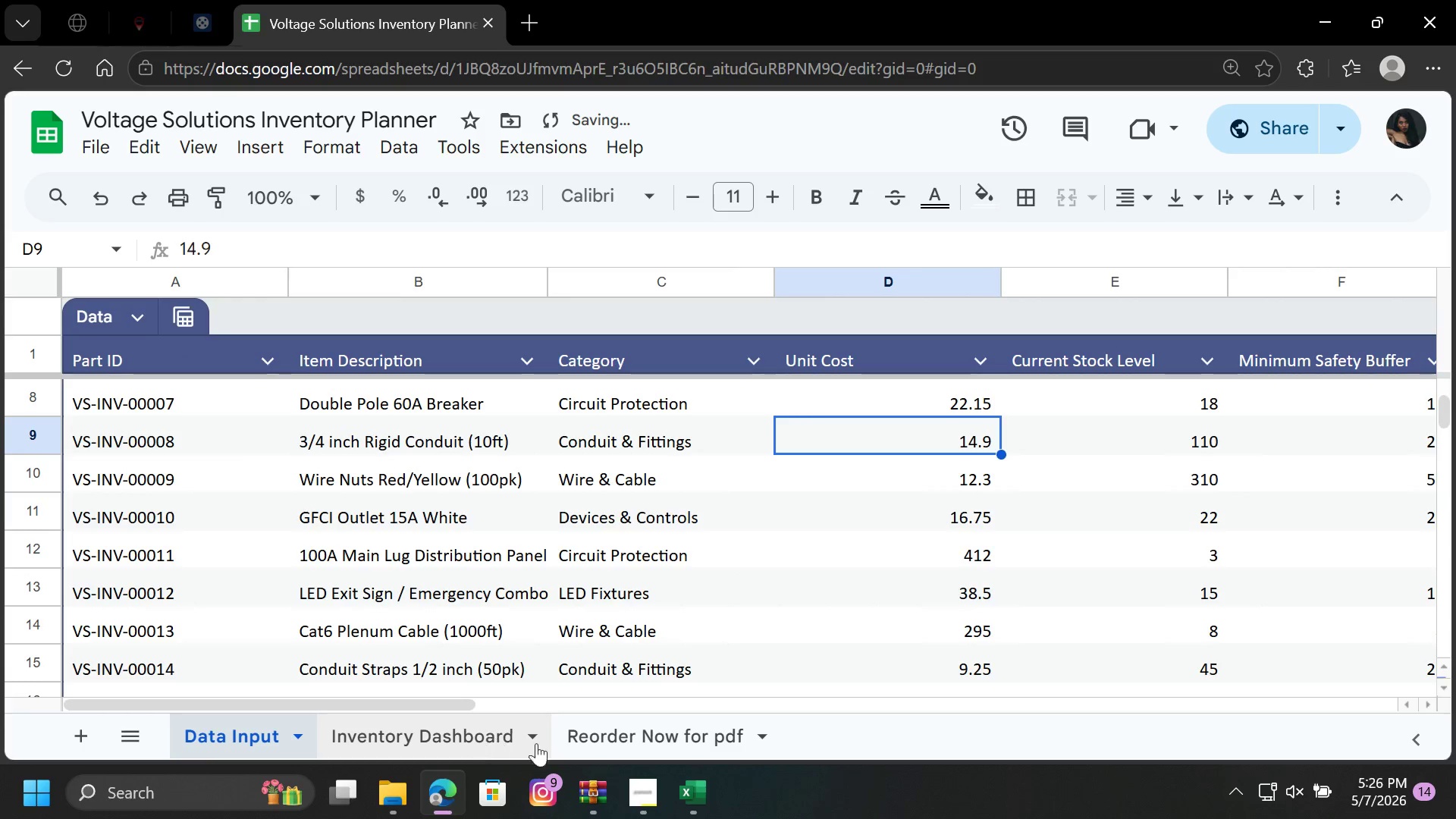 
left_click([619, 733])
 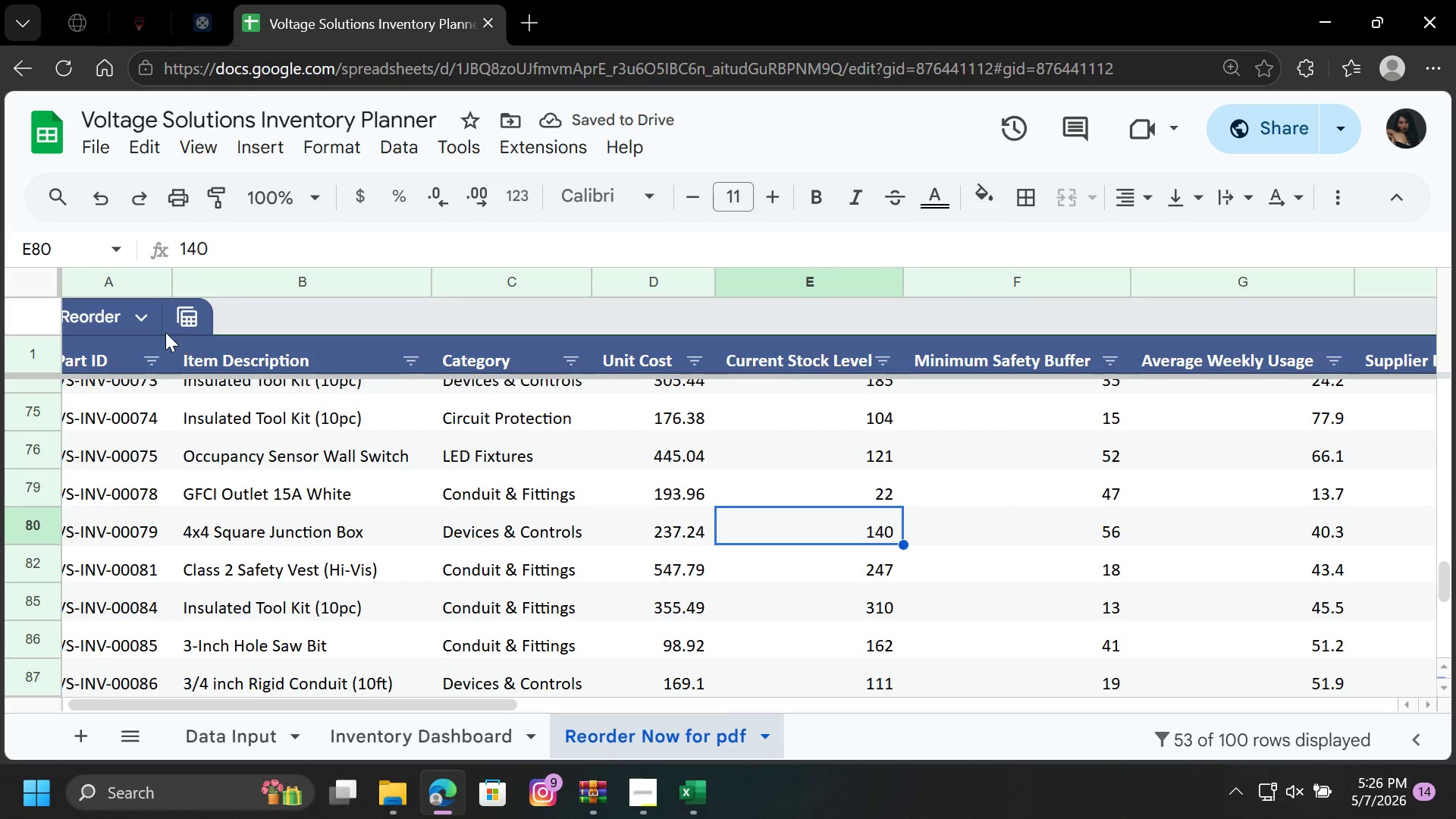 
left_click([146, 322])
 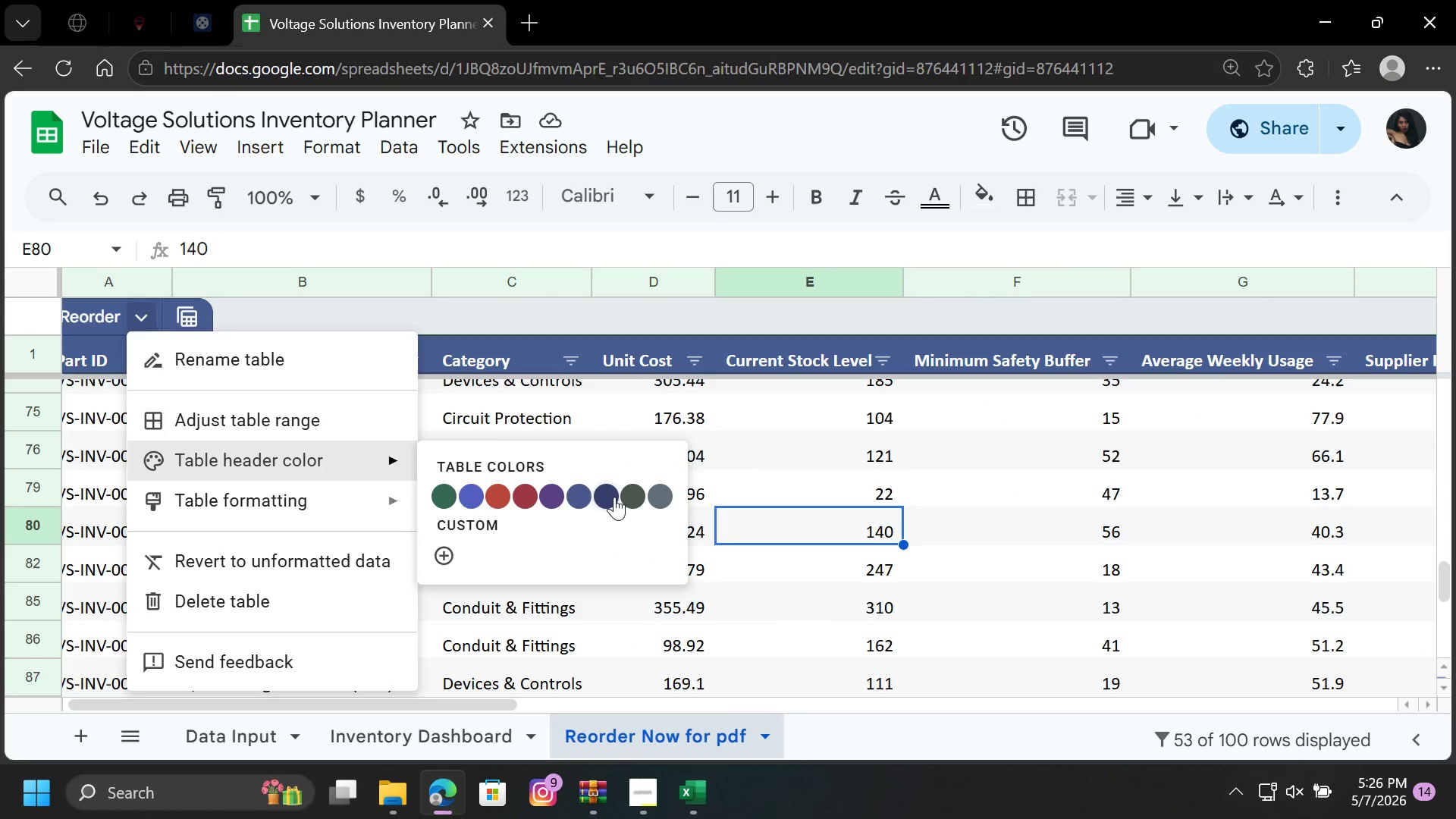 
left_click([579, 495])
 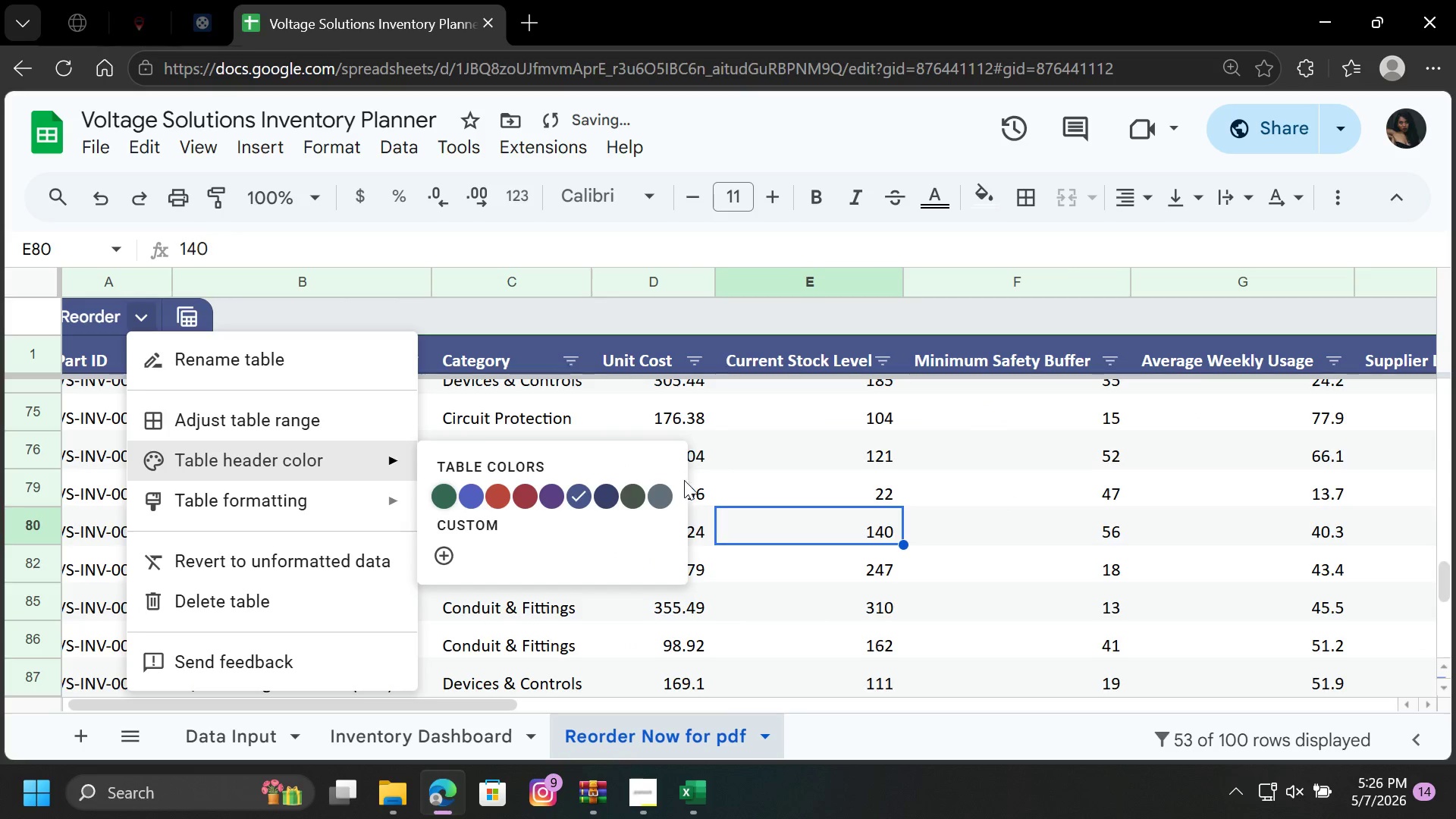 
left_click([713, 469])
 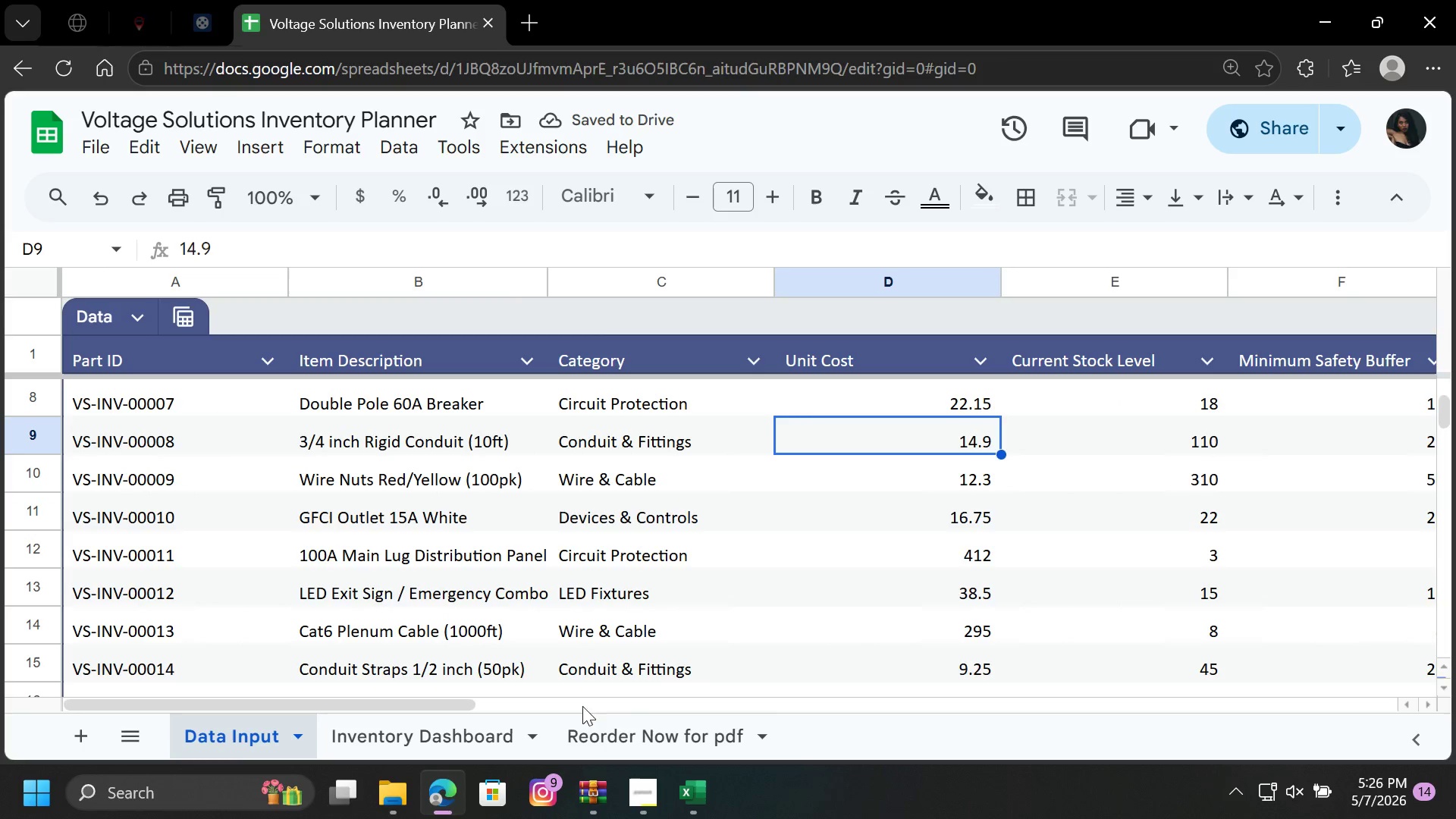 
left_click([677, 731])
 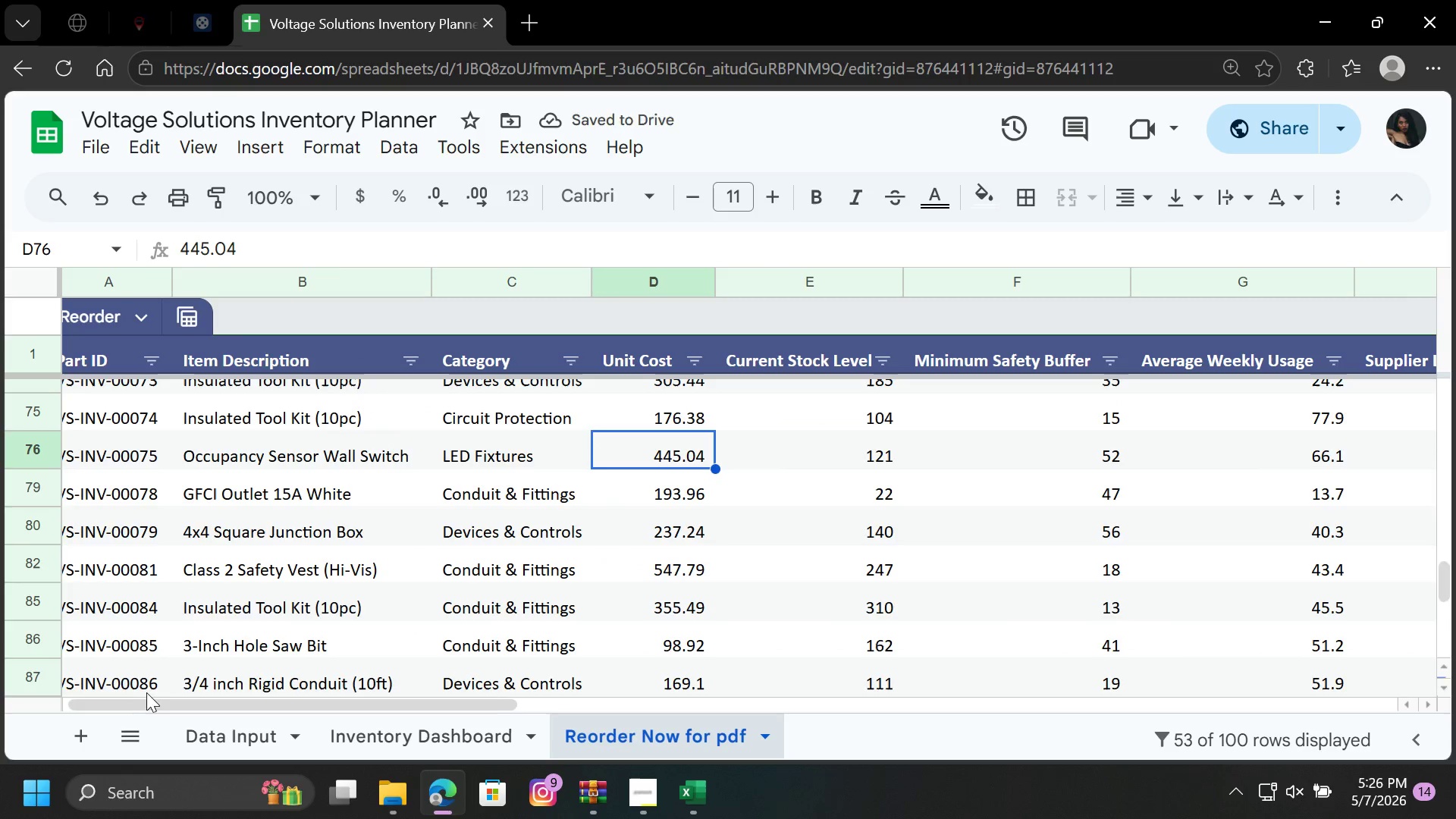 
left_click_drag(start_coordinate=[144, 700], to_coordinate=[42, 701])
 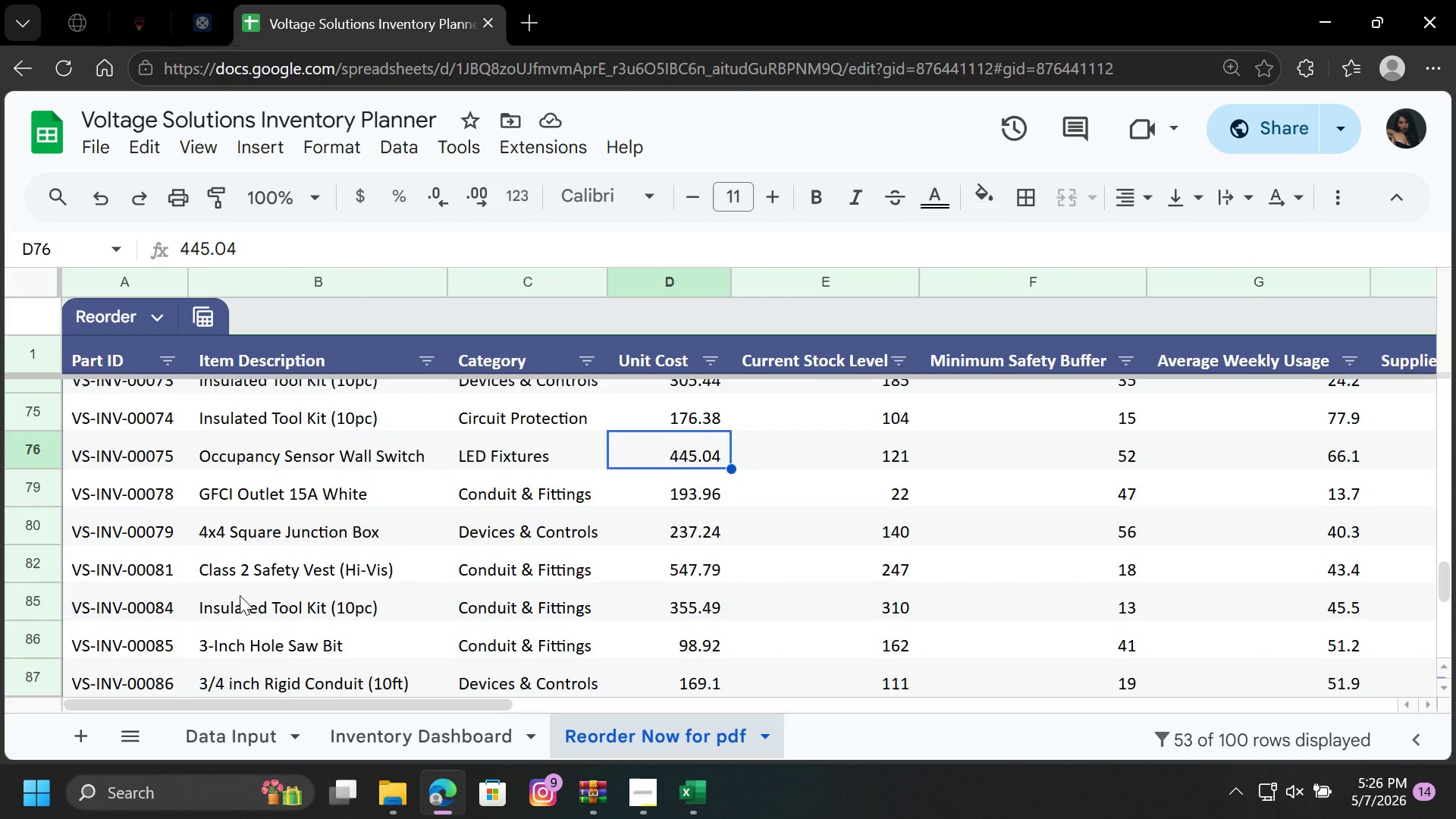 
scroll: coordinate [240, 590], scroll_direction: down, amount: 19.0
 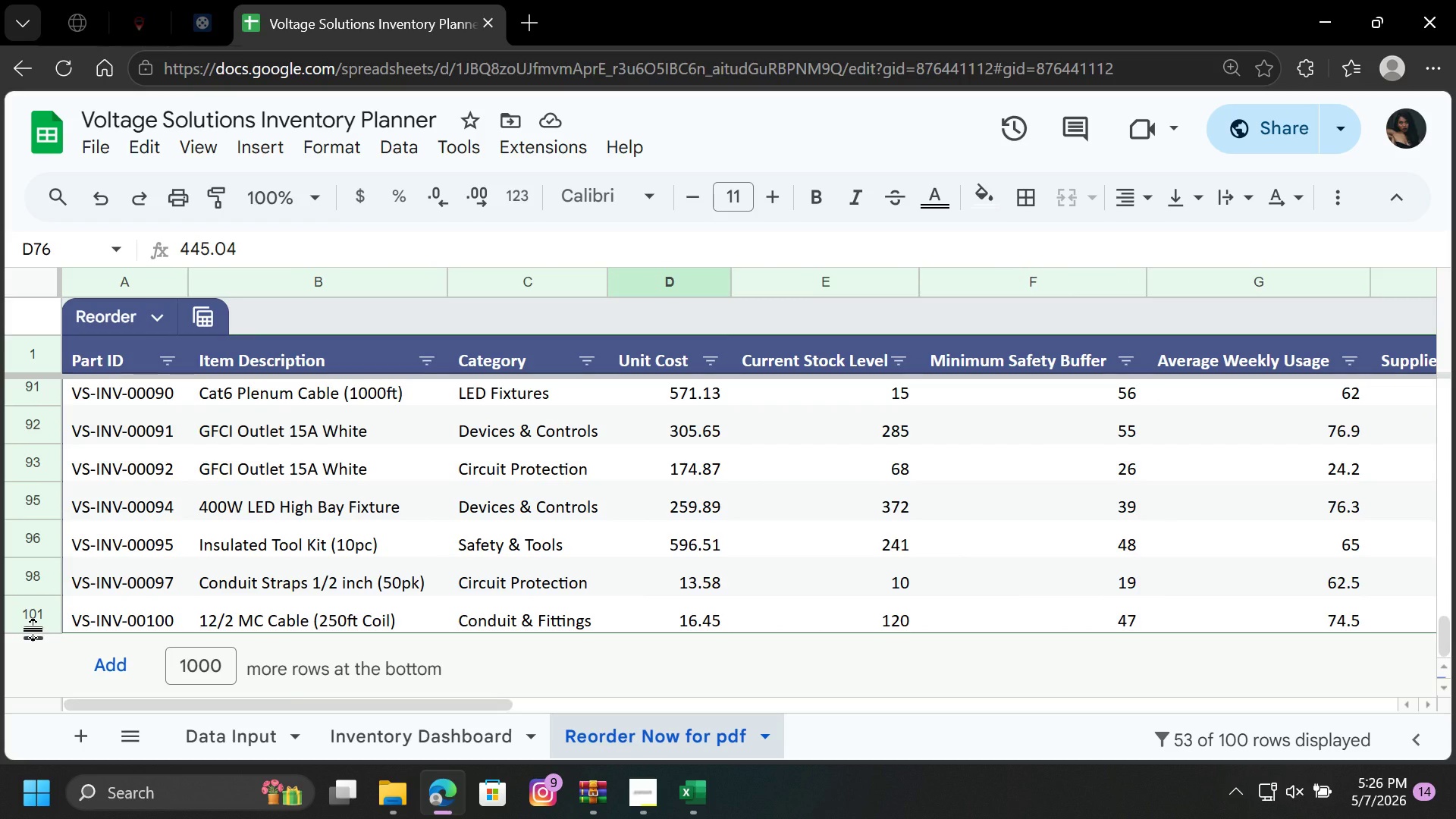 
scroll: coordinate [36, 523], scroll_direction: up, amount: 25.0
 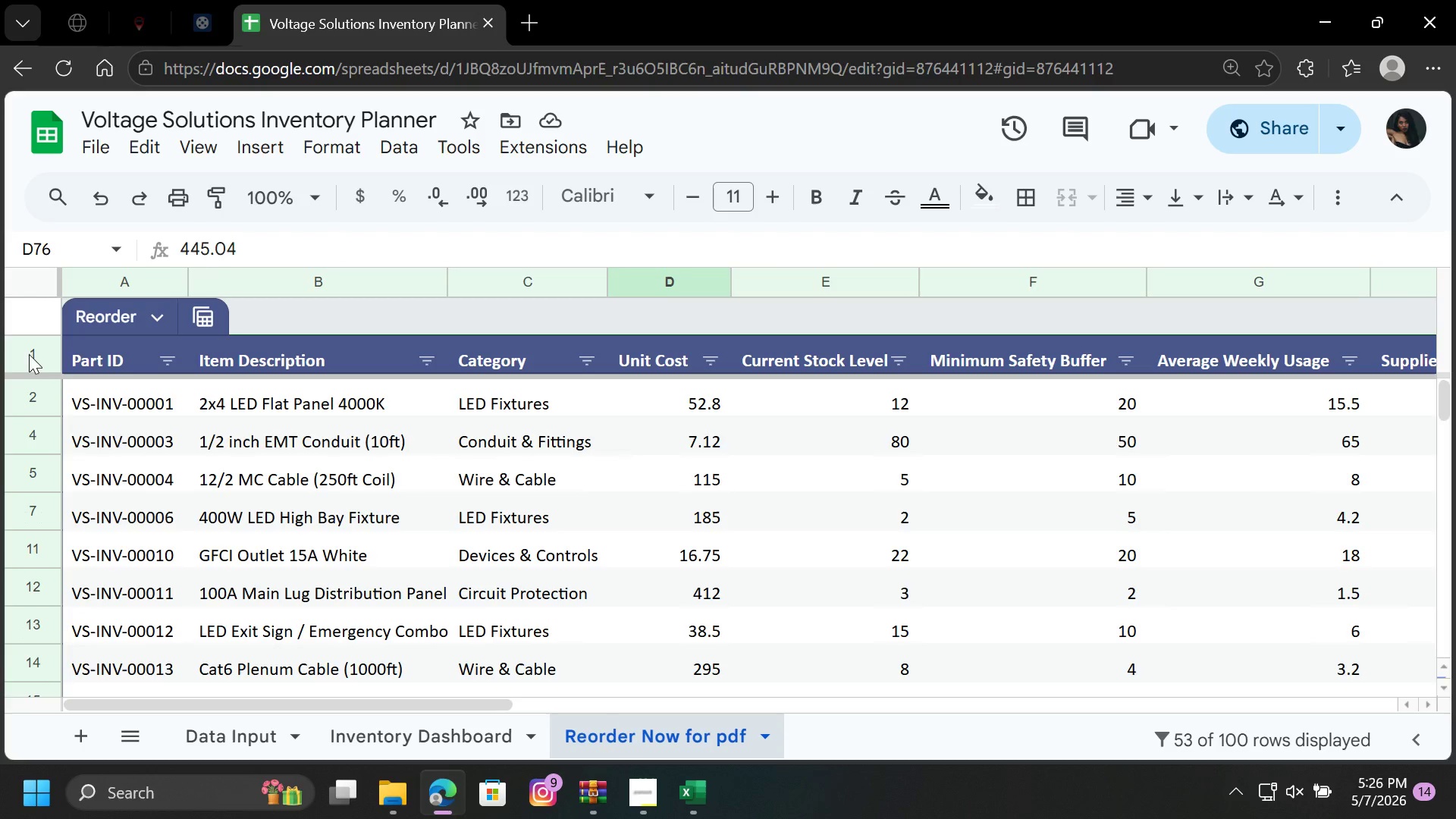 
left_click_drag(start_coordinate=[30, 353], to_coordinate=[33, 377])
 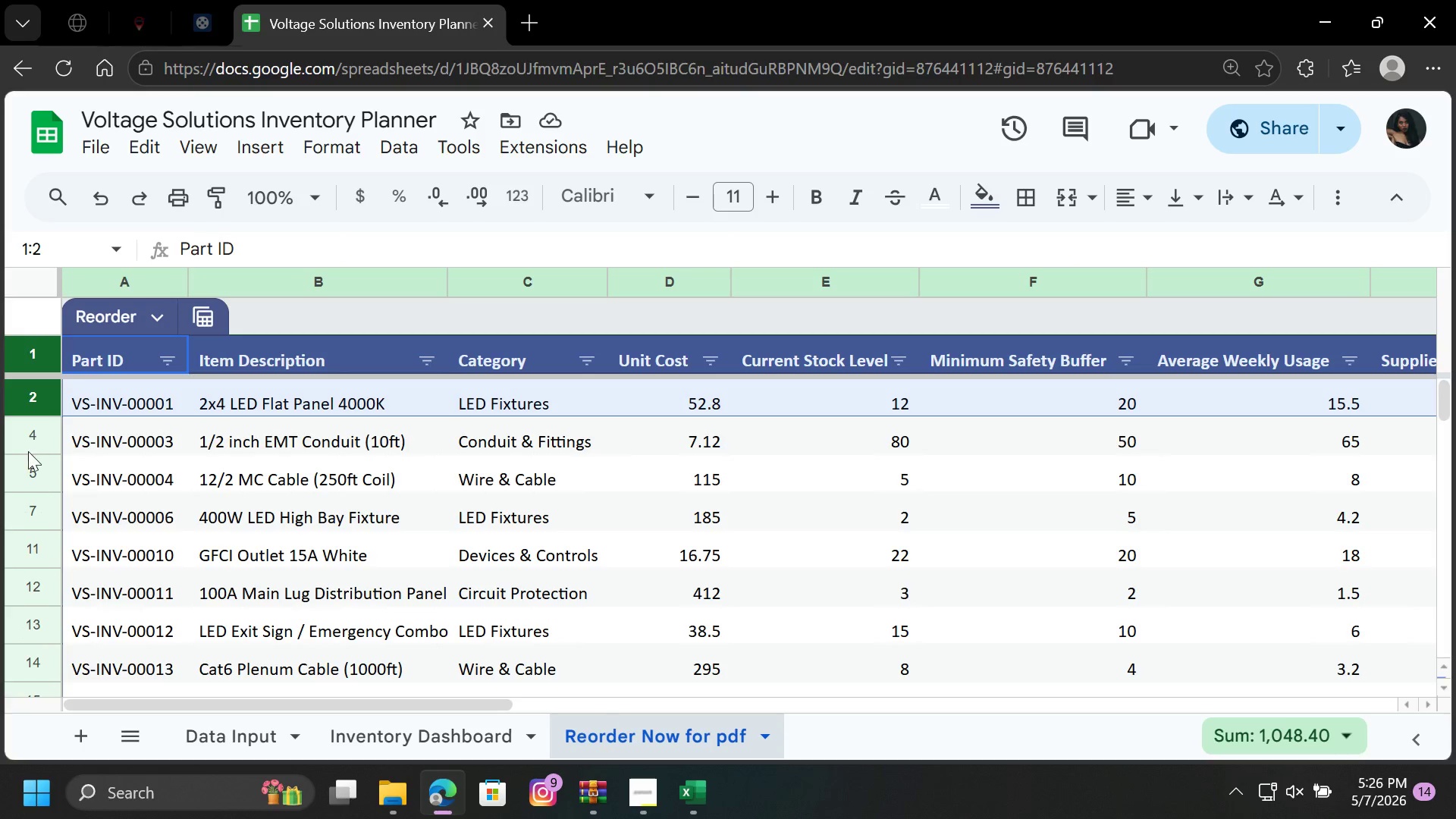 
left_click([30, 468])
 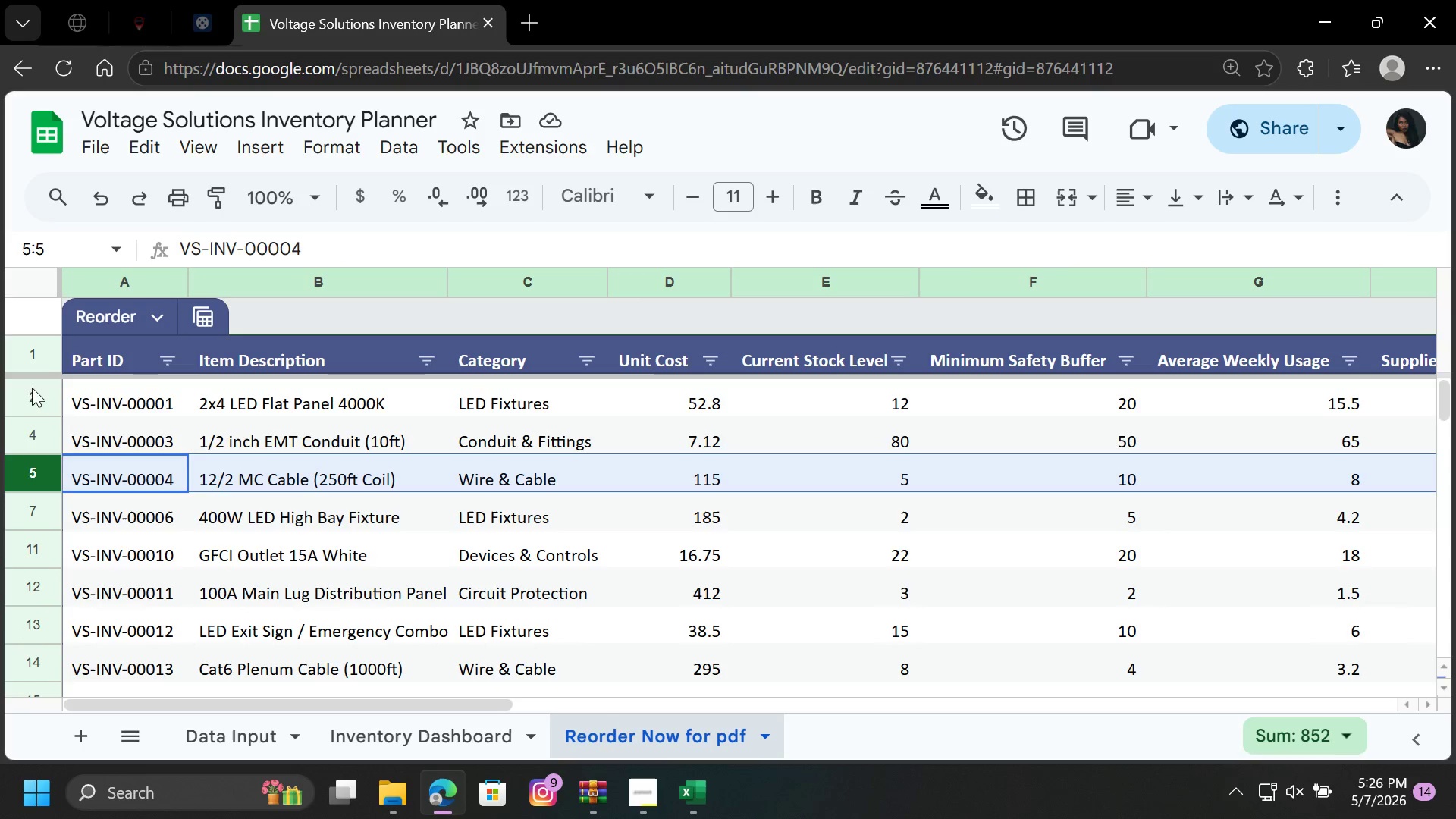 
left_click_drag(start_coordinate=[32, 388], to_coordinate=[20, 771])
 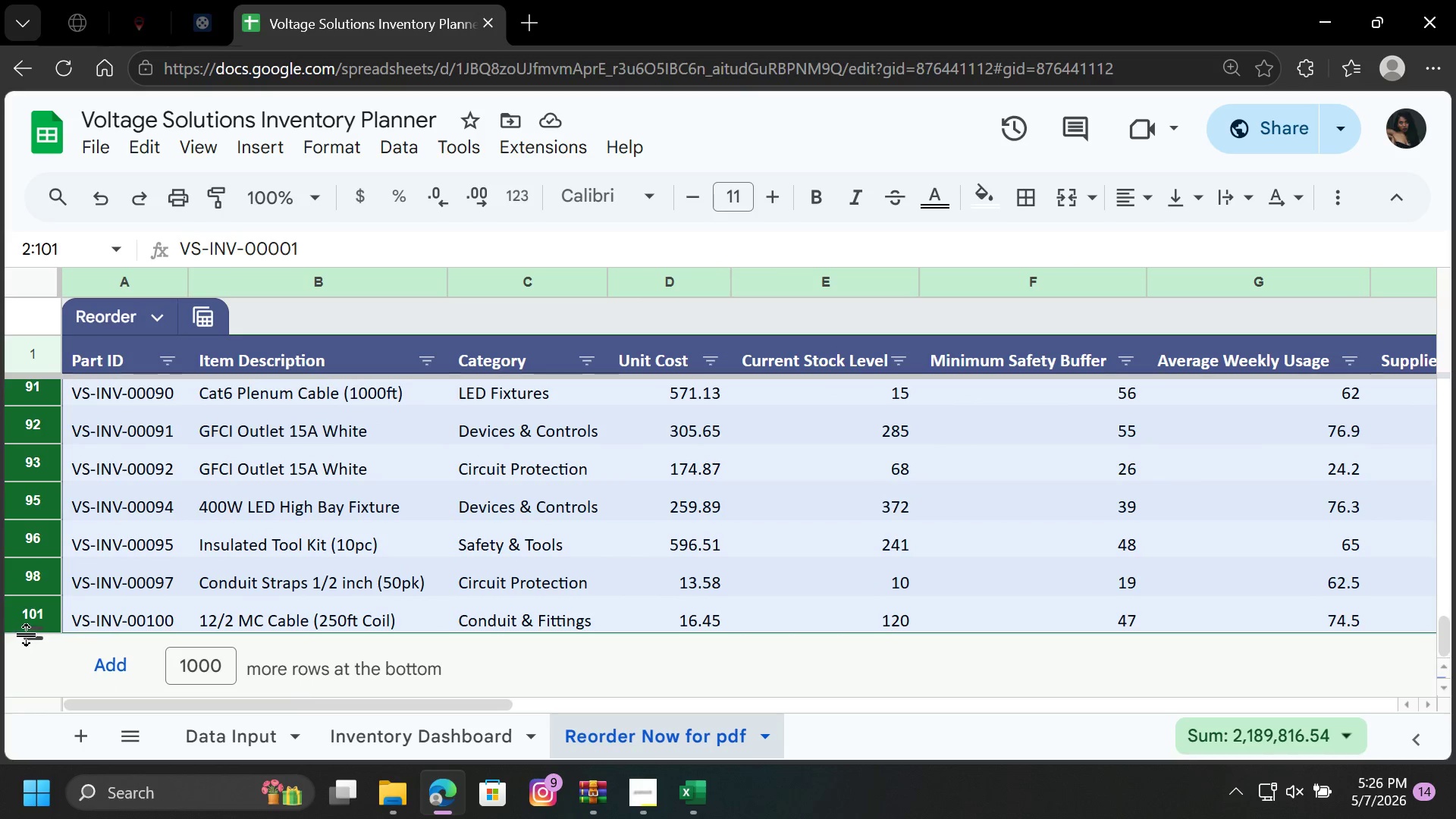 
left_click_drag(start_coordinate=[29, 635], to_coordinate=[29, 628])
 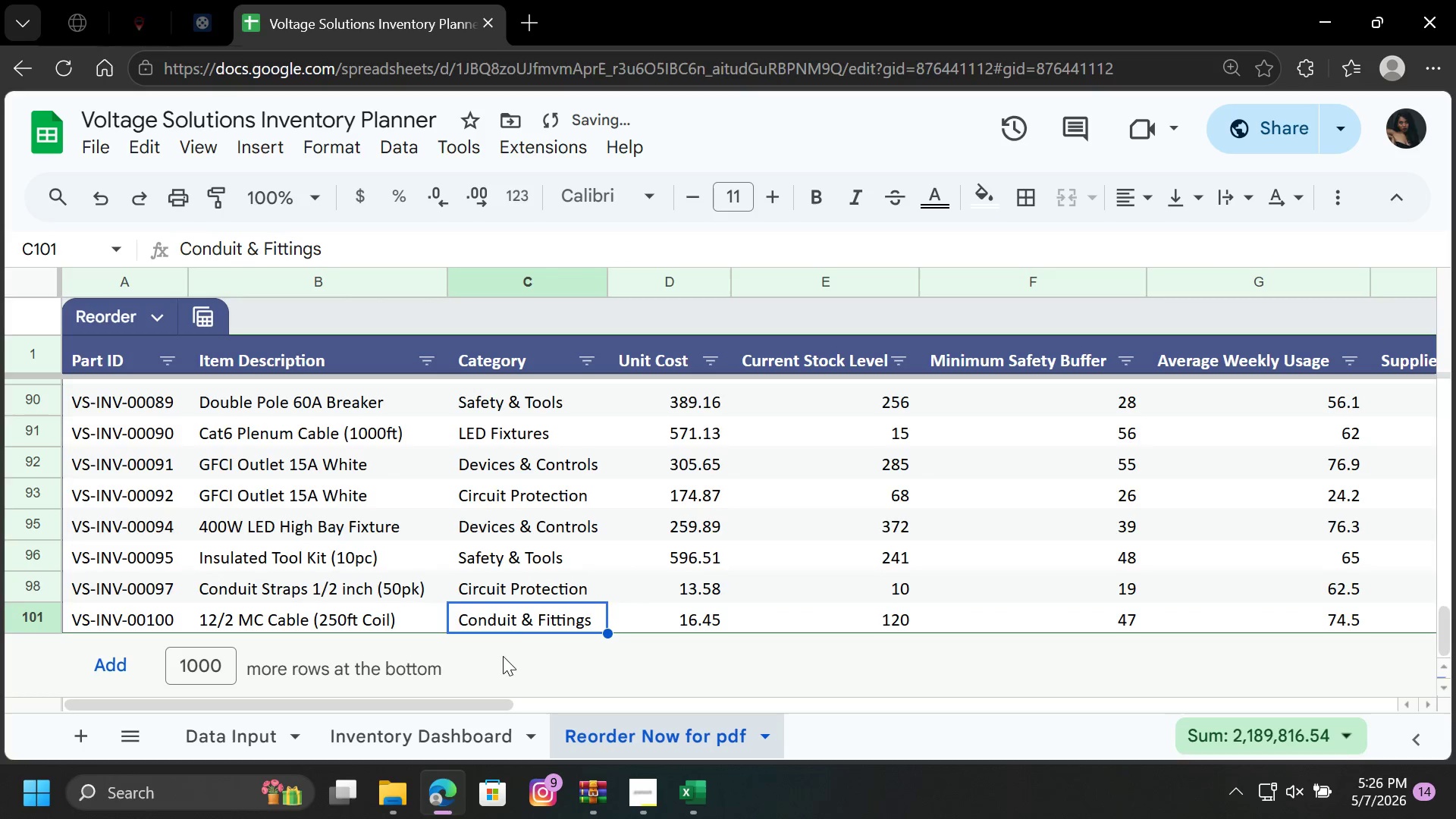 
scroll: coordinate [513, 554], scroll_direction: up, amount: 3.0
 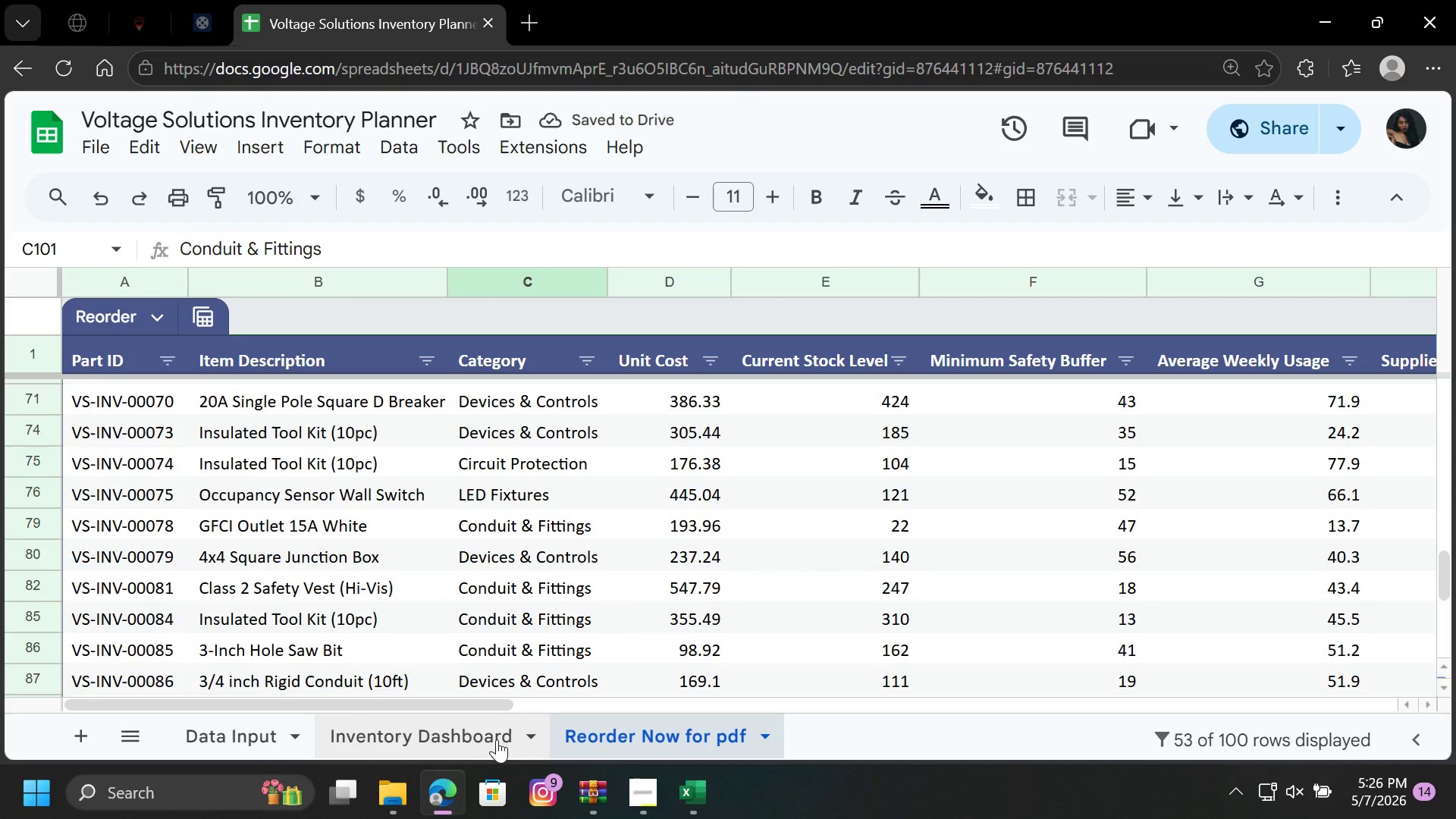 
left_click([441, 748])
 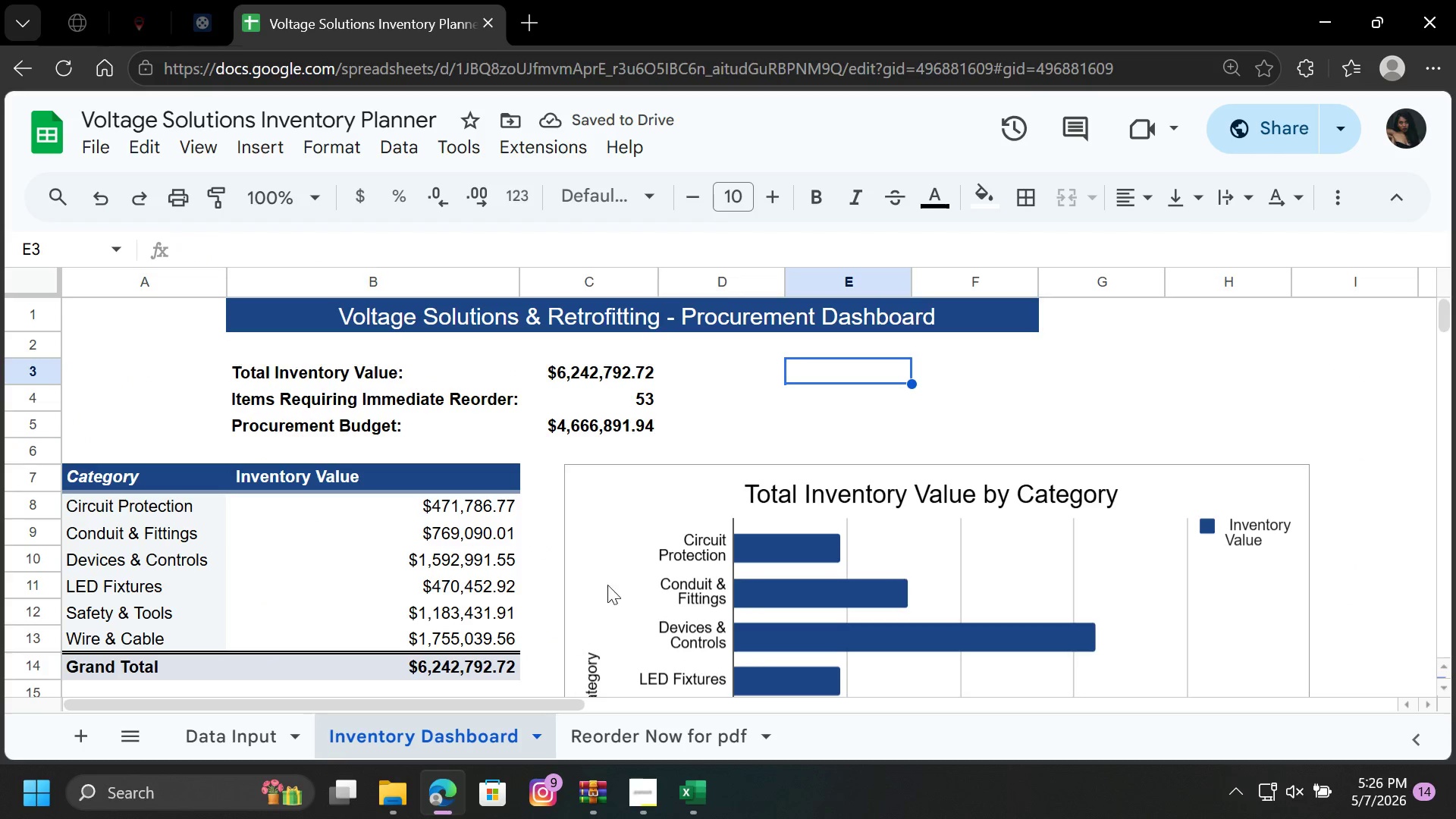 
scroll: coordinate [623, 520], scroll_direction: down, amount: 3.0
 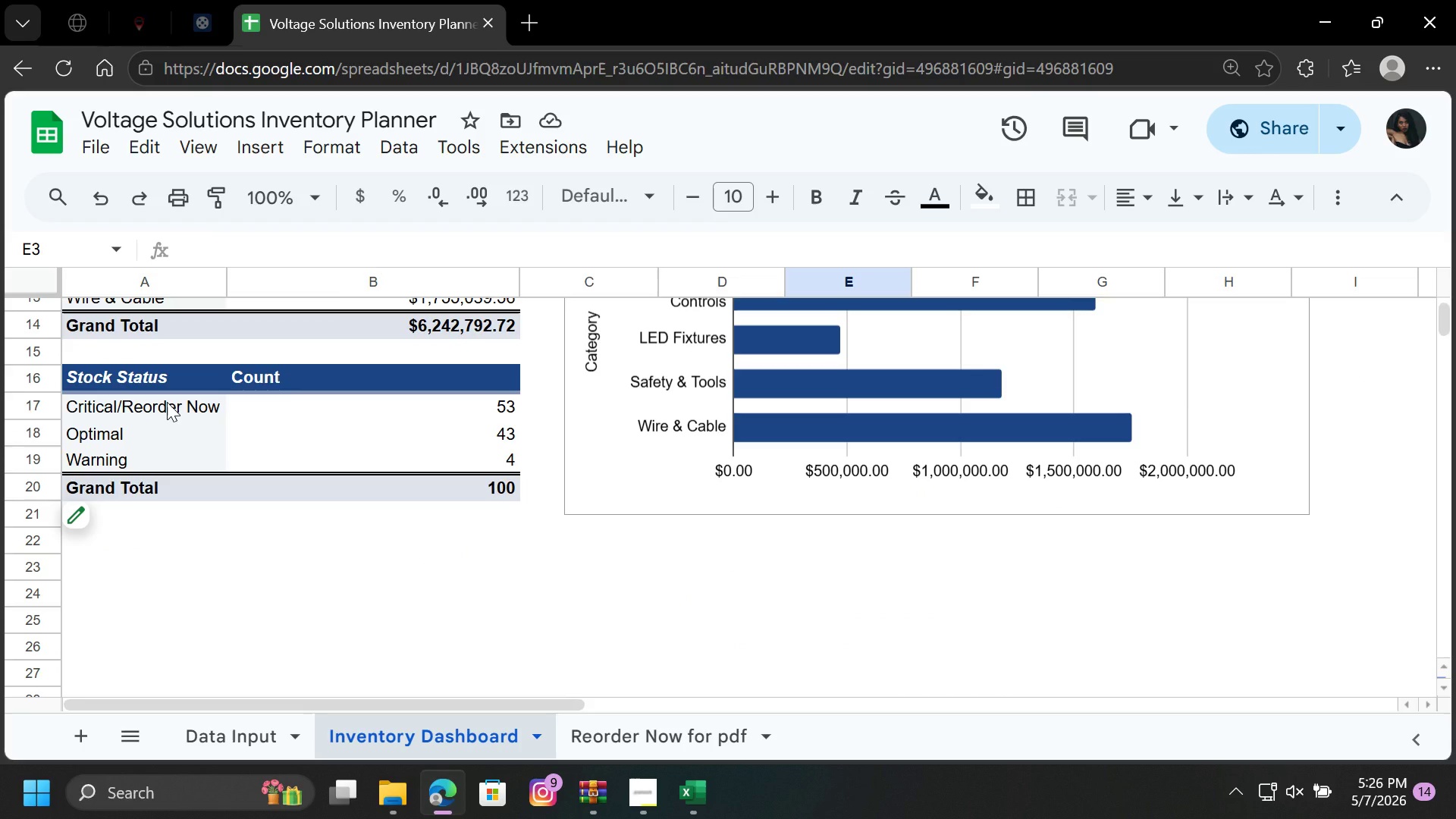 
hold_key(key=ControlLeft, duration=1.52)
left_click_drag(start_coordinate=[167, 402], to_coordinate=[169, 453])
 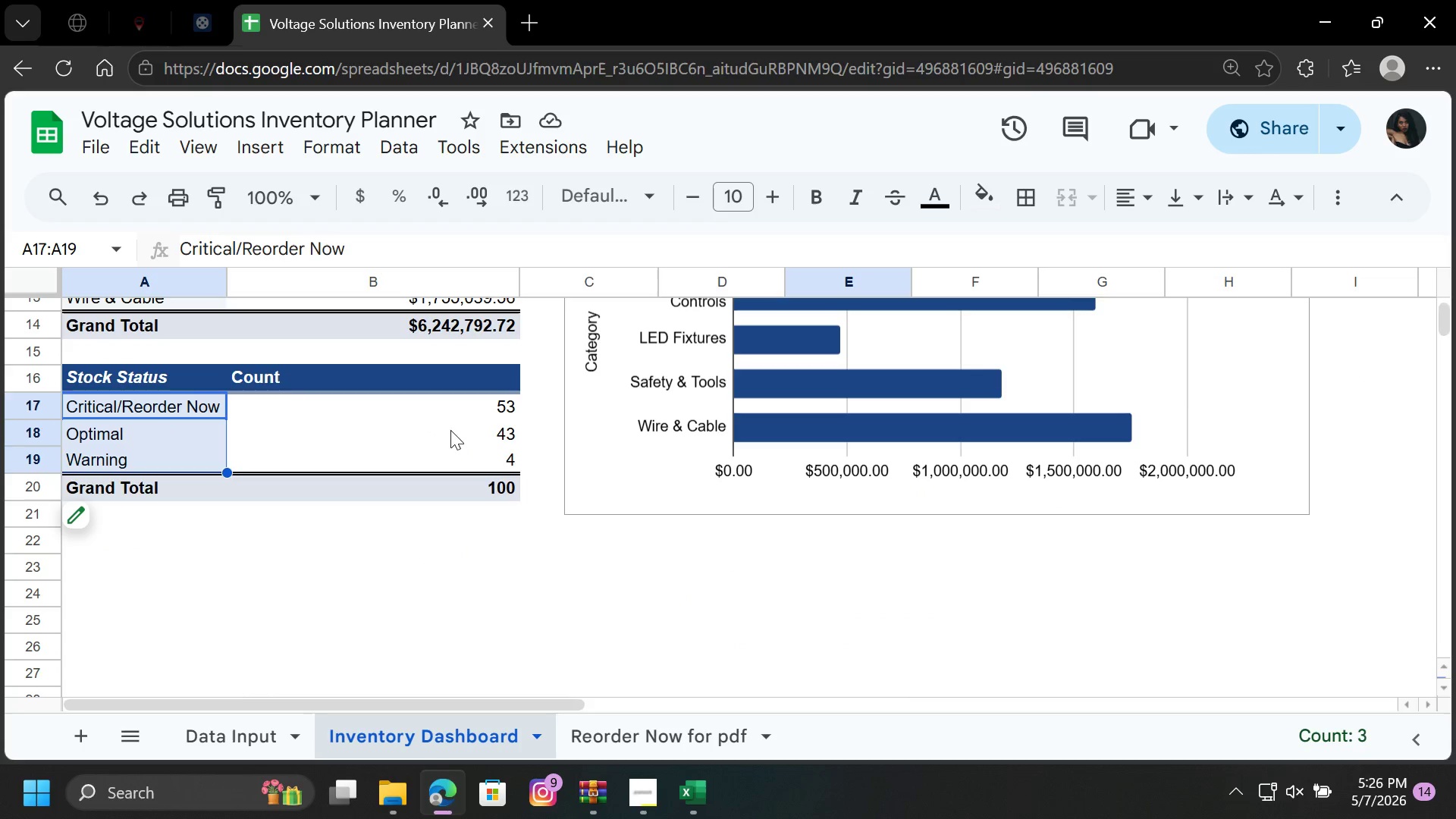 
key(Control+ControlLeft)
 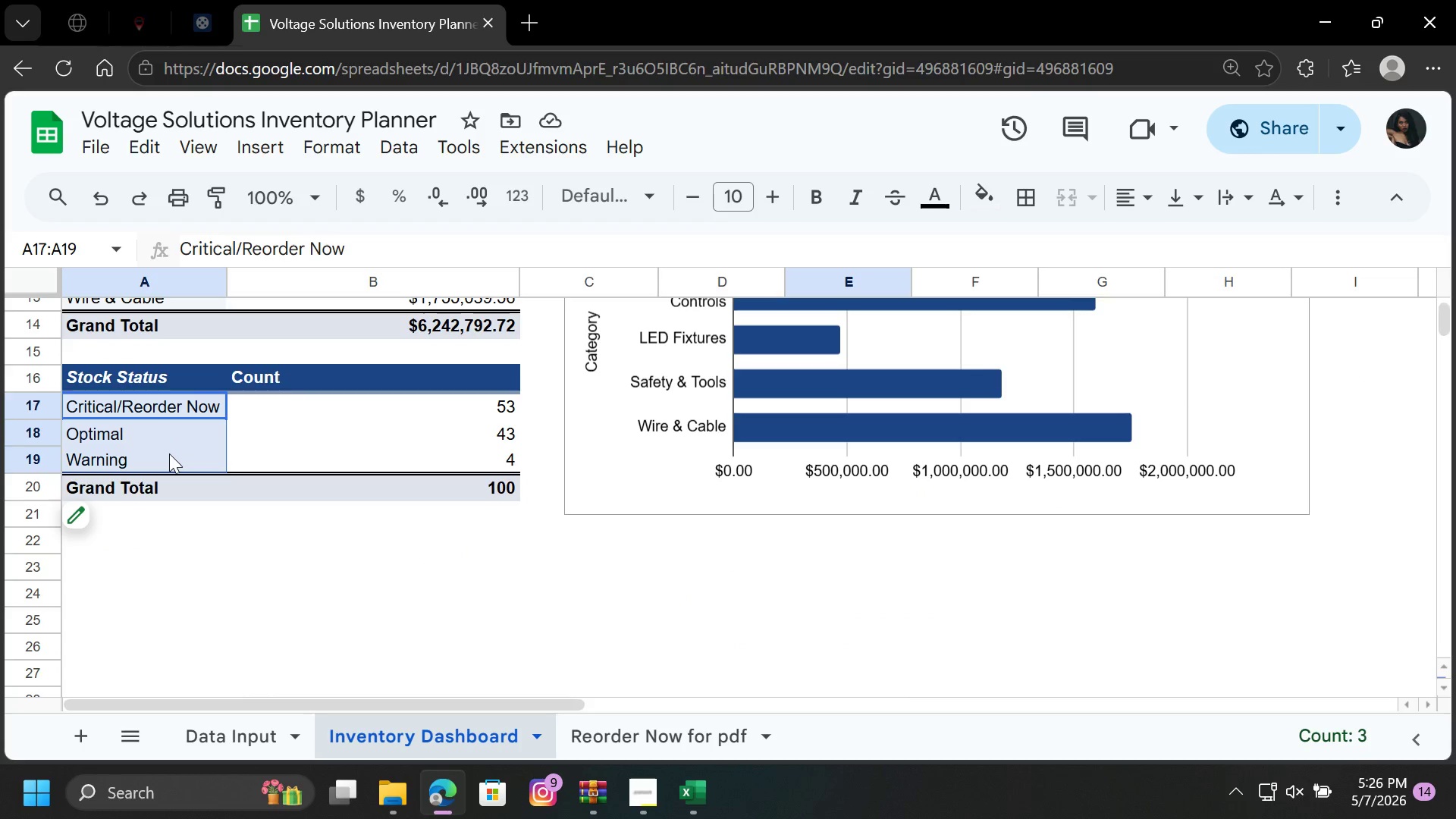 
key(Control+ControlLeft)
 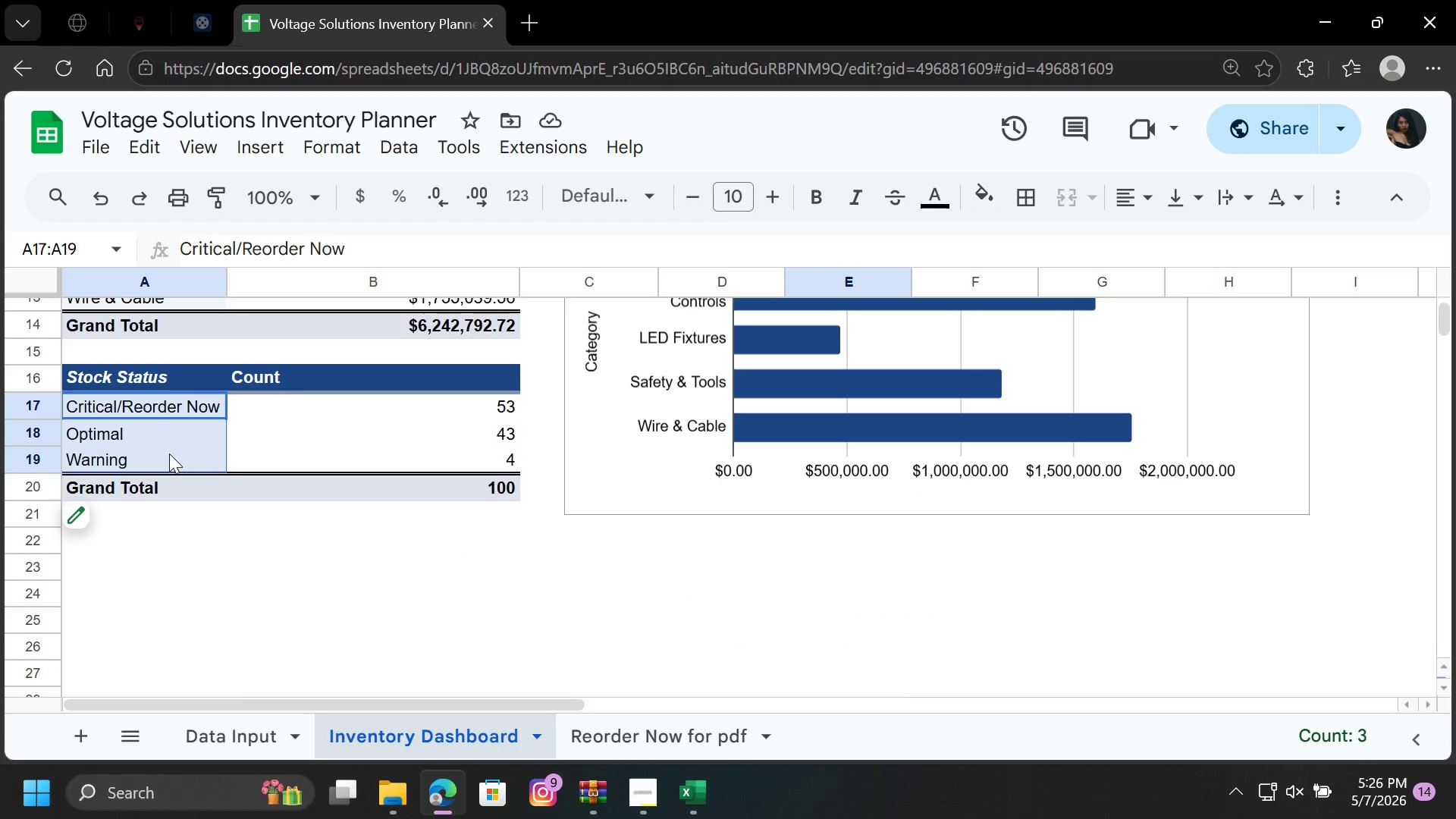 
key(Control+ControlLeft)
 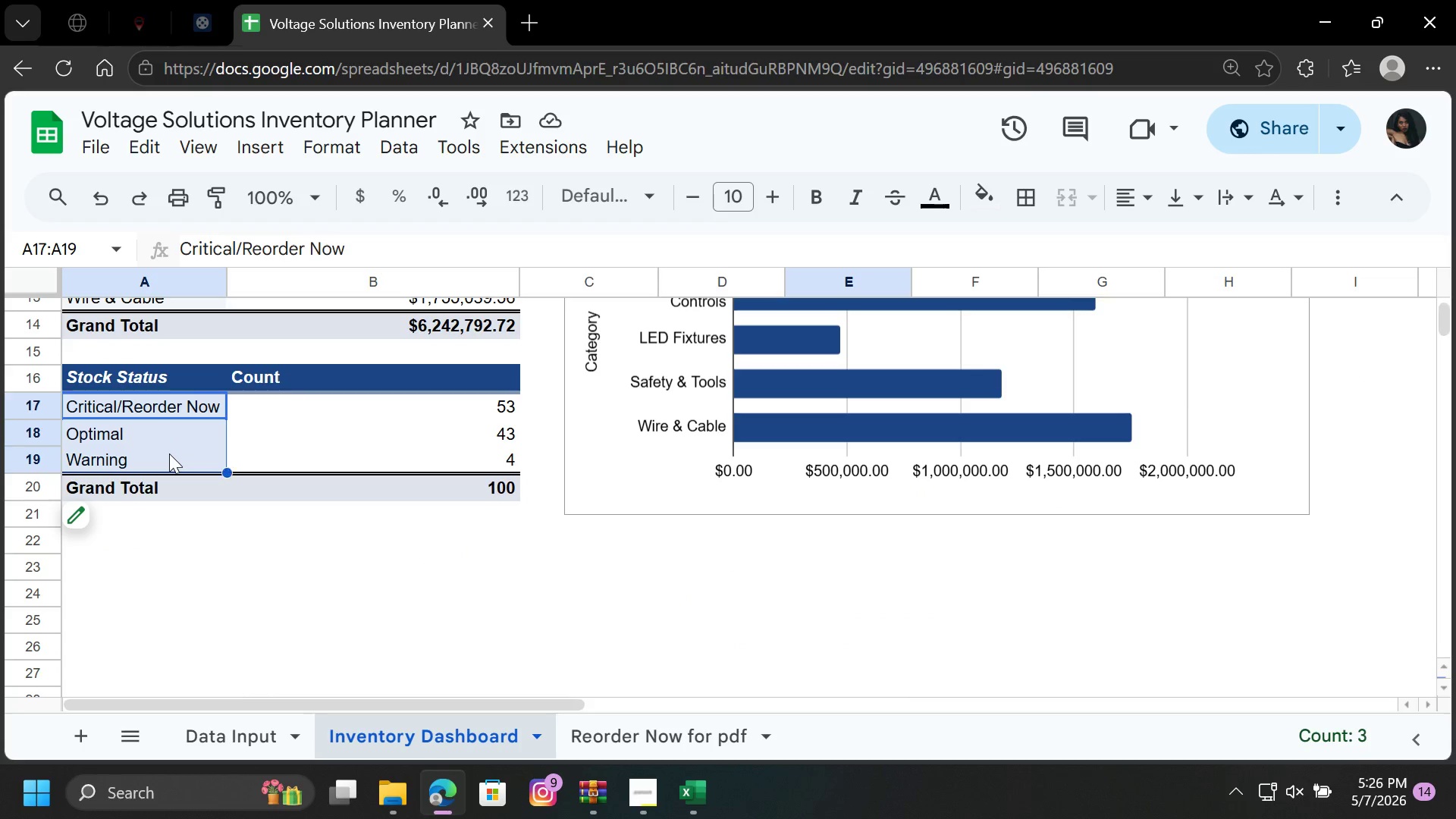 
key(Control+ControlLeft)
 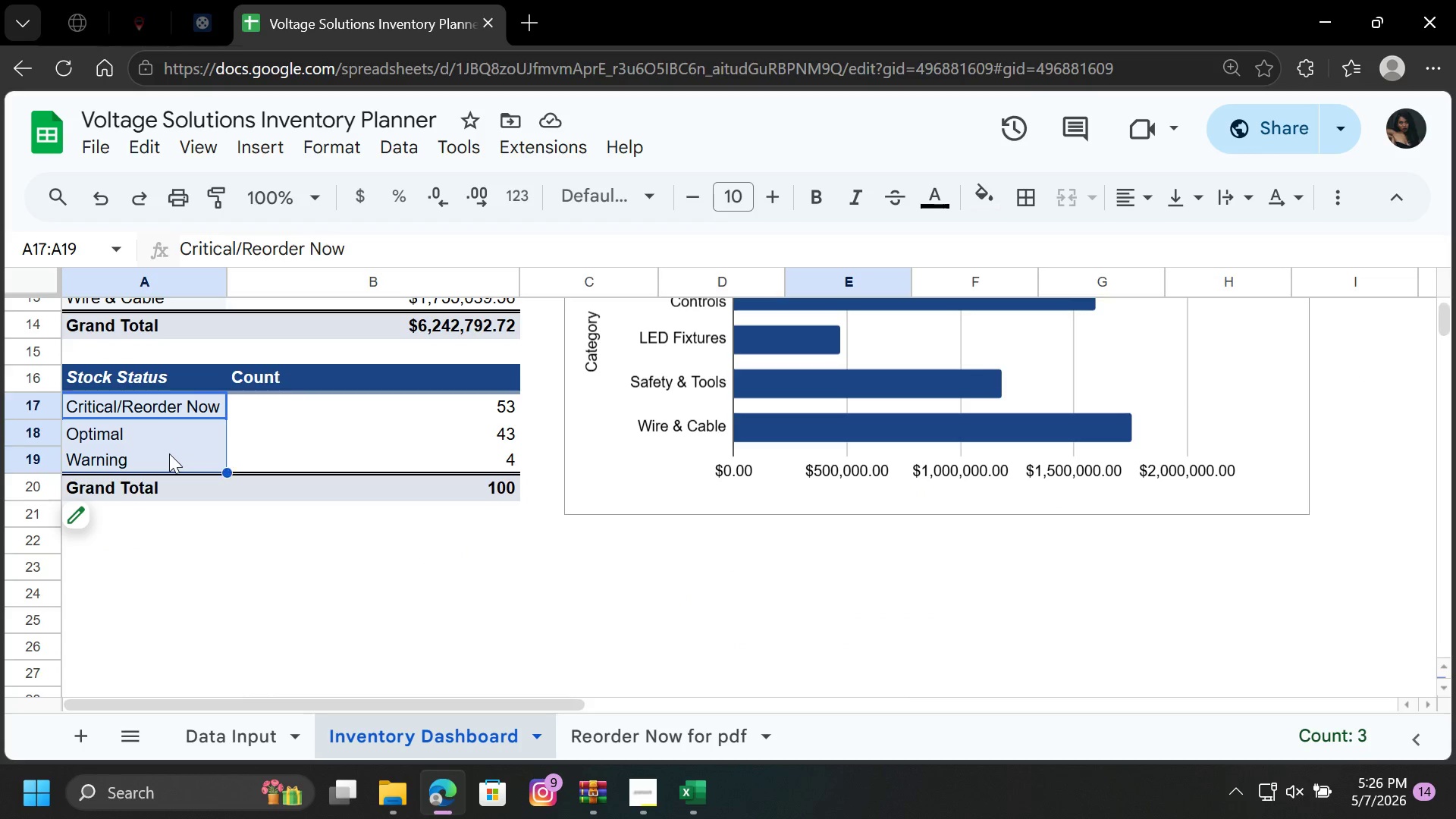 
key(Control+ControlLeft)
 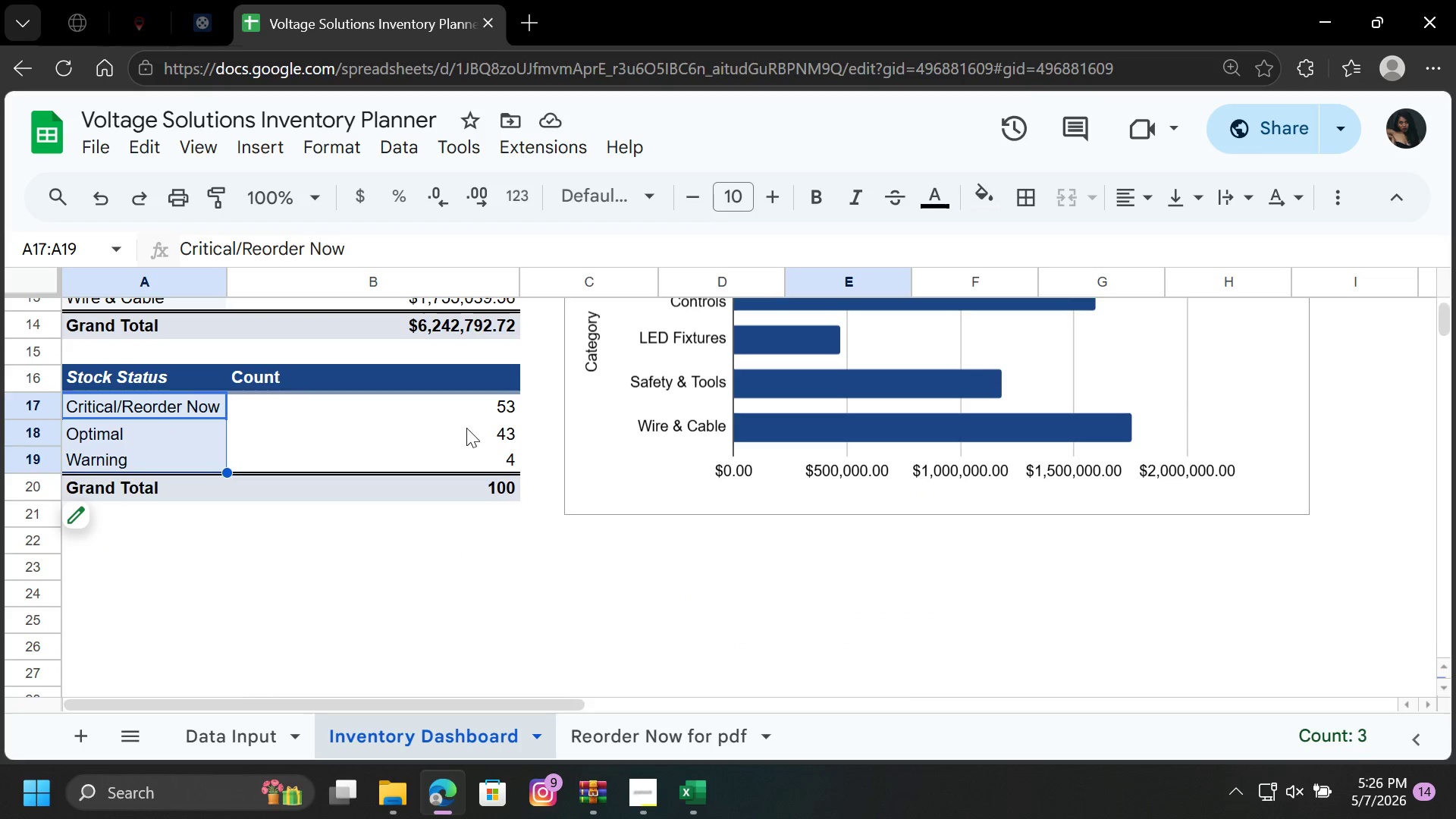 
hold_key(key=ControlLeft, duration=1.12)
left_click_drag(start_coordinate=[467, 408], to_coordinate=[462, 453])
 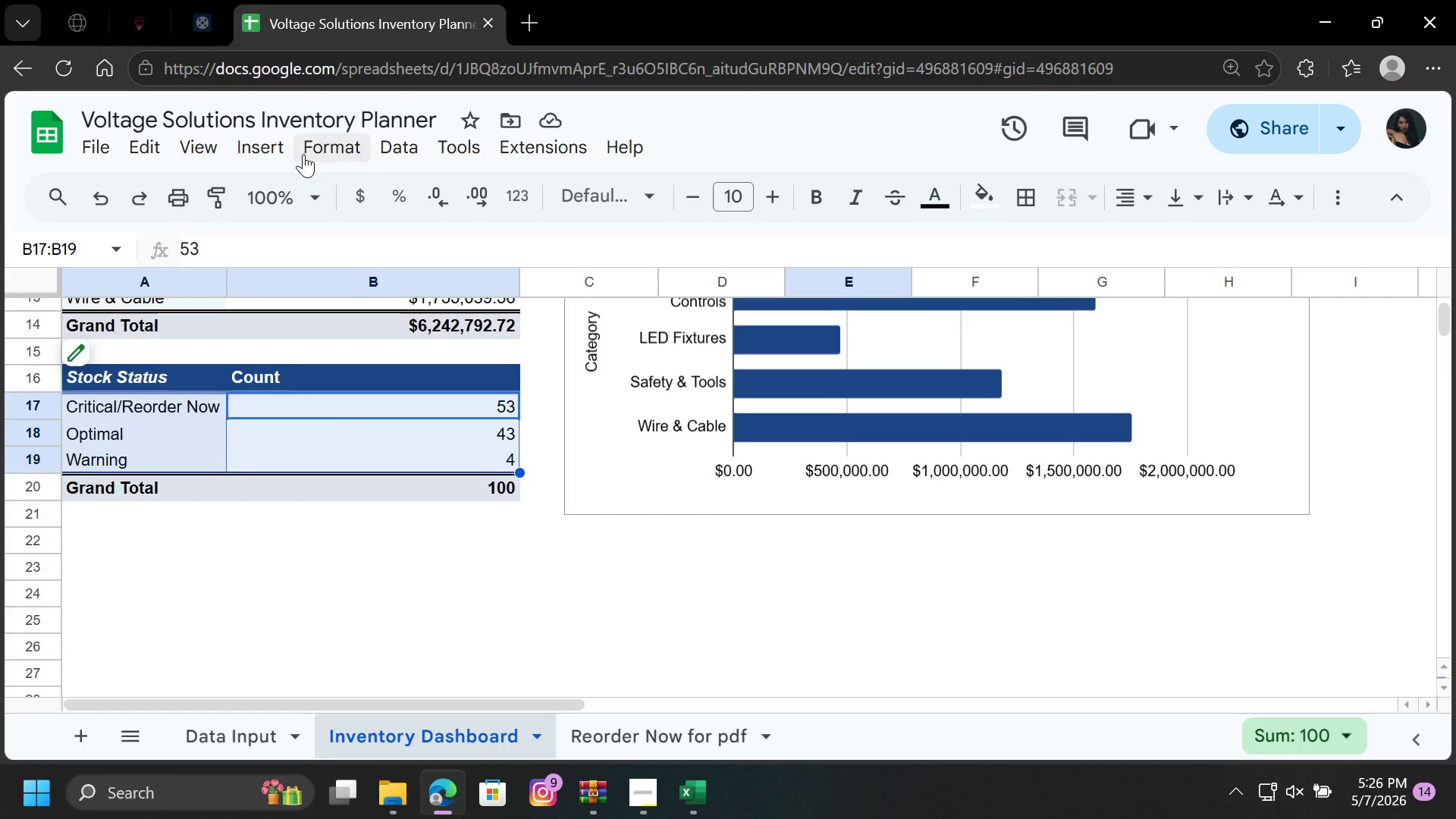 
left_click([262, 149])
 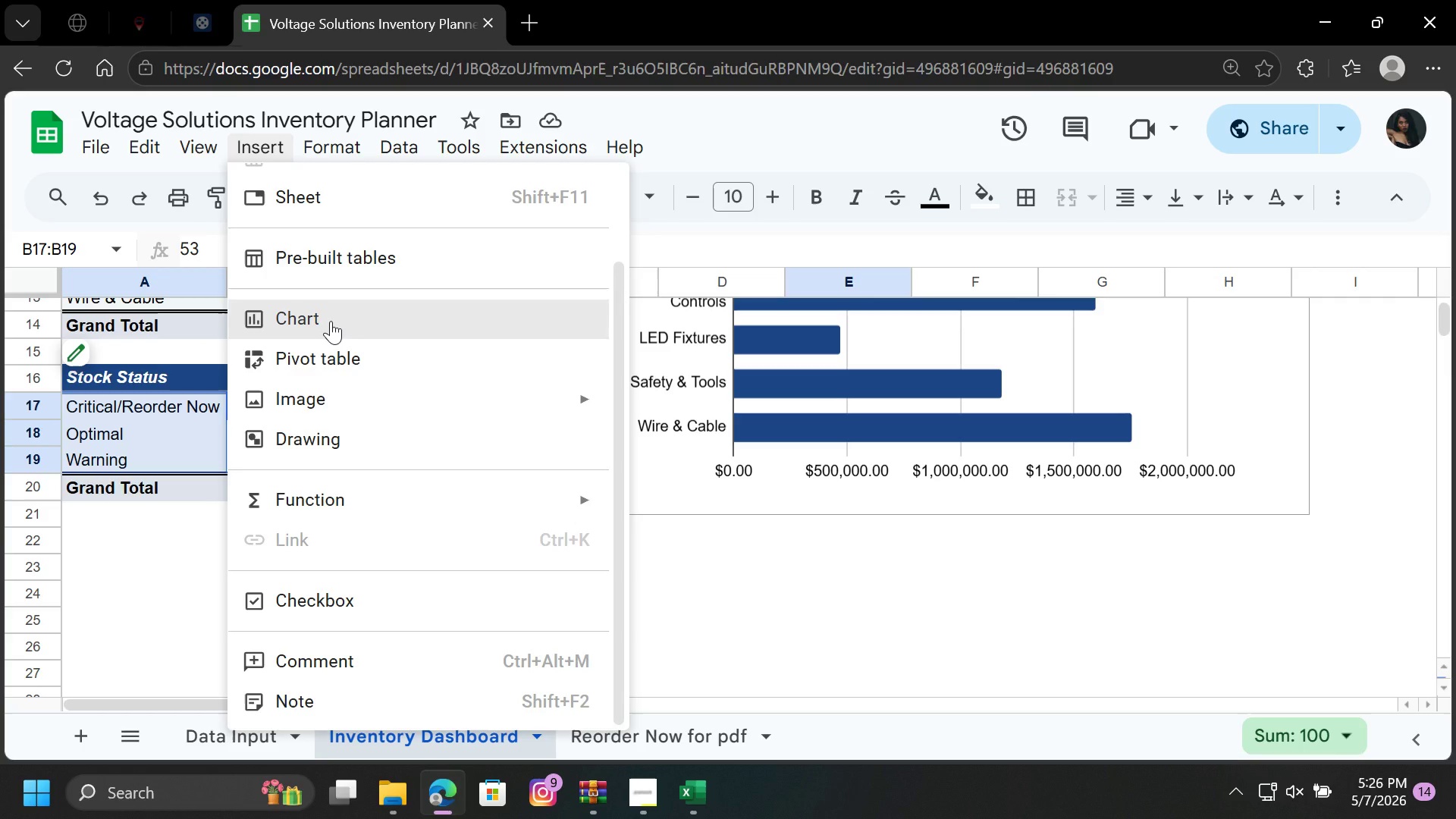 
left_click([331, 321])
 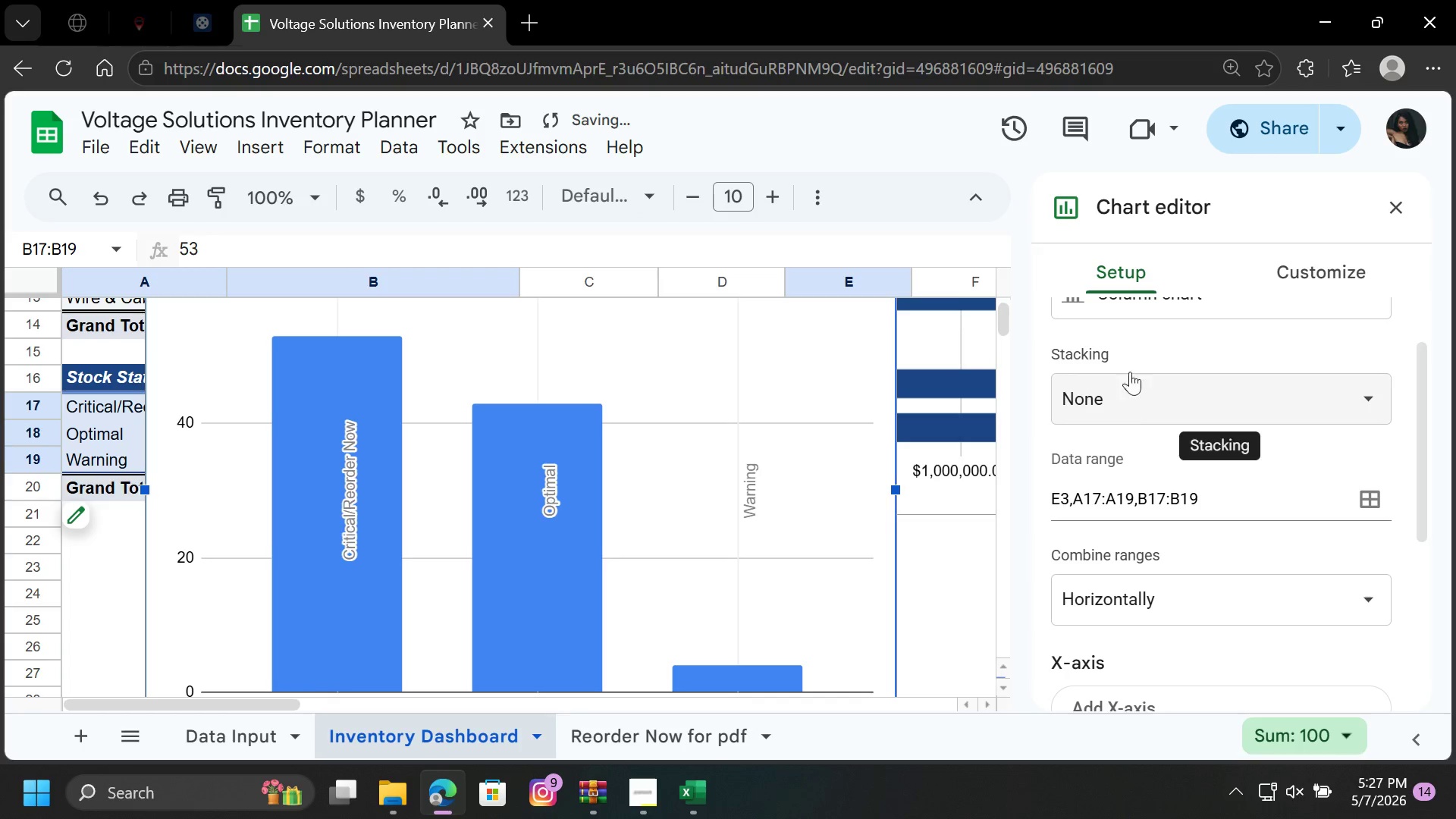 
scroll: coordinate [1131, 434], scroll_direction: up, amount: 9.0
 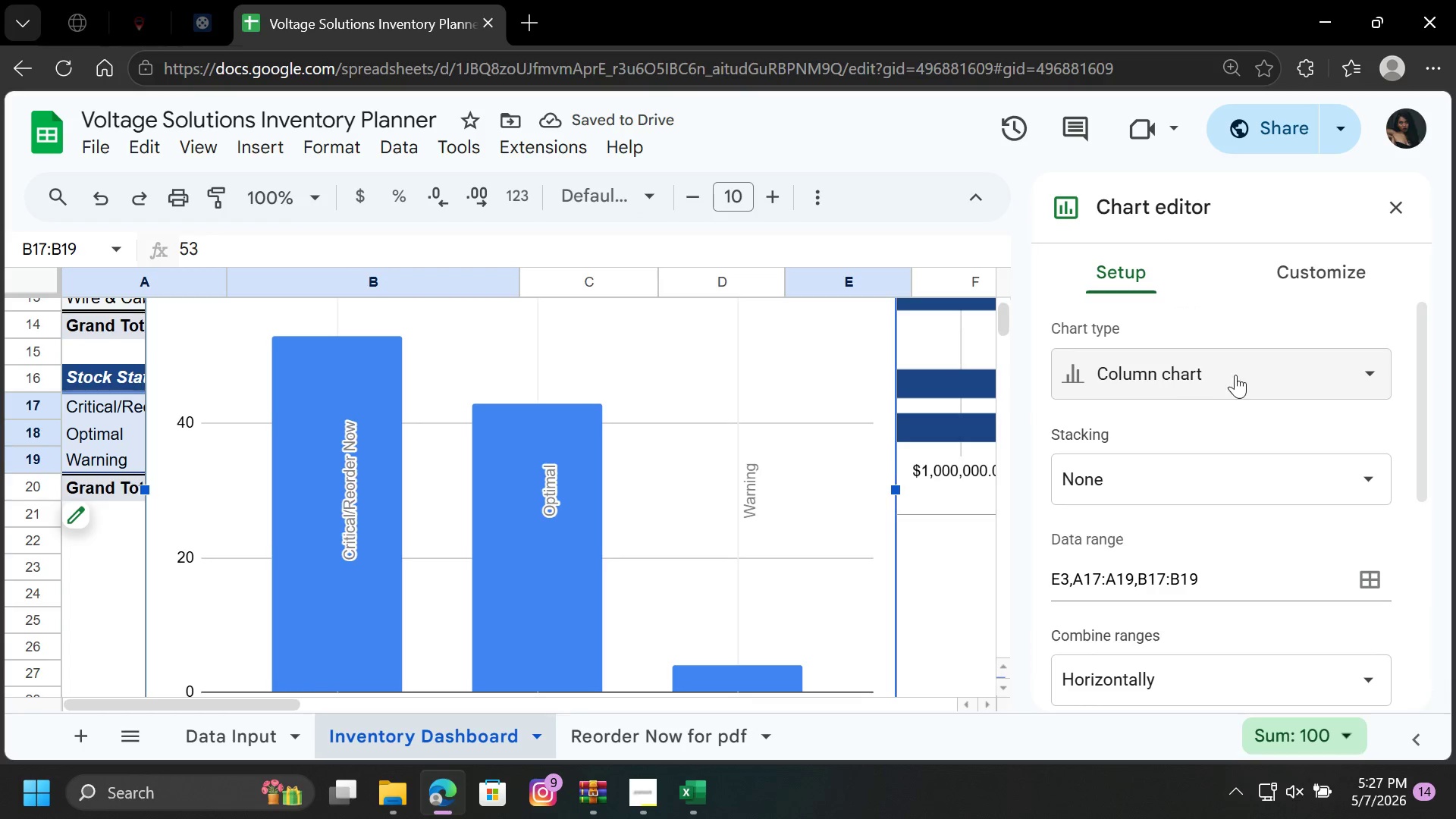 
left_click([1237, 374])
 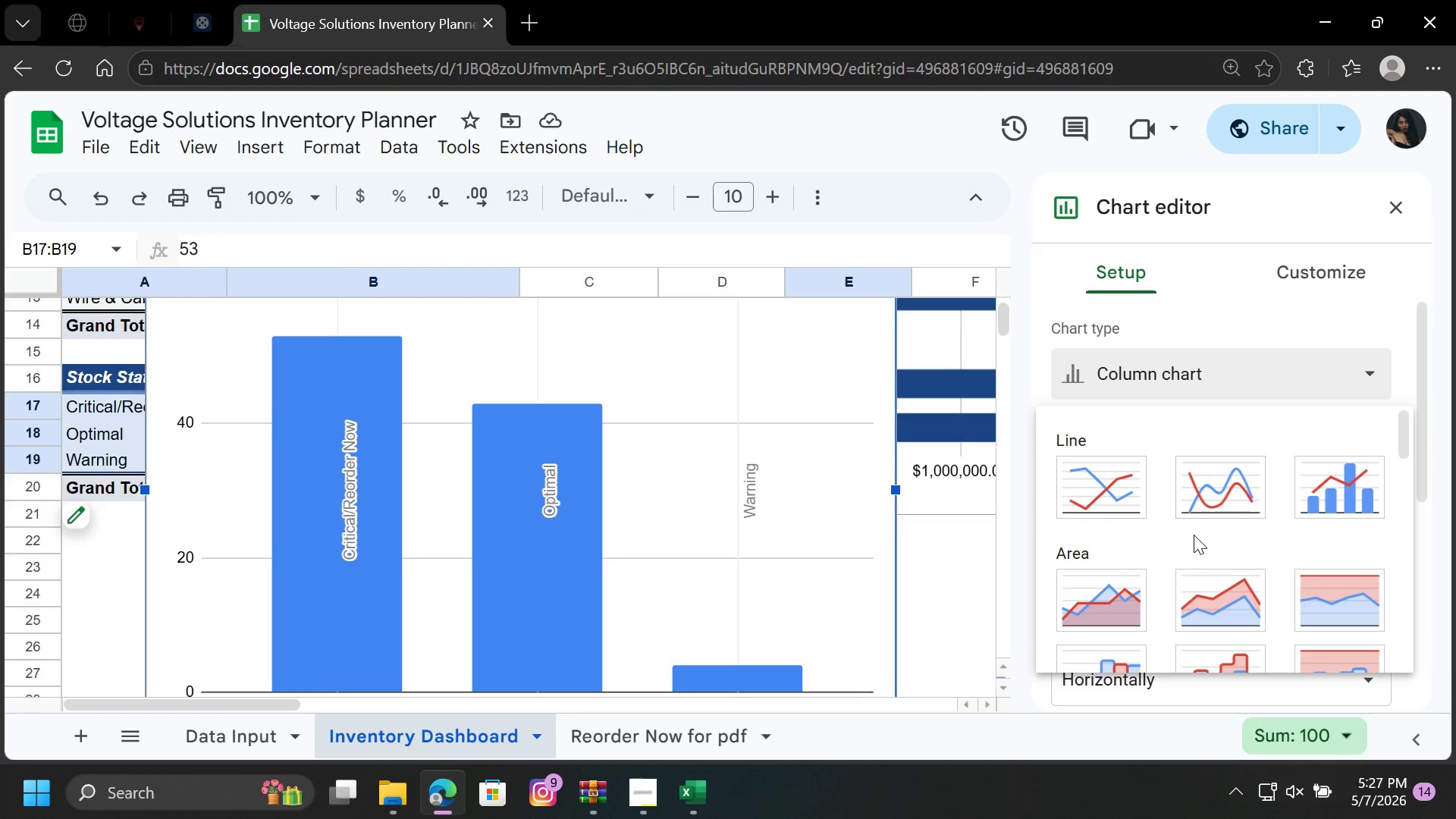 
scroll: coordinate [1197, 563], scroll_direction: down, amount: 3.0
 